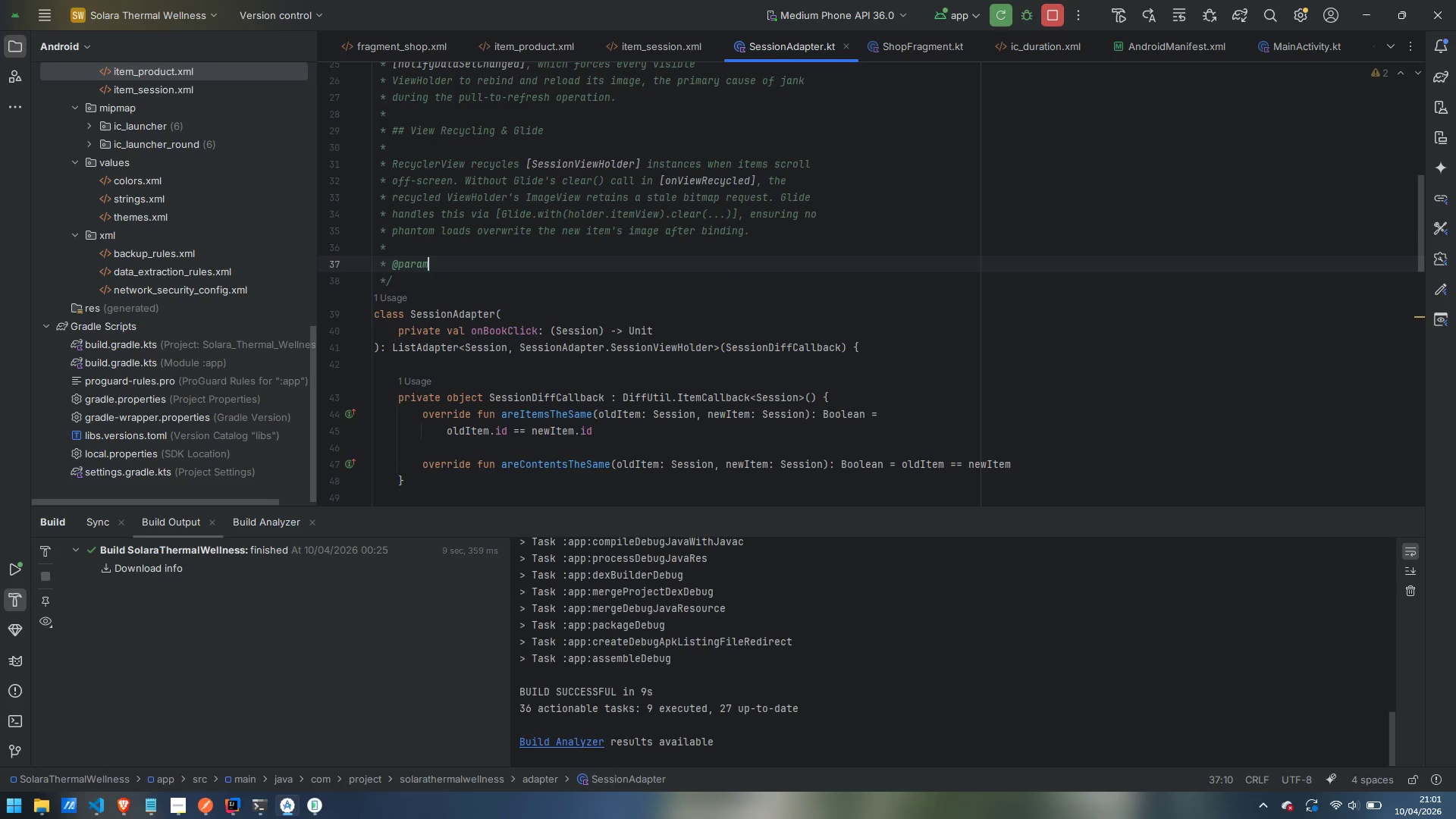 
type( omn)
key(Backspace)
key(Backspace)
type(nBookCli)
 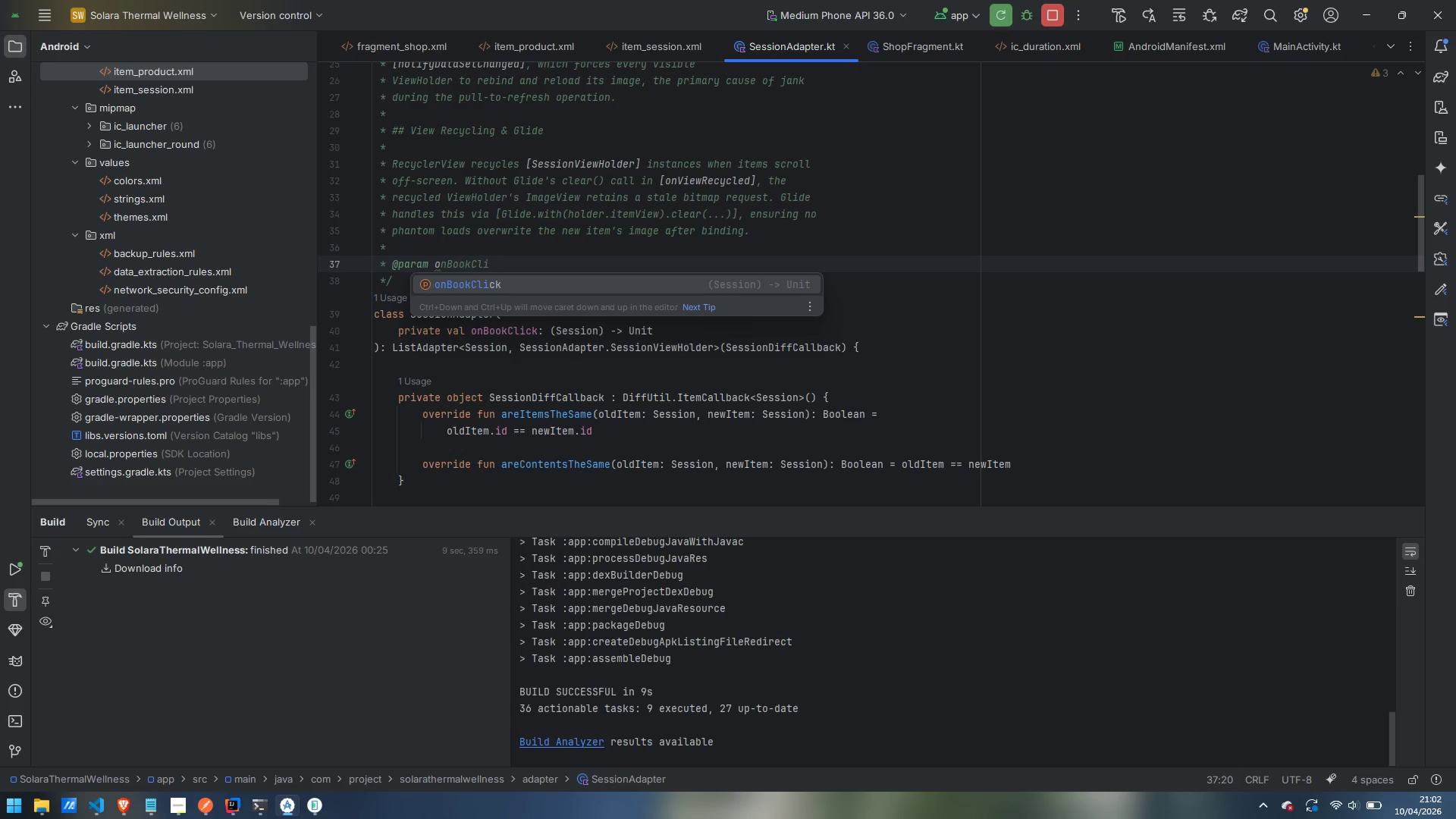 
key(Enter)
 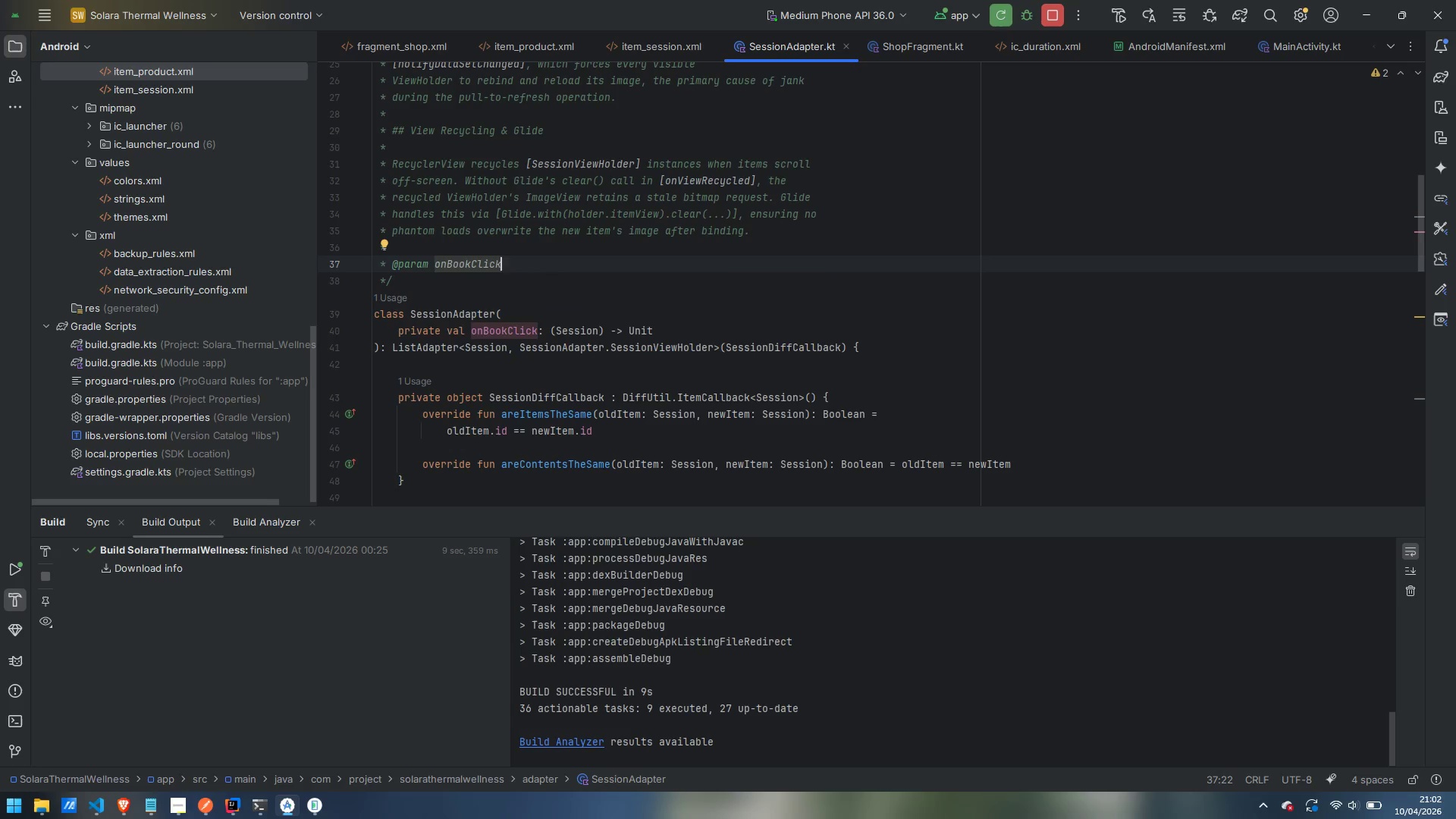 
type( lamba)
key(Backspace)
type(d)
key(Backspace)
type(da )
 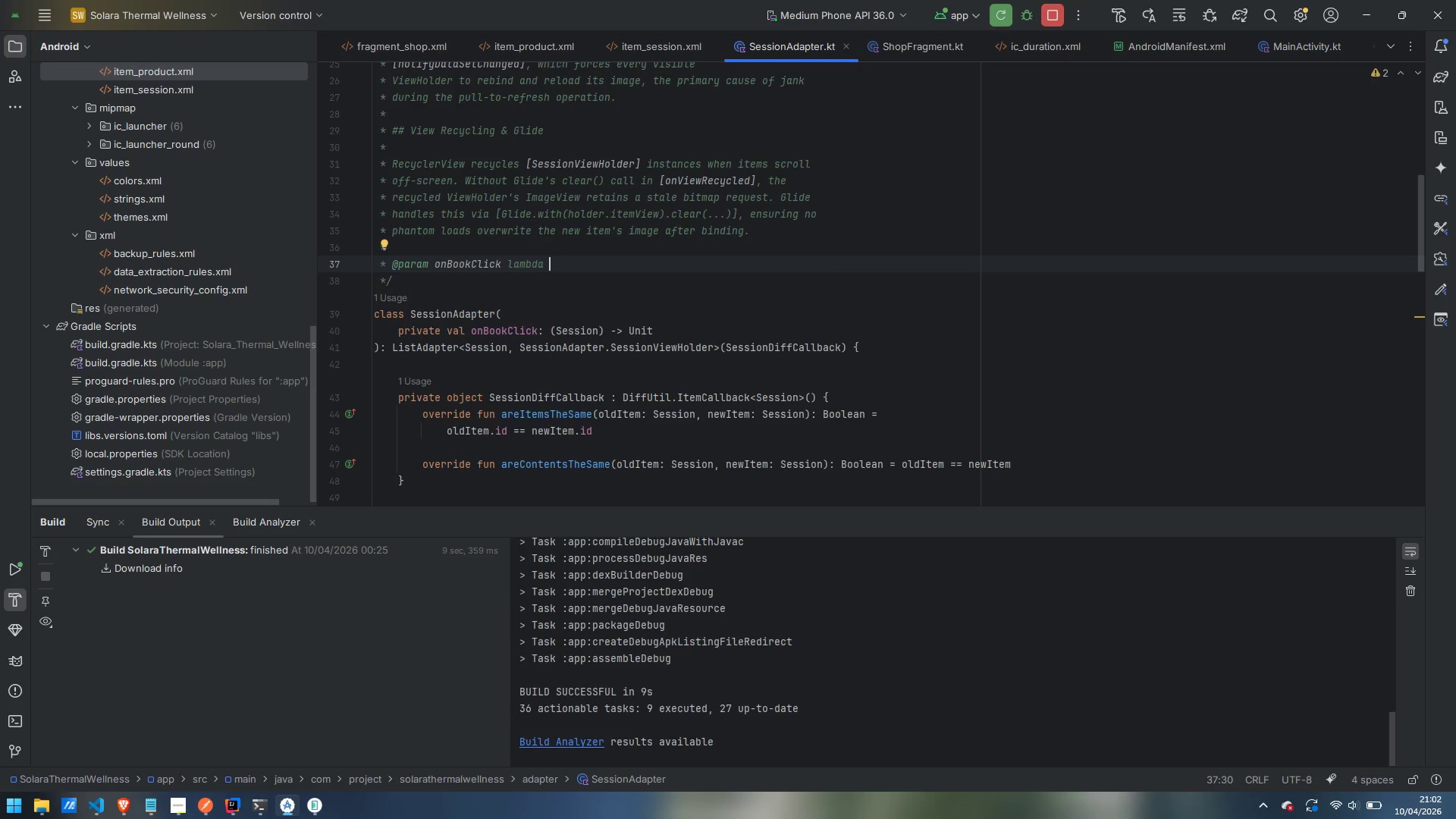 
type(invoked when the ser )
 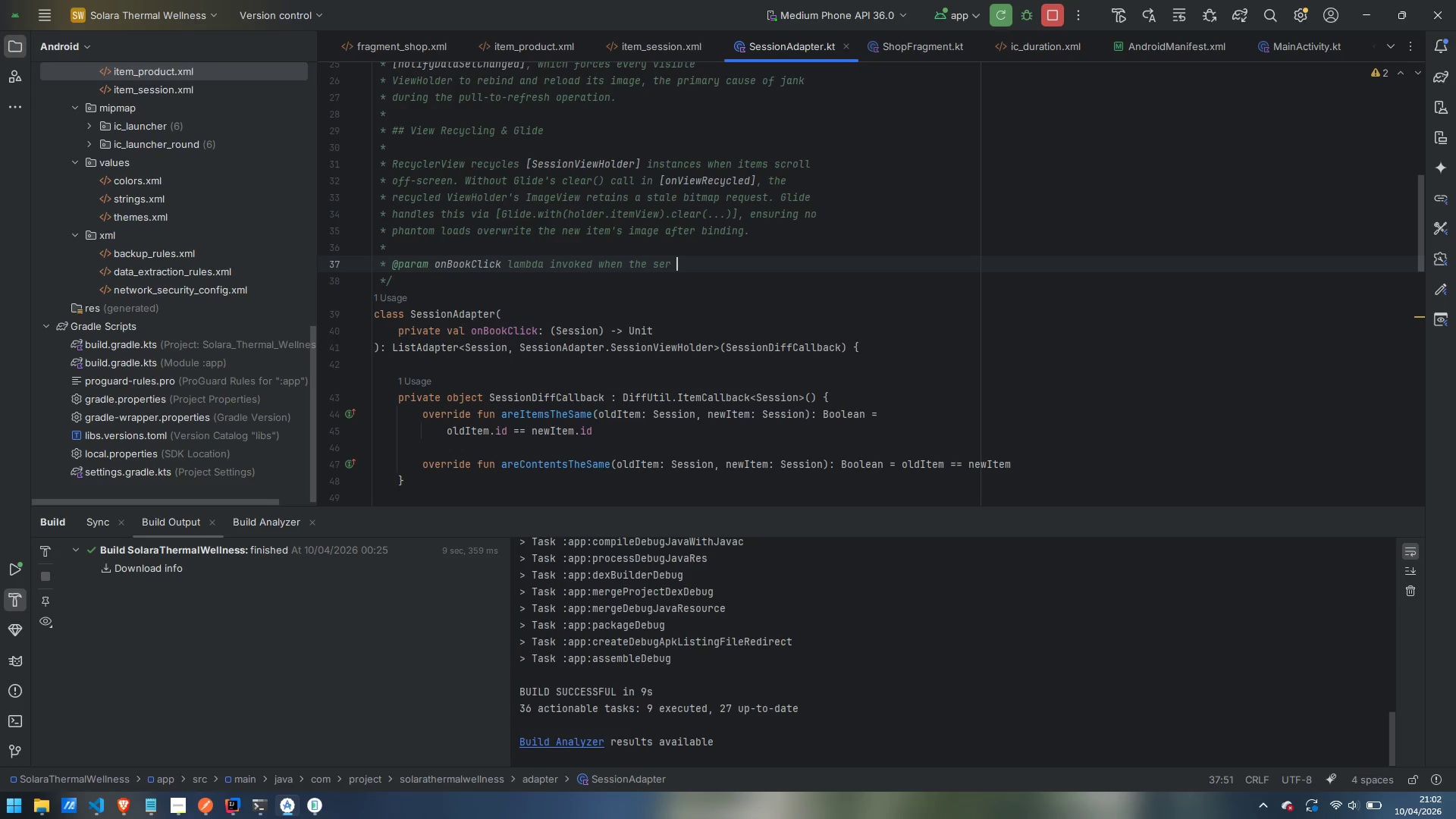 
key(Control+ArrowLeft)
 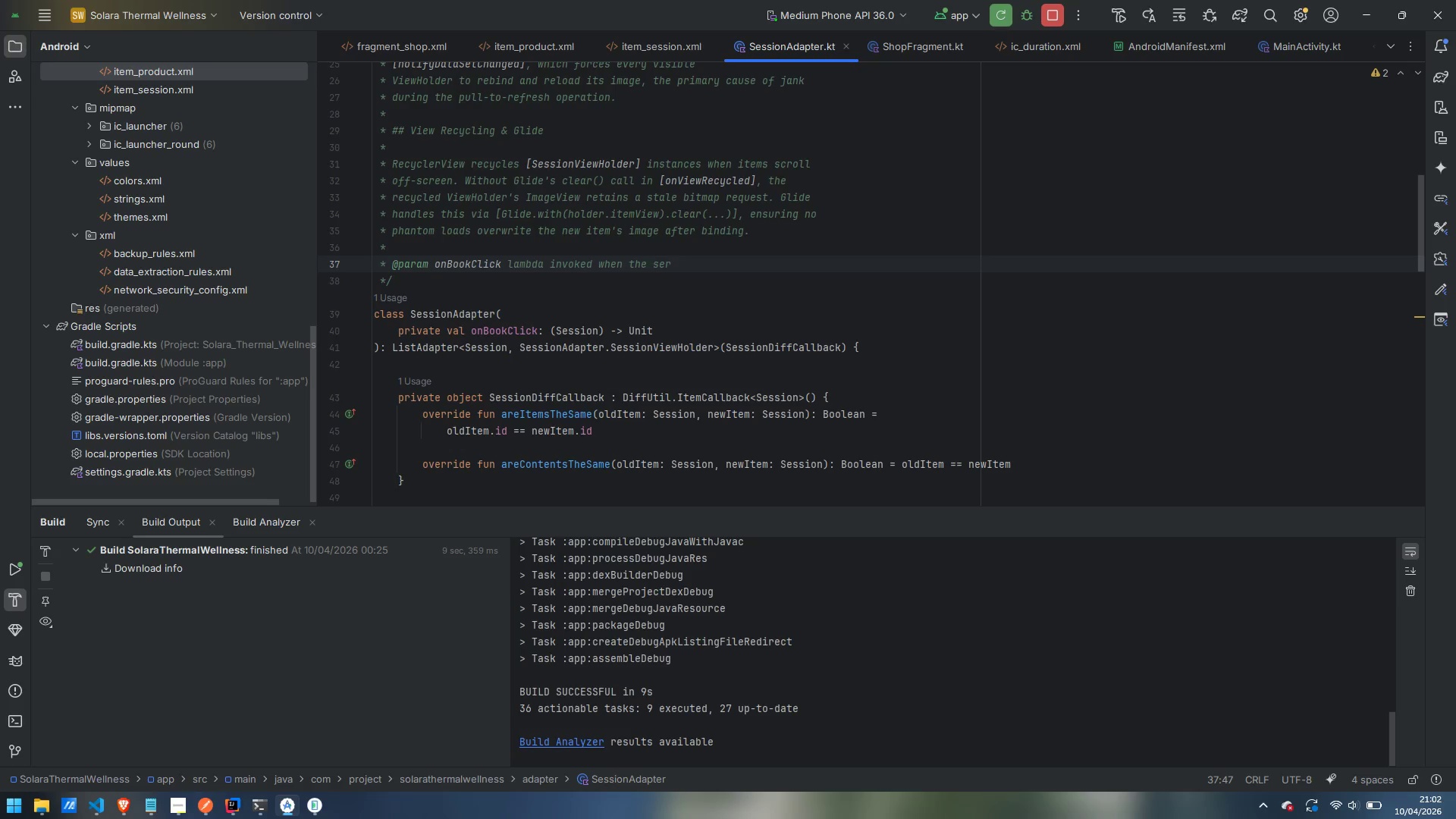 
key(U)
 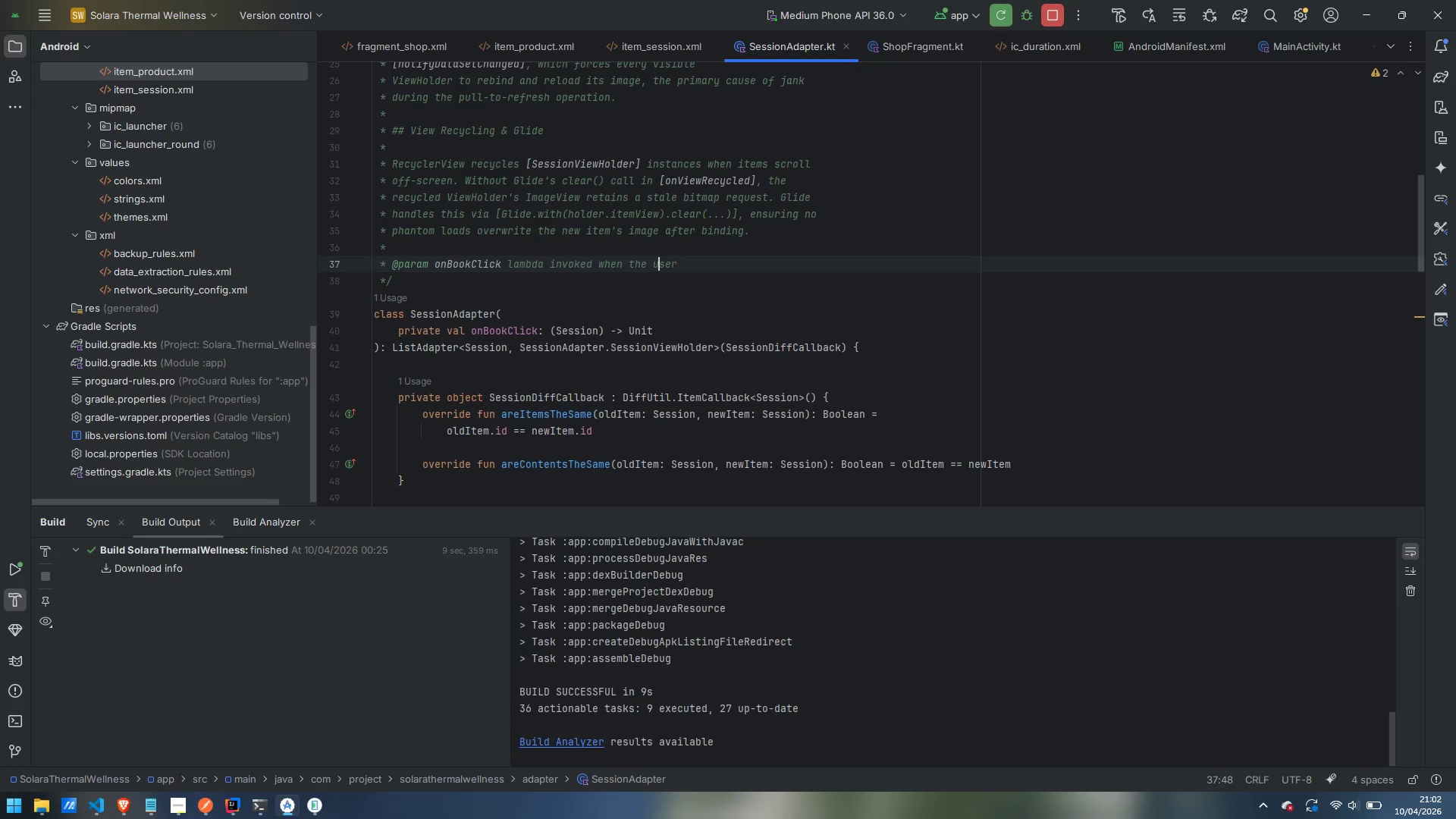 
key(Control+ArrowRight)
 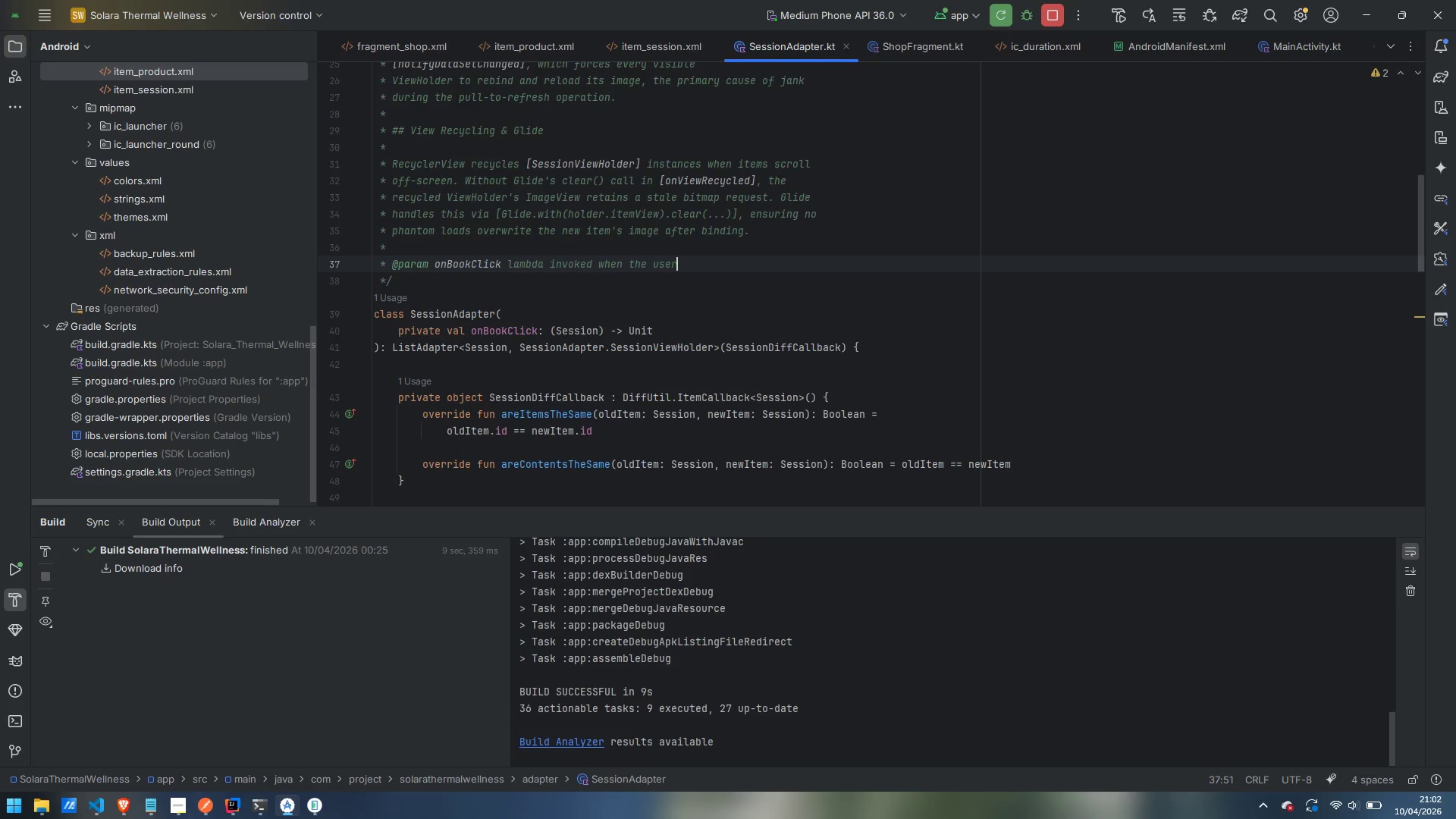 
type( taps booknow)
 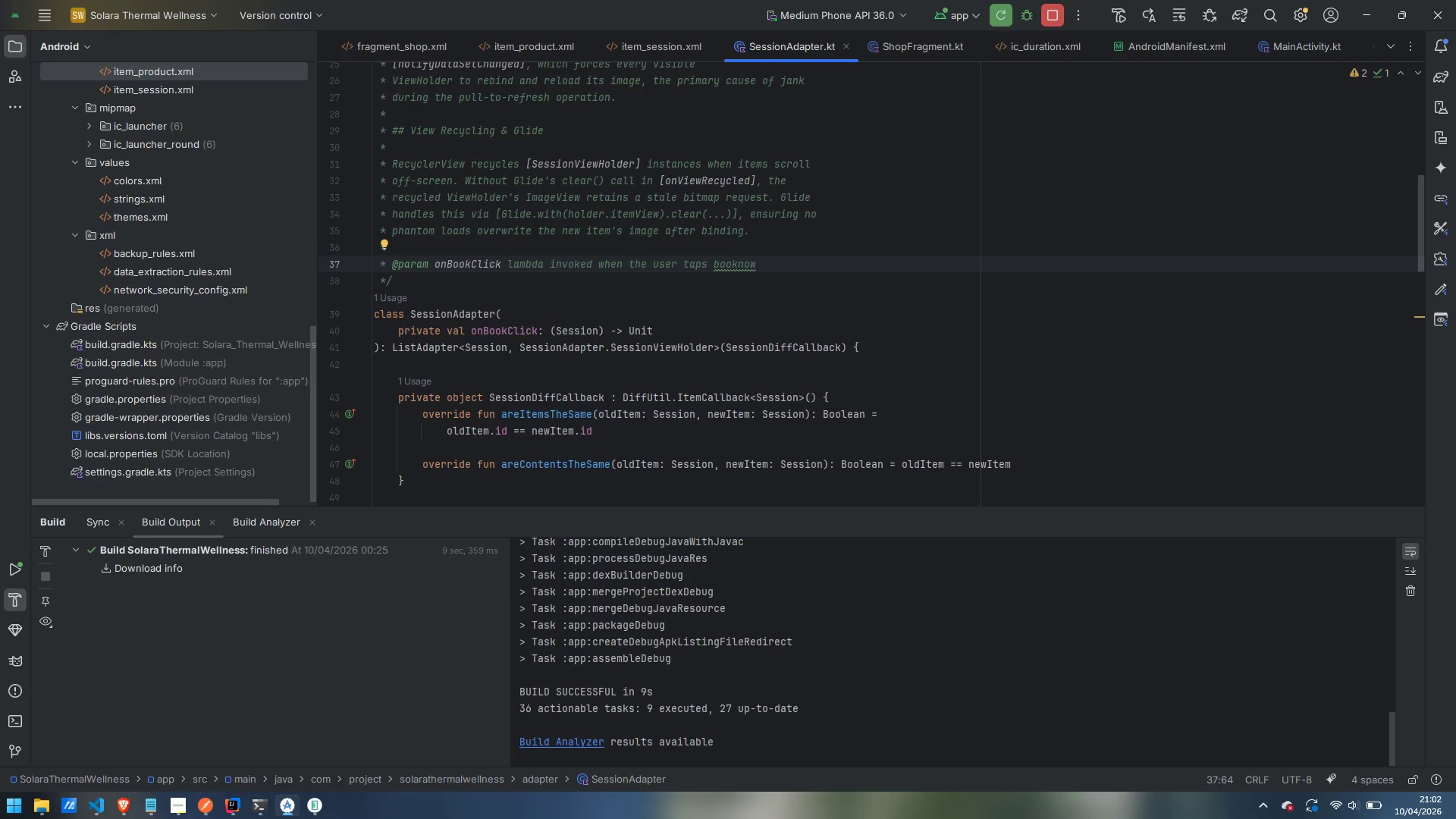 
key(ArrowLeft)
 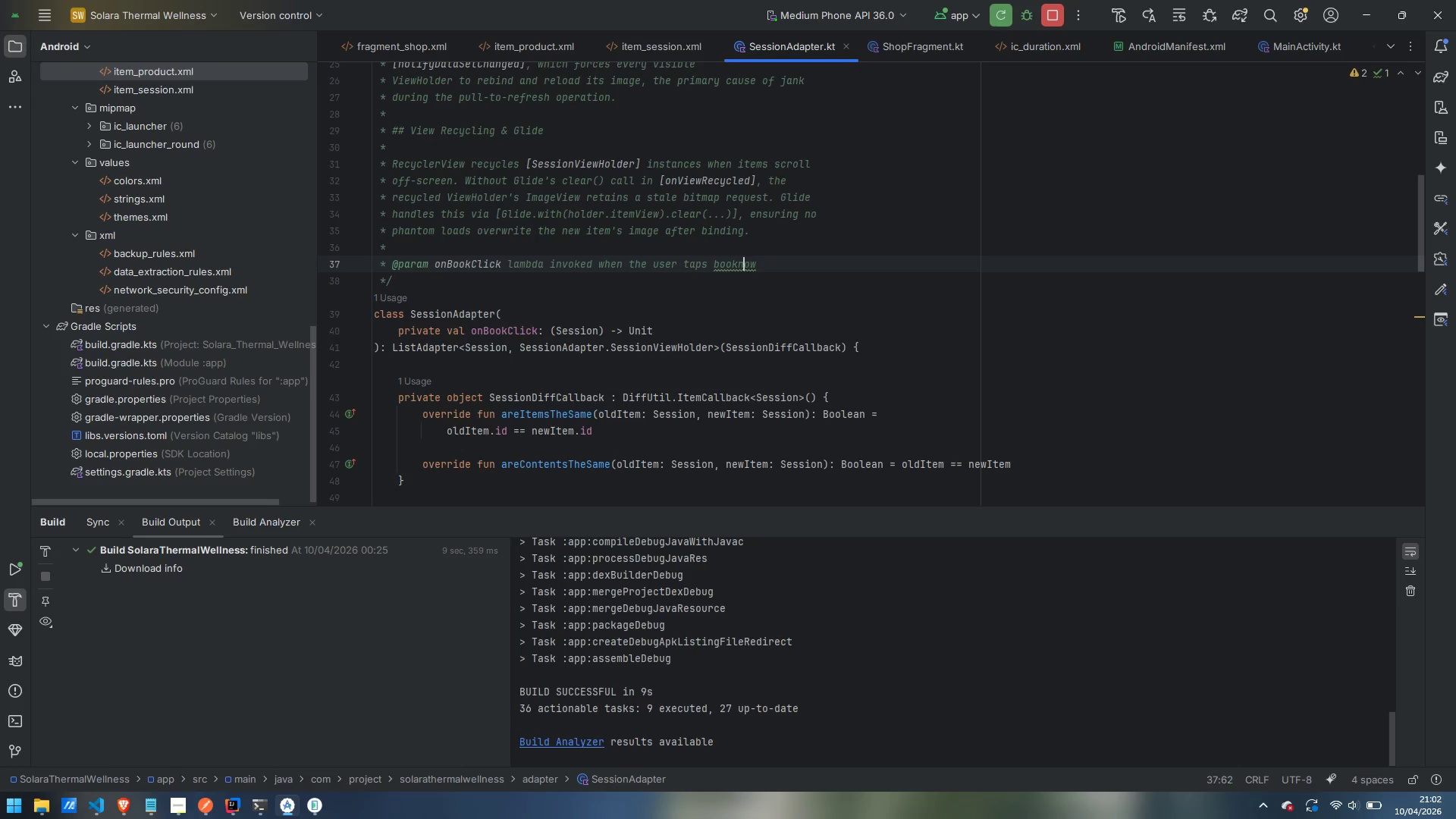 
key(ArrowLeft)
 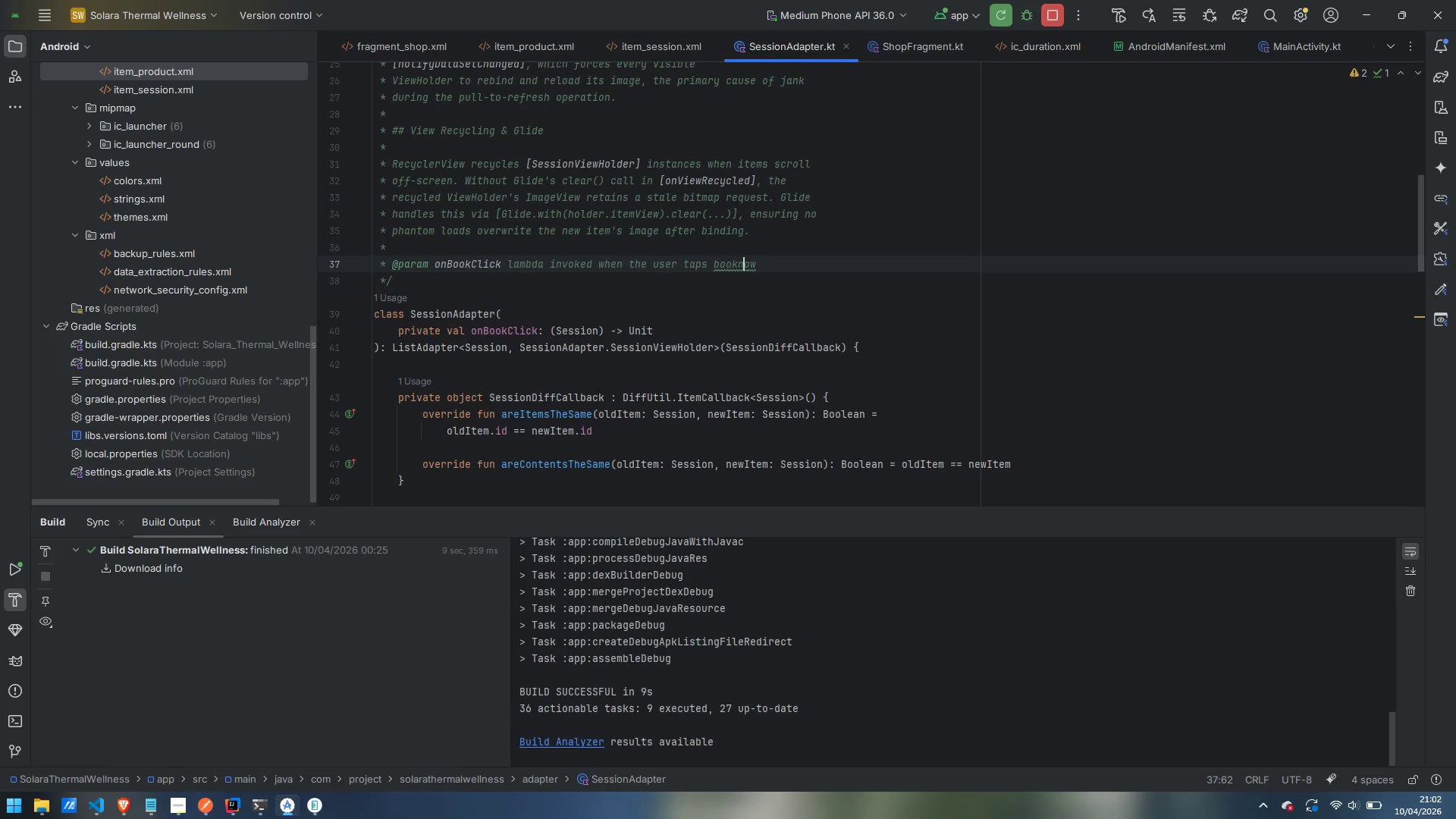 
key(ArrowLeft)
 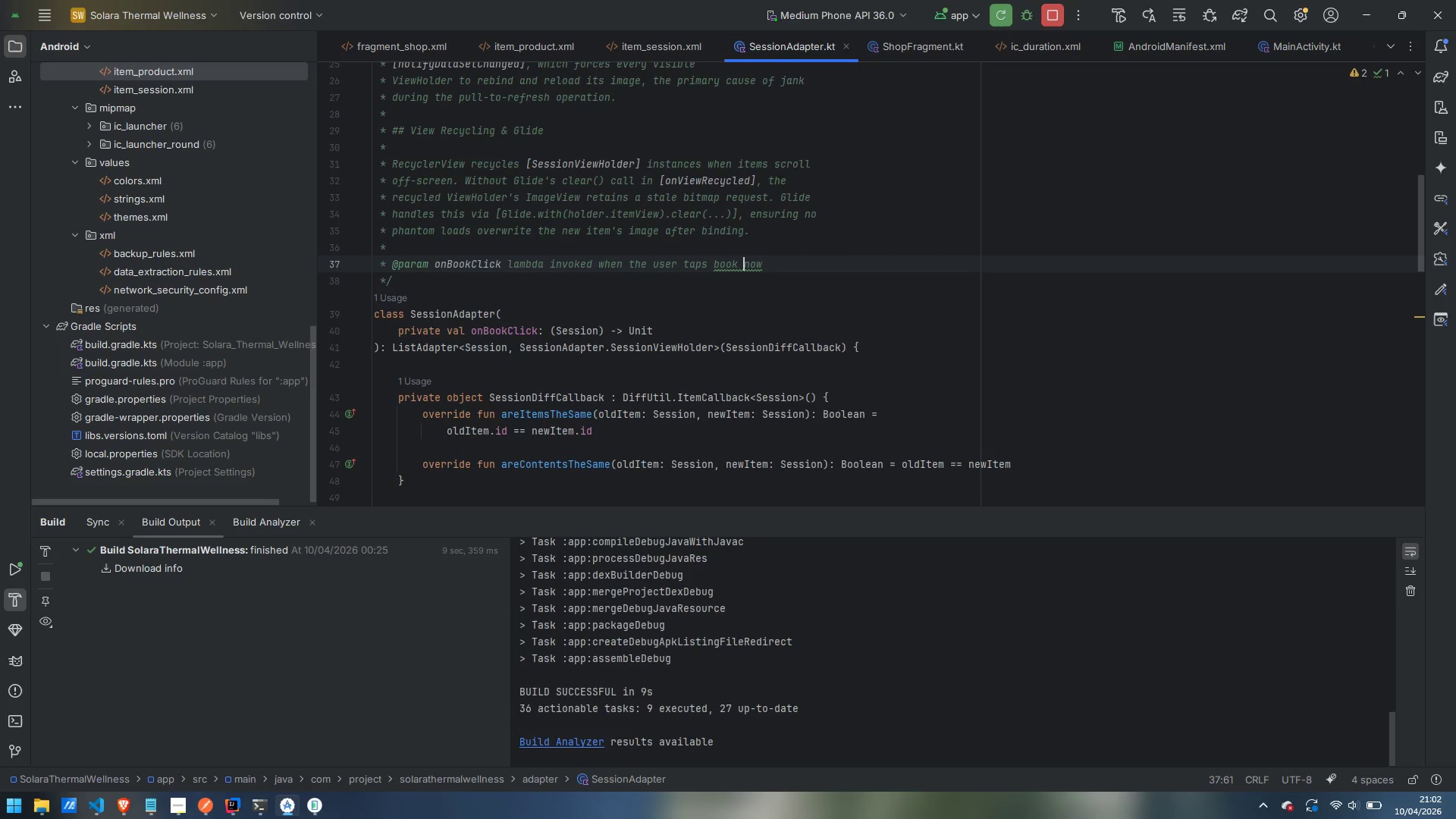 
key(Space)
 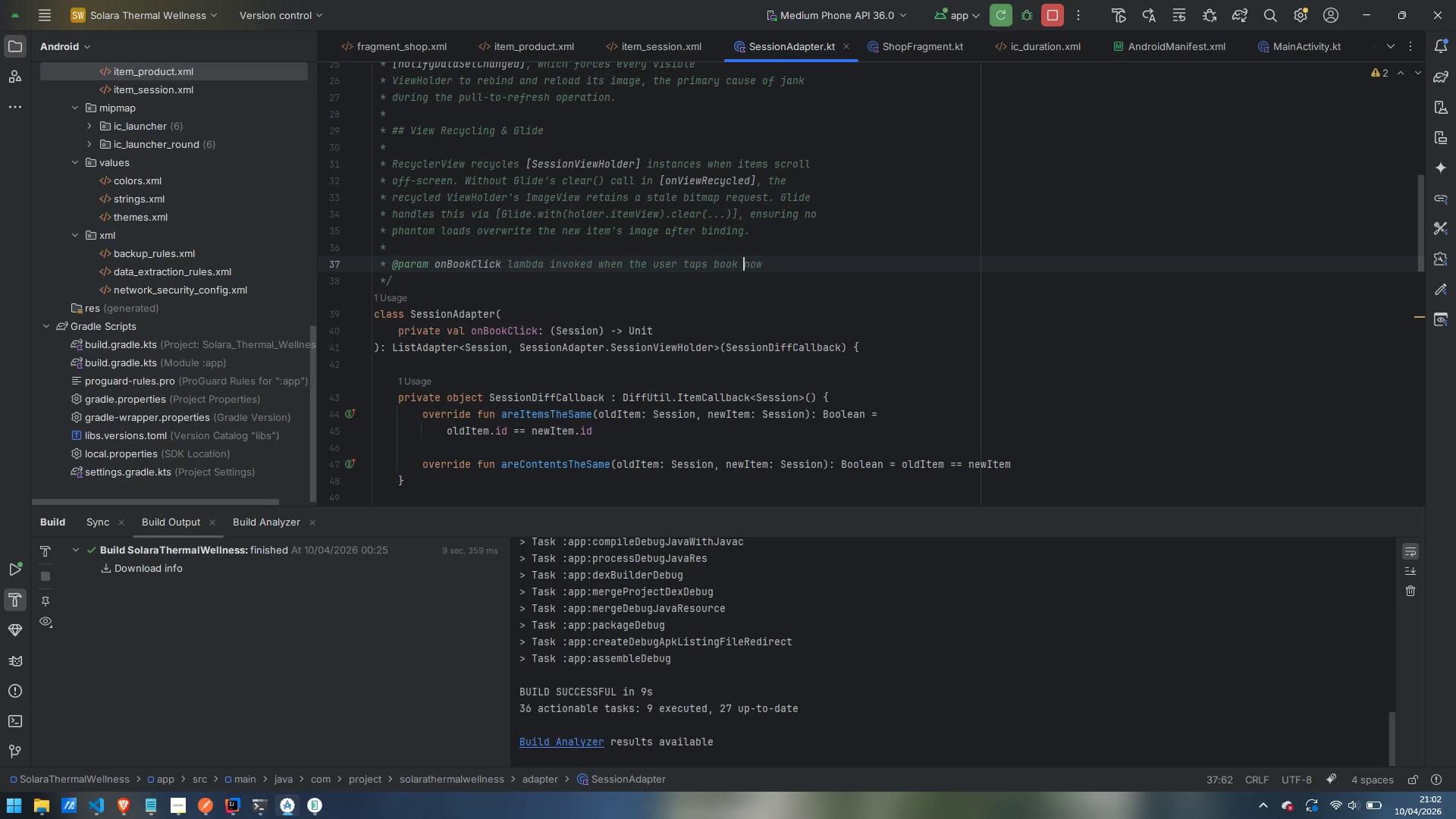 
key(ArrowLeft)
 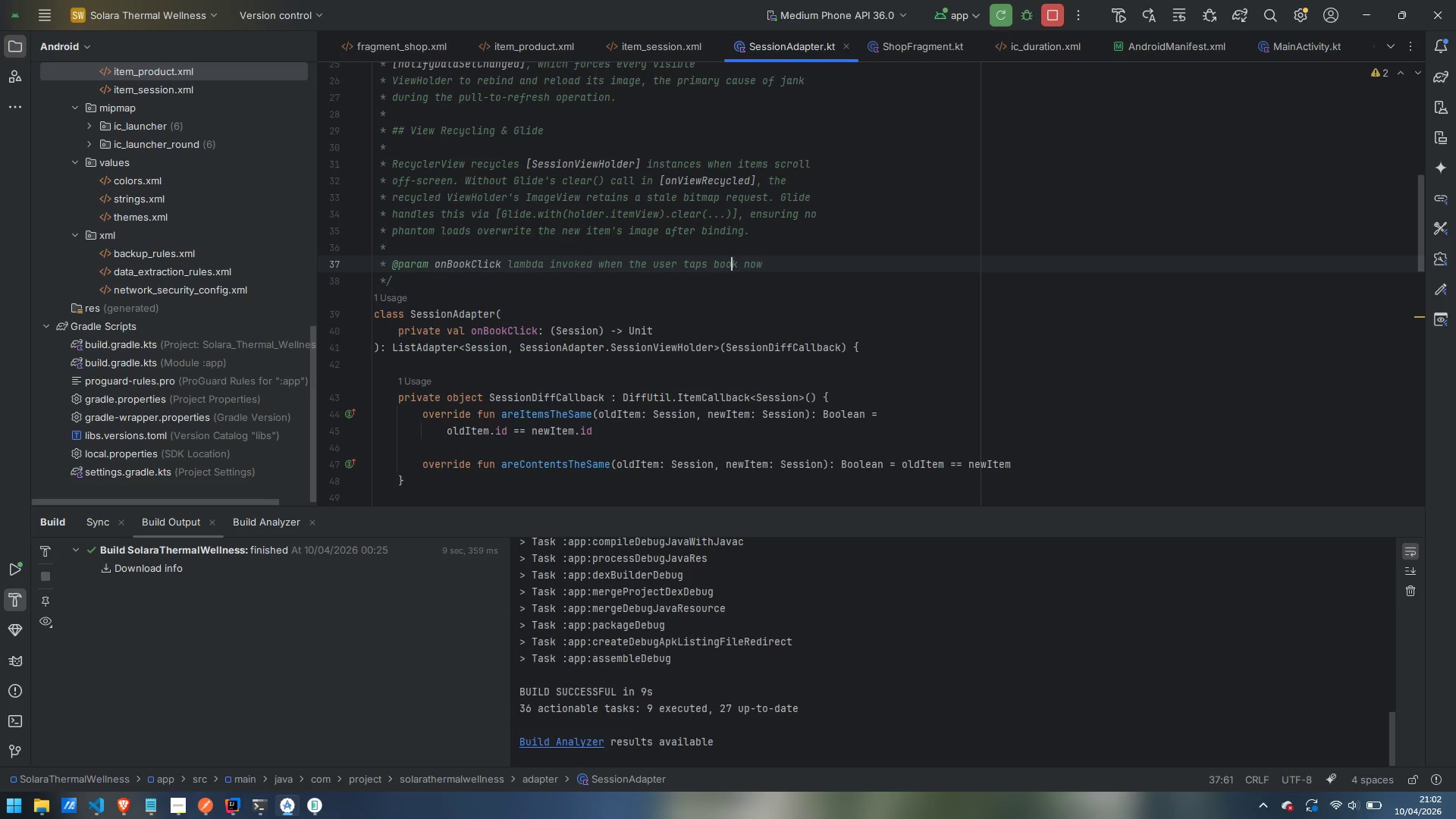 
key(ArrowLeft)
 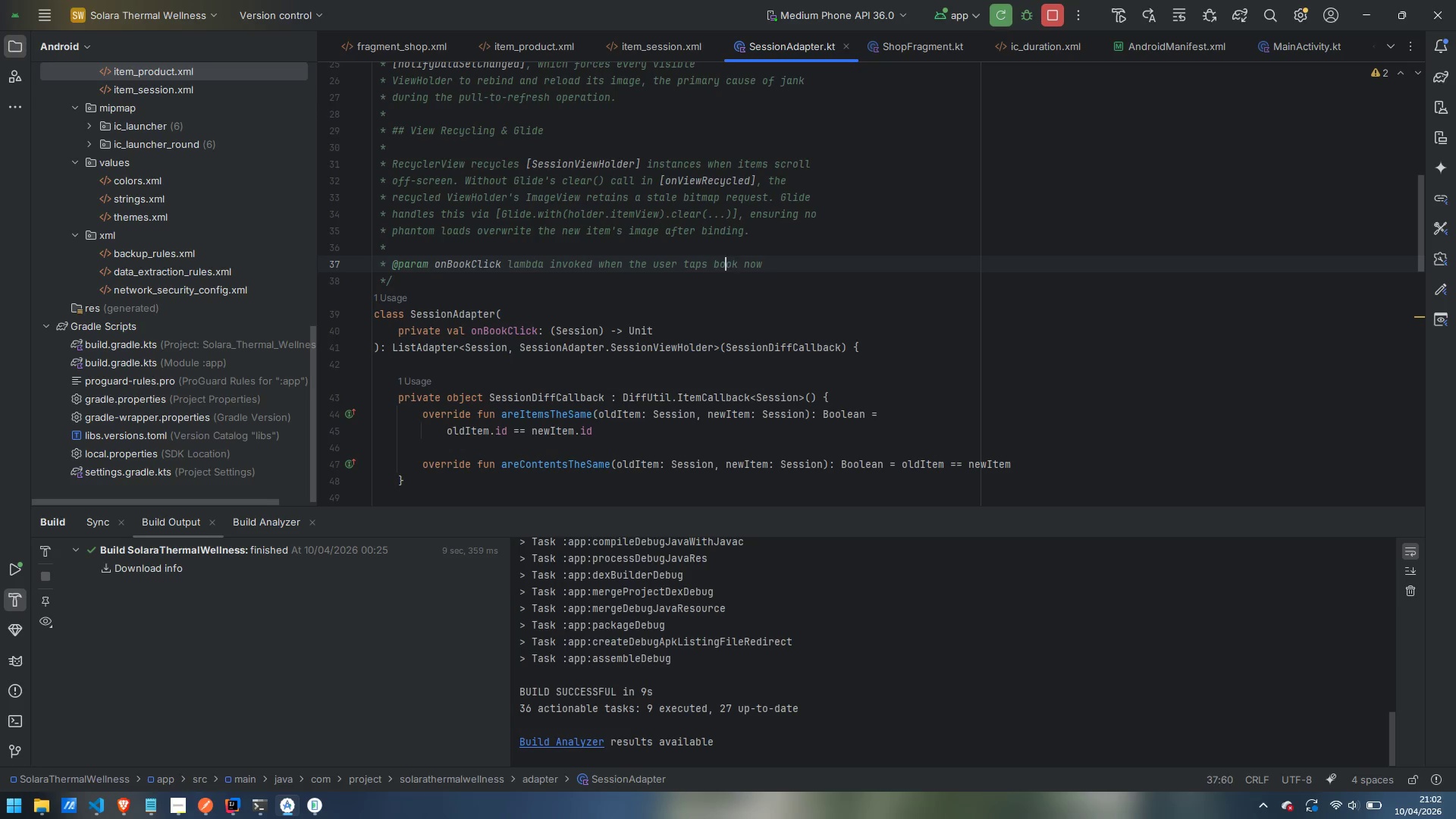 
key(ArrowLeft)
 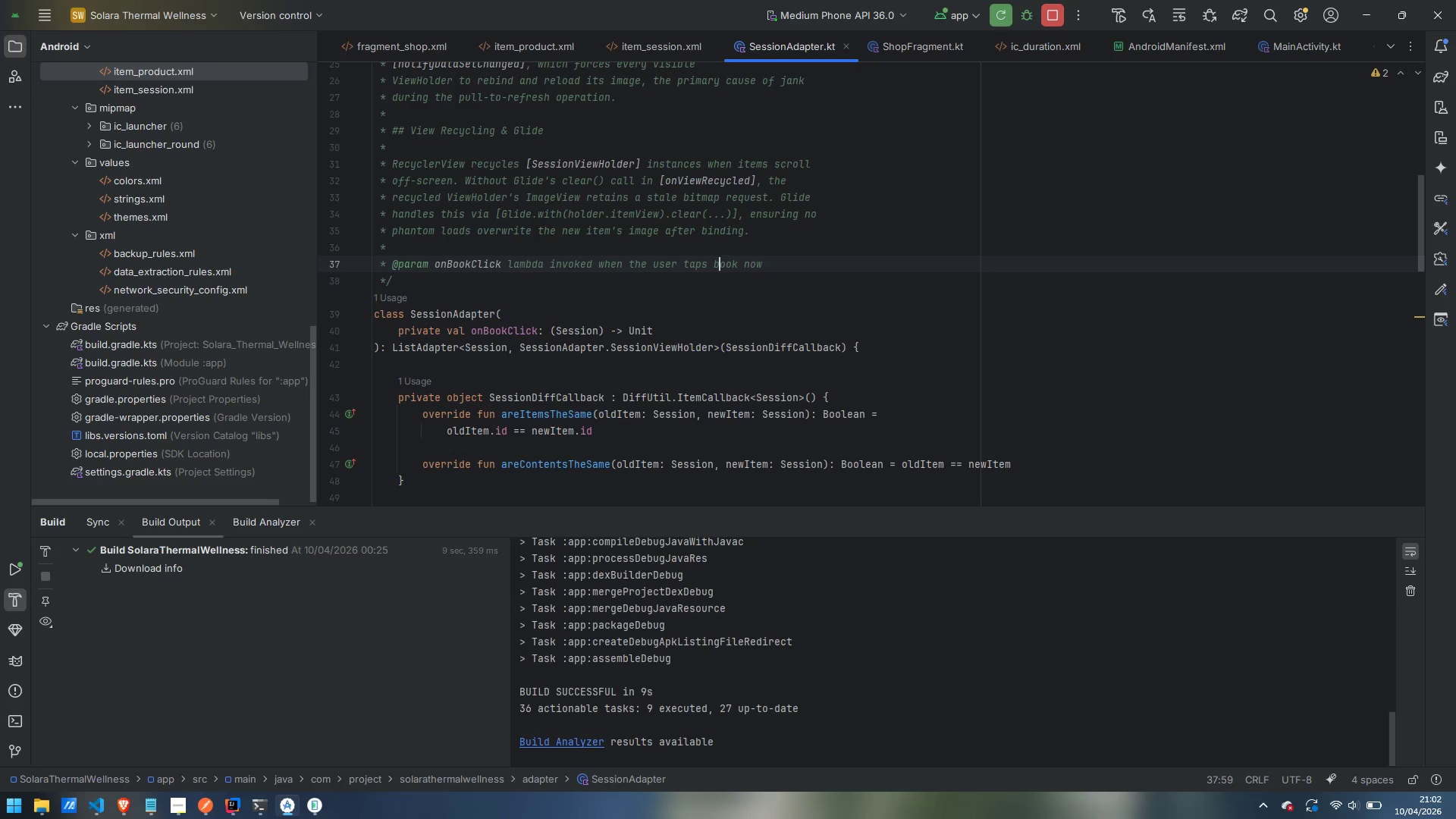 
key(ArrowLeft)
 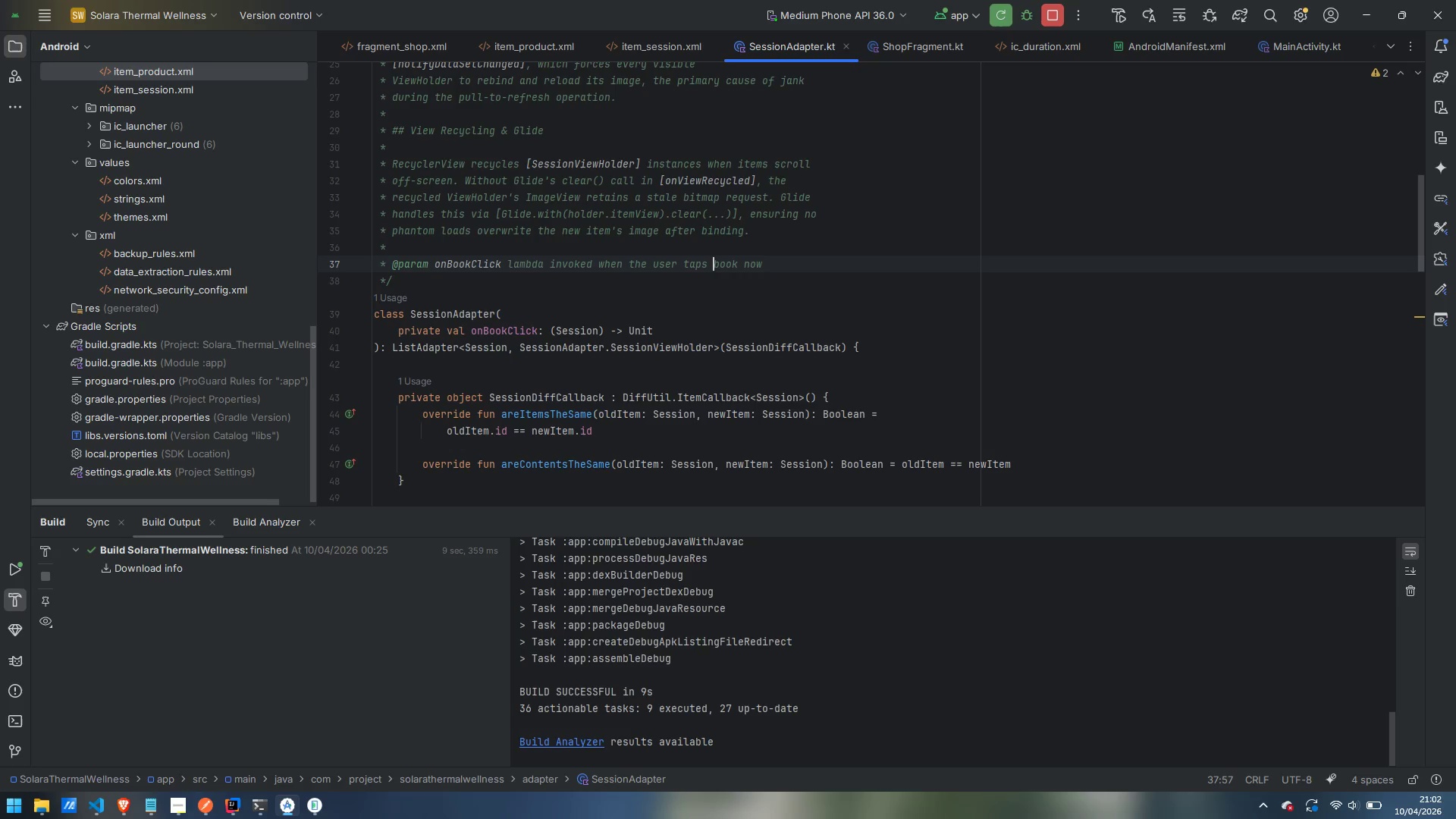 
key(ArrowLeft)
 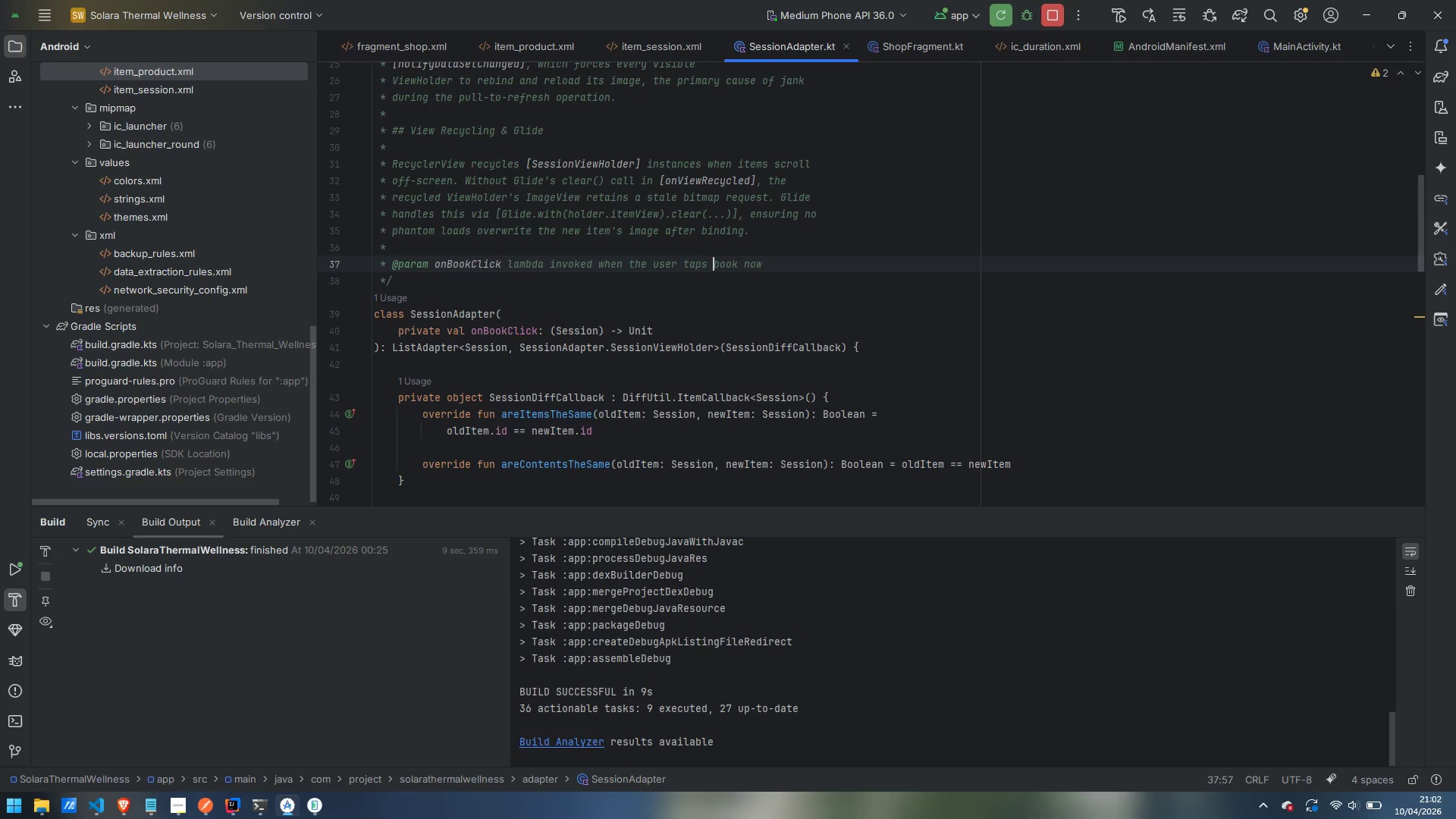 
key(Control+Shift+ArrowRight)
 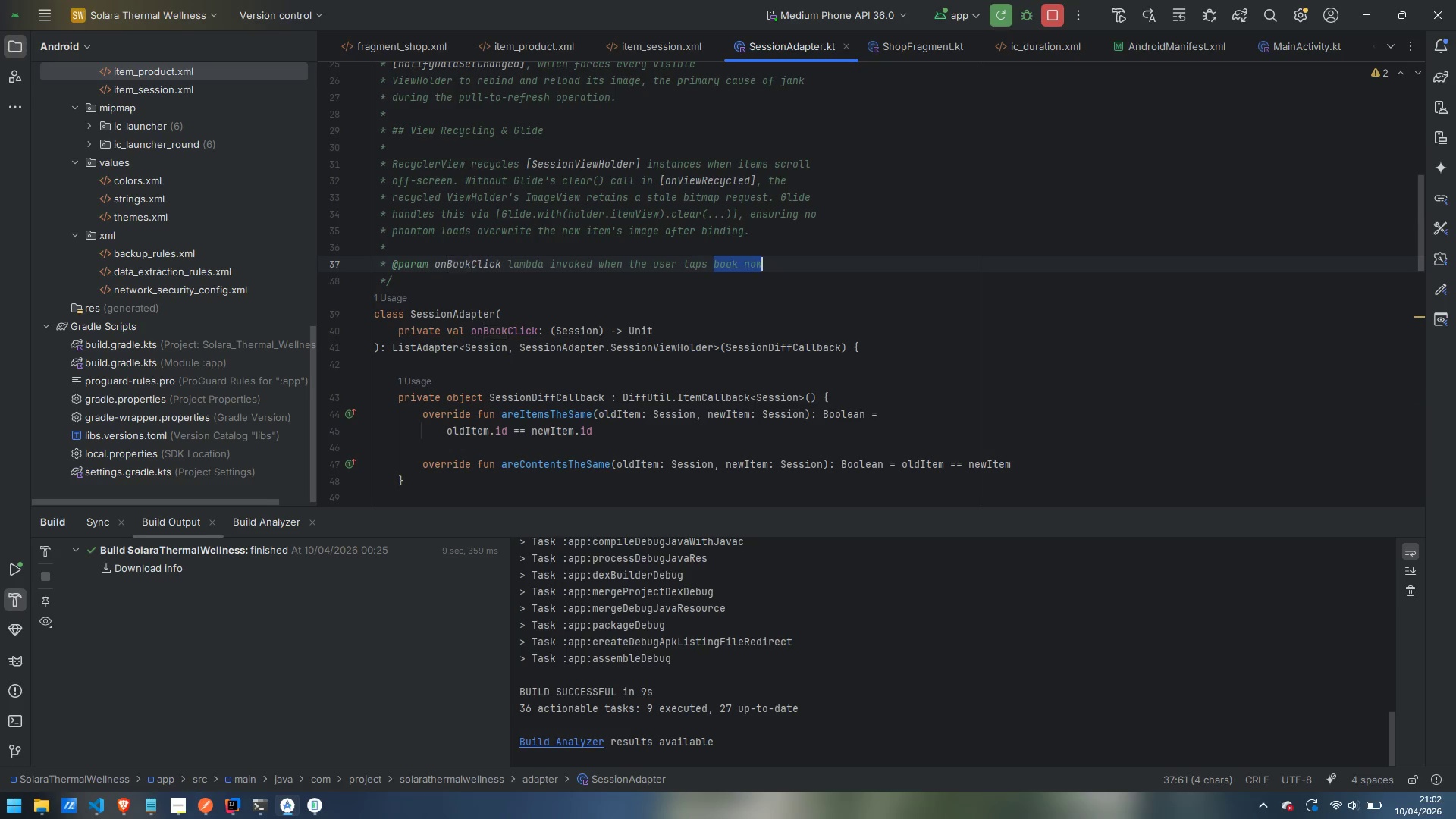 
key(Control+Shift+ArrowRight)
 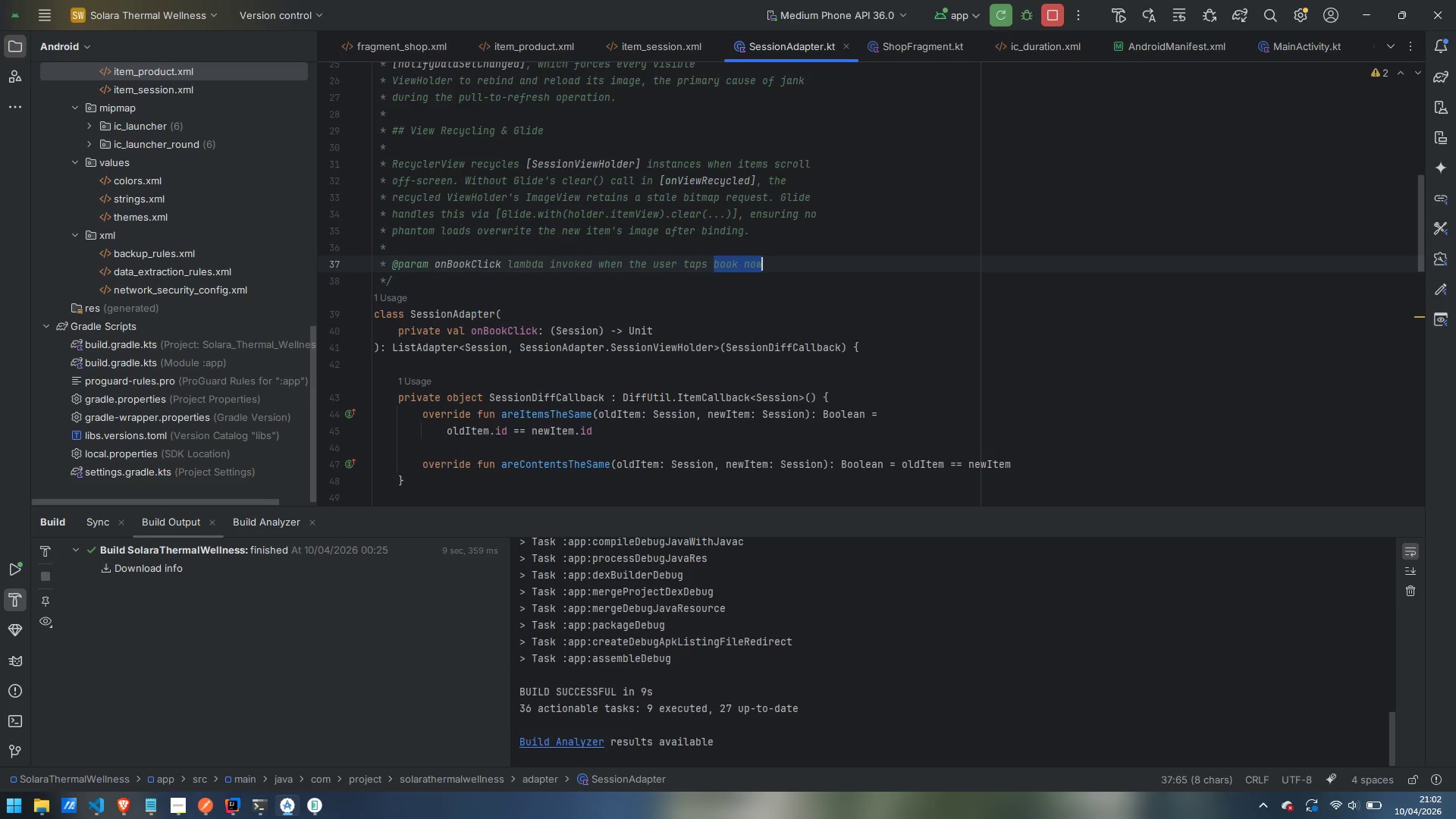 
key(Shift+Quote)
 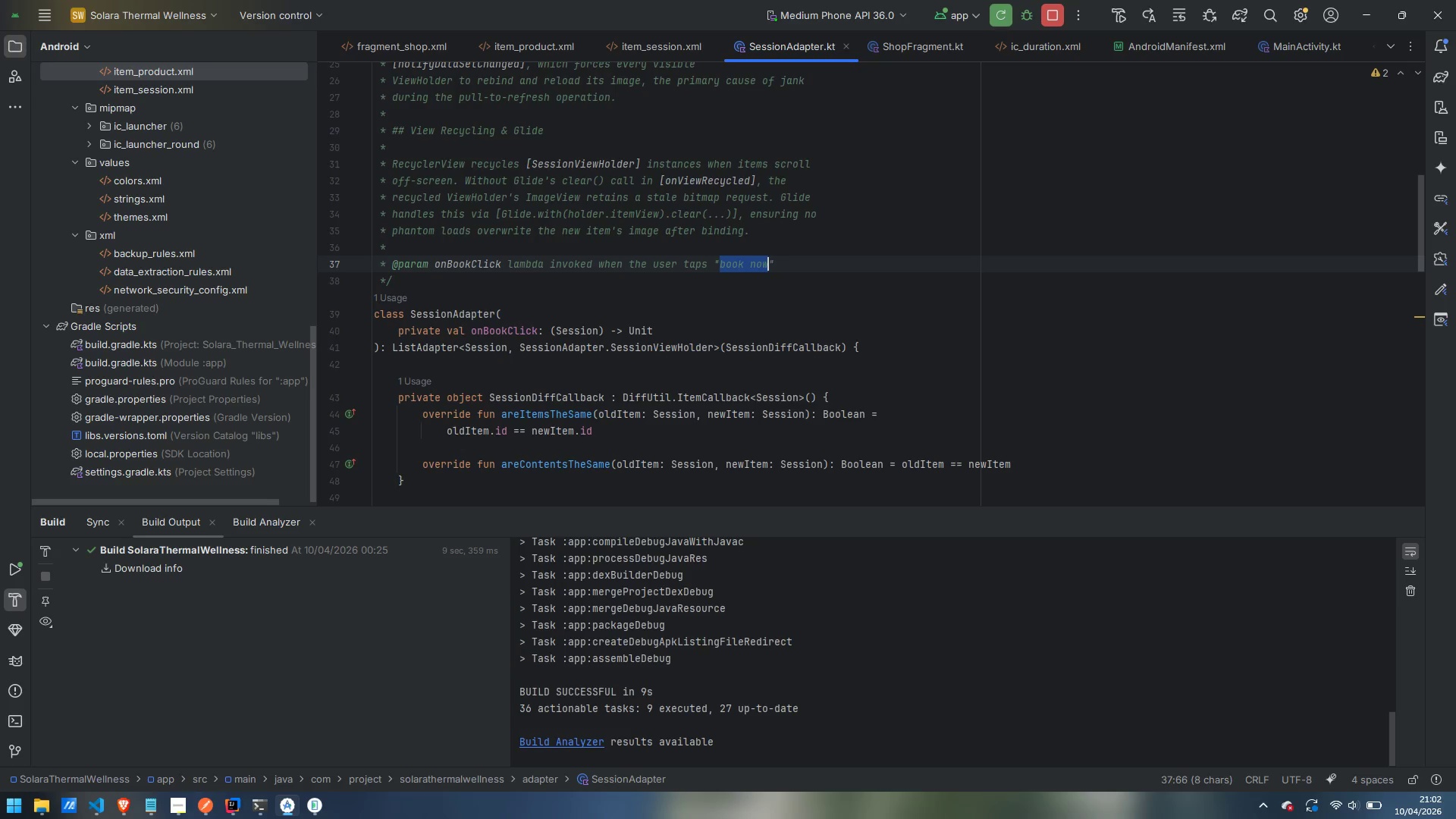 
key(Control+ArrowLeft)
 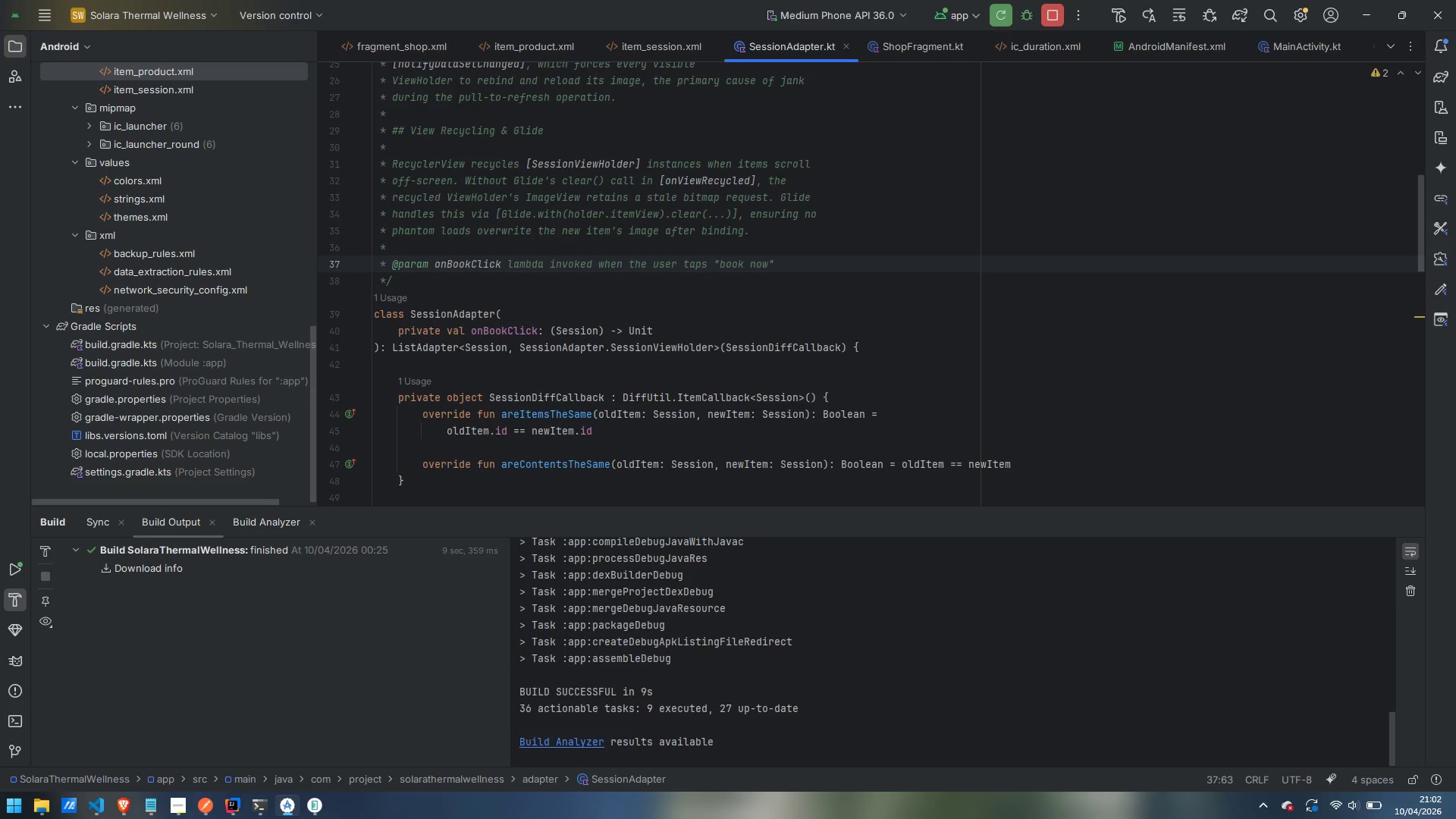 
key(ArrowRight)
 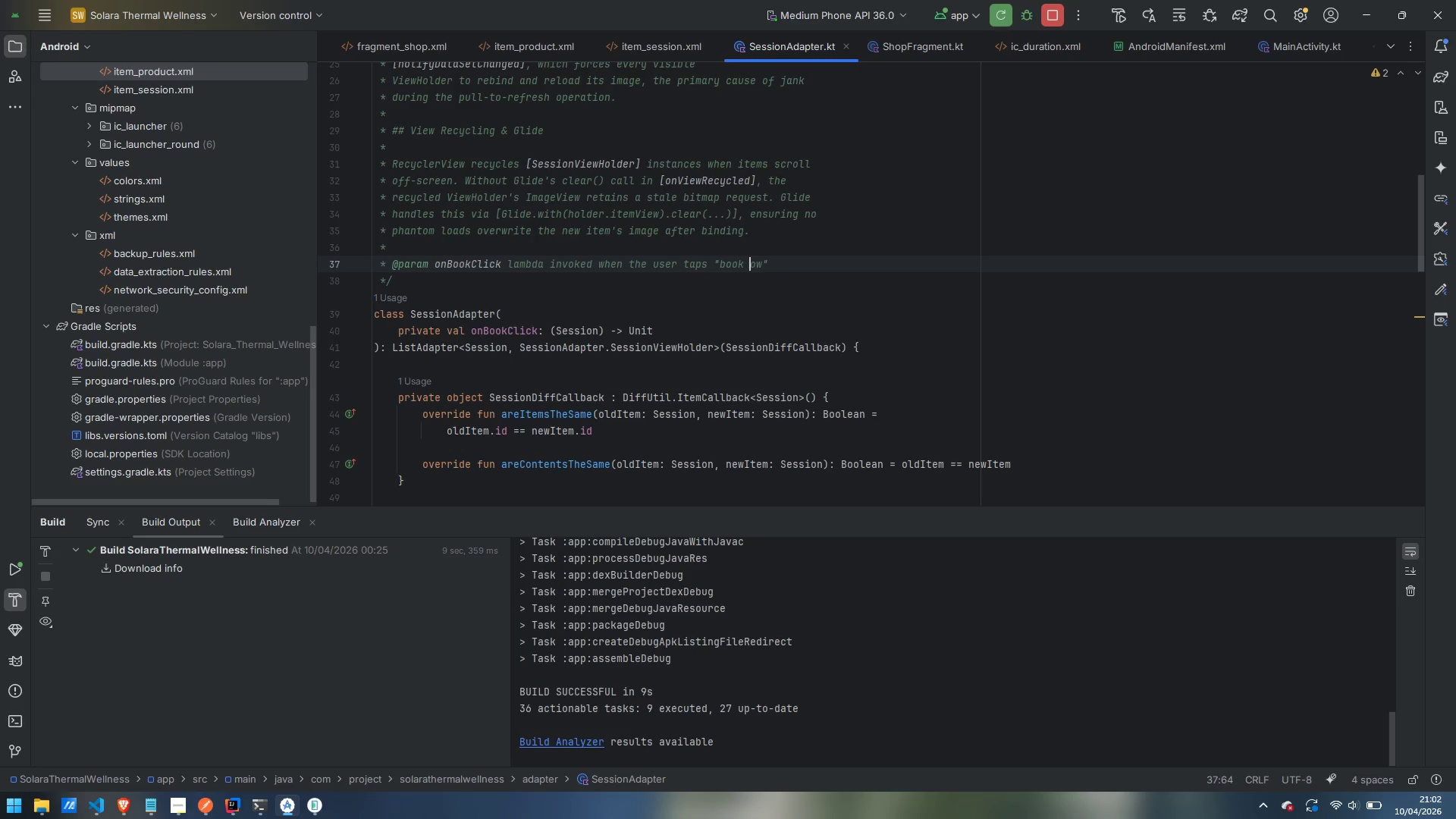 
key(Backspace)
 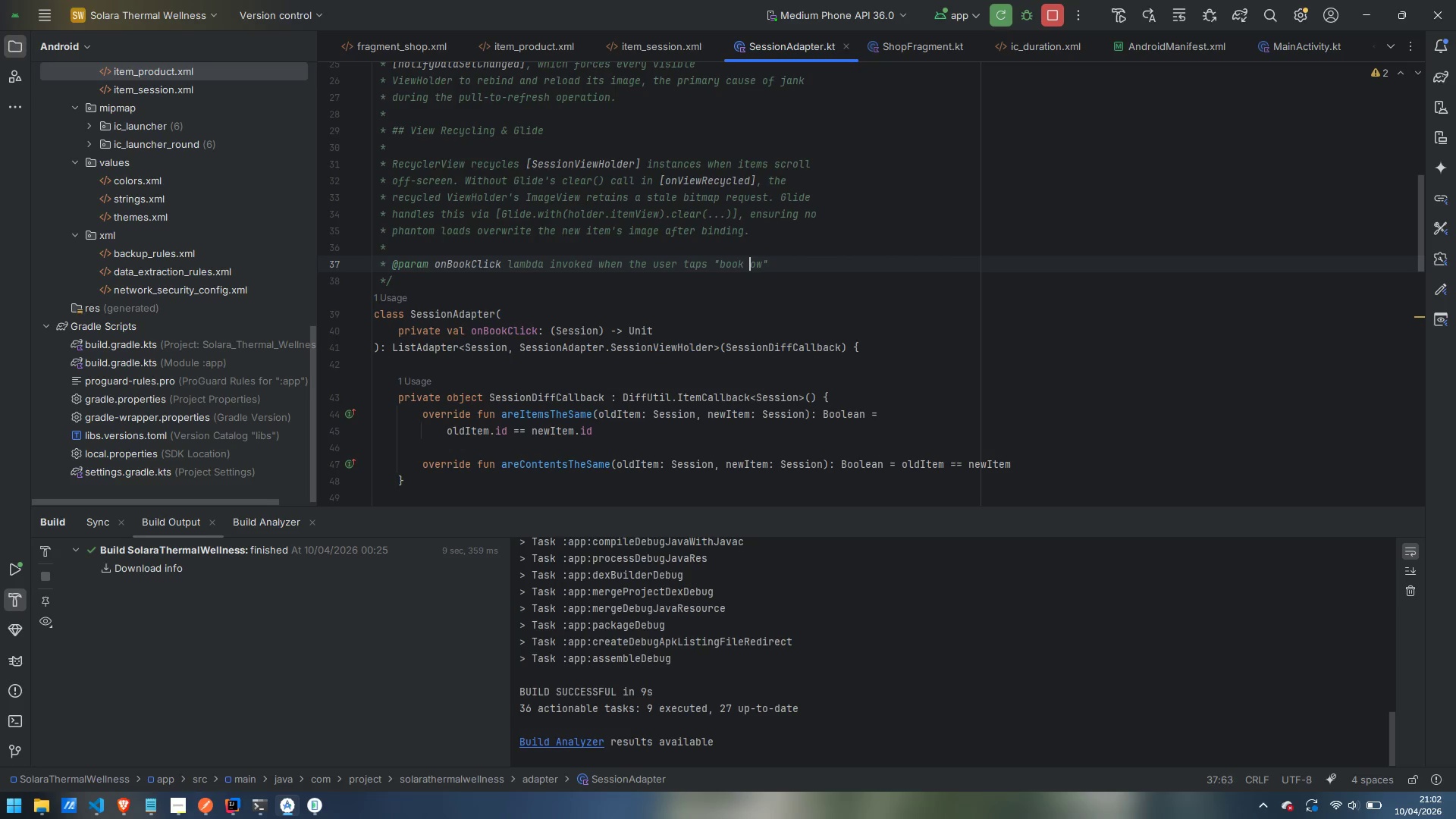 
key(Shift+N)
 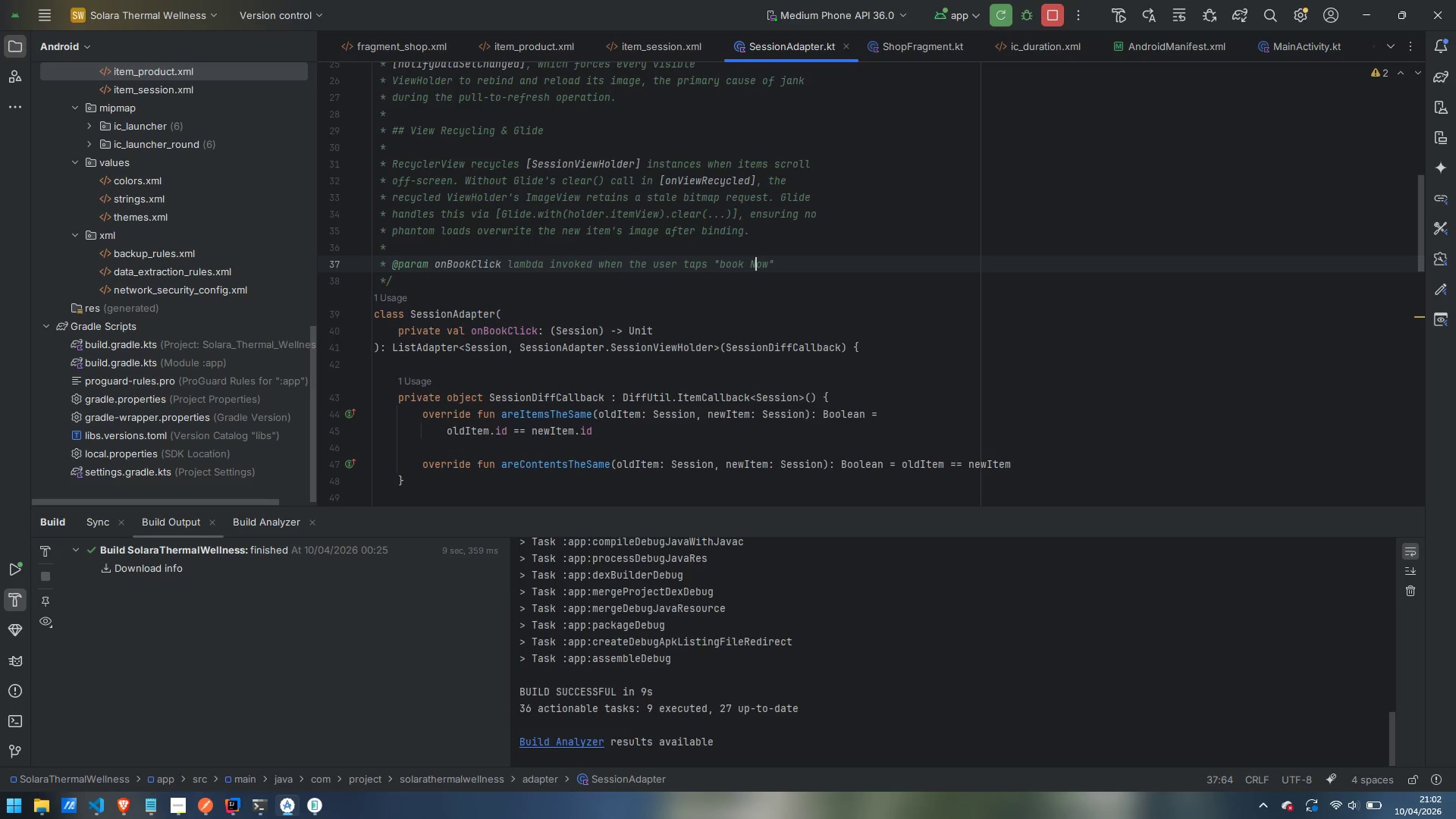 
key(Control+ArrowLeft)
 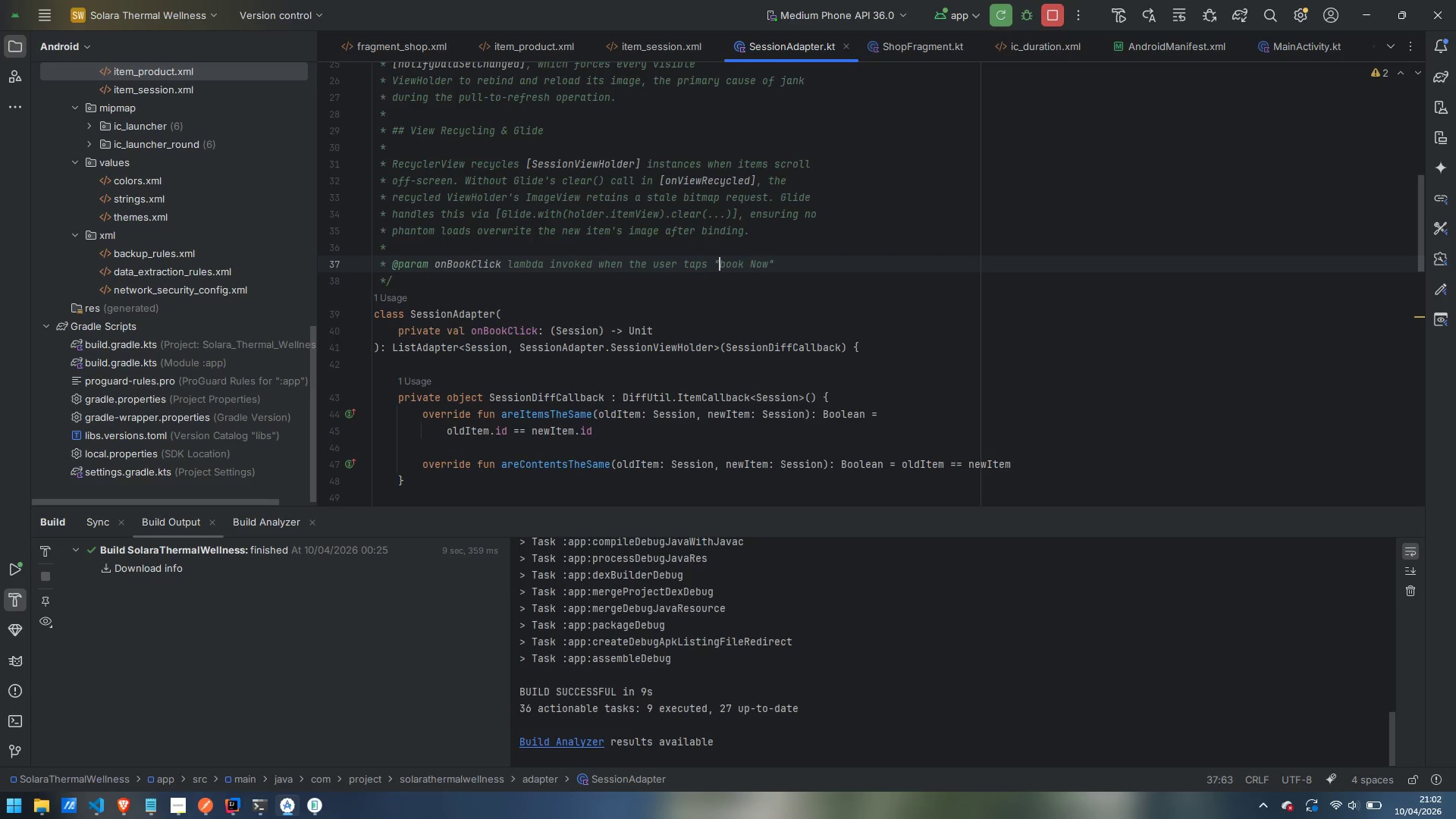 
key(Control+ArrowLeft)
 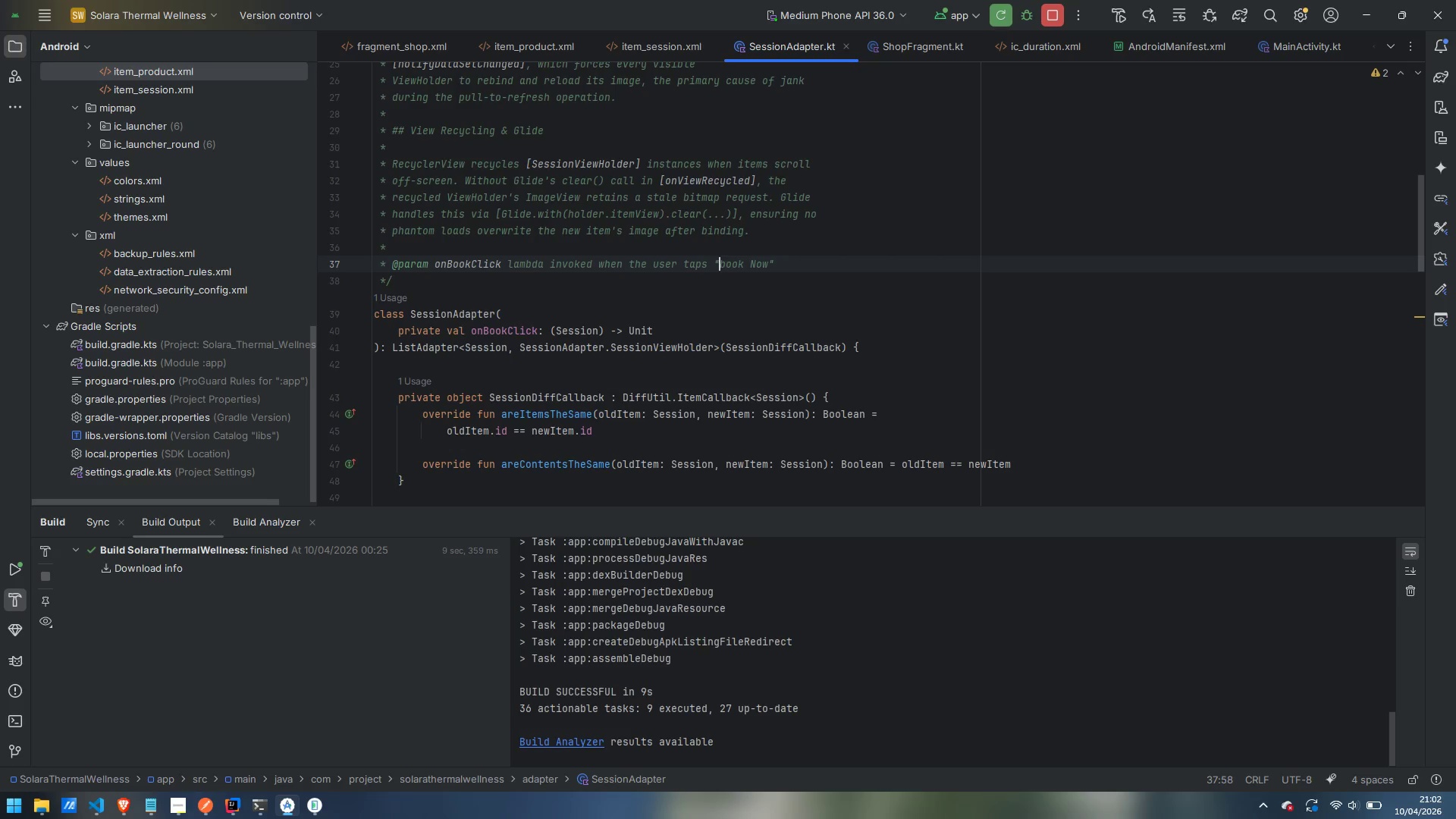 
key(ArrowRight)
 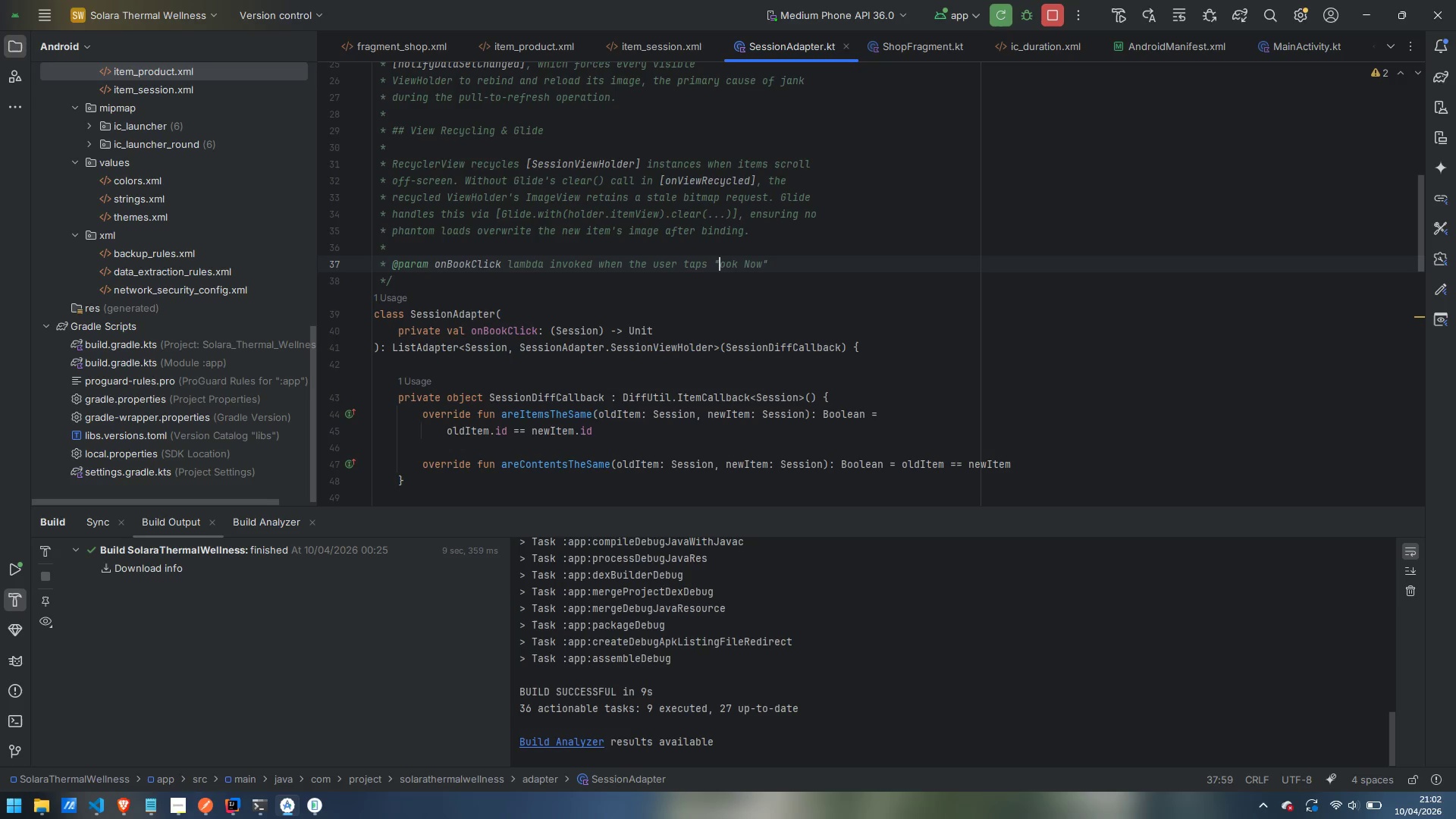 
key(Backspace)
 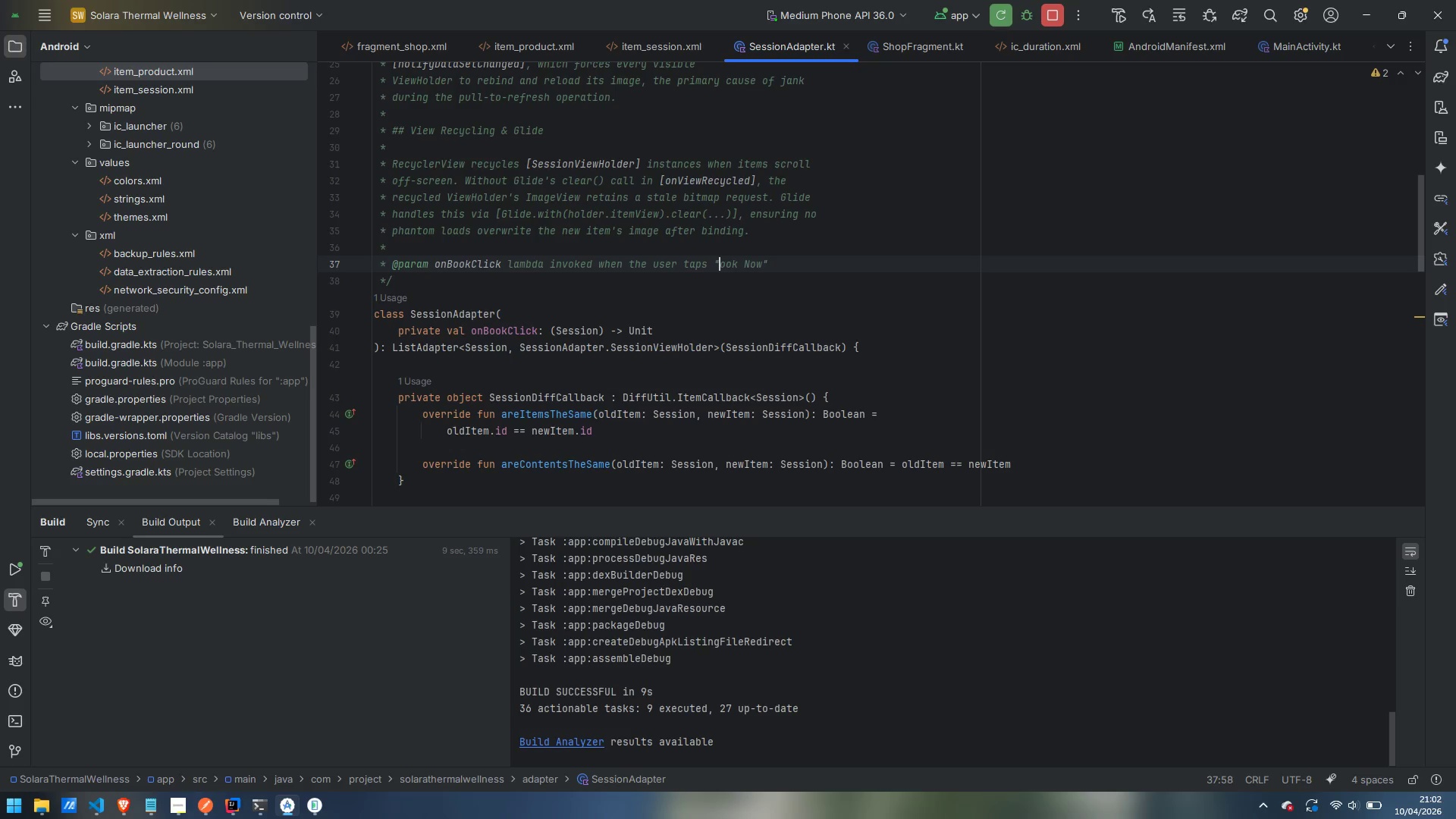 
key(Shift+ShiftLeft)
 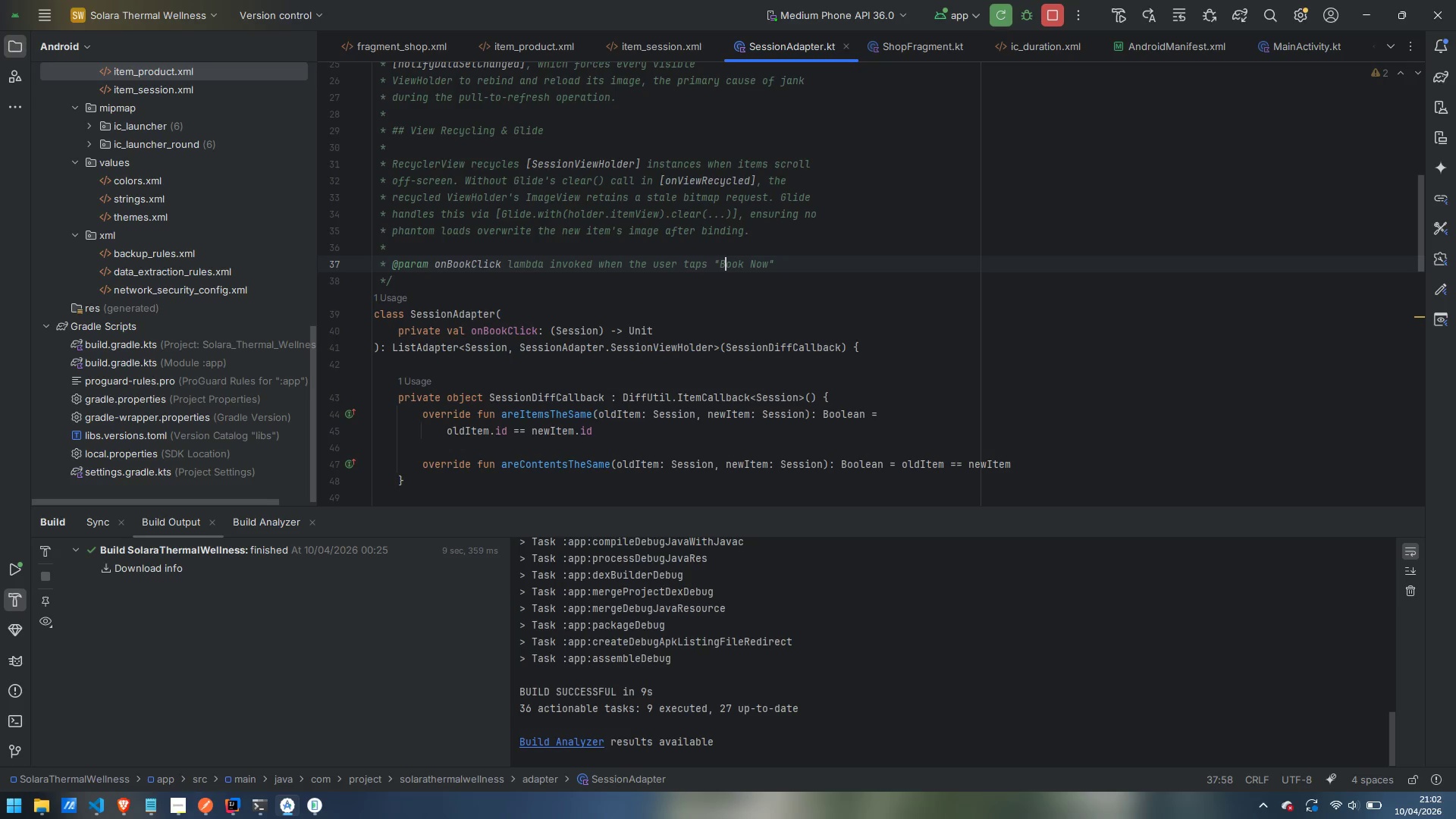 
key(Shift+B)
 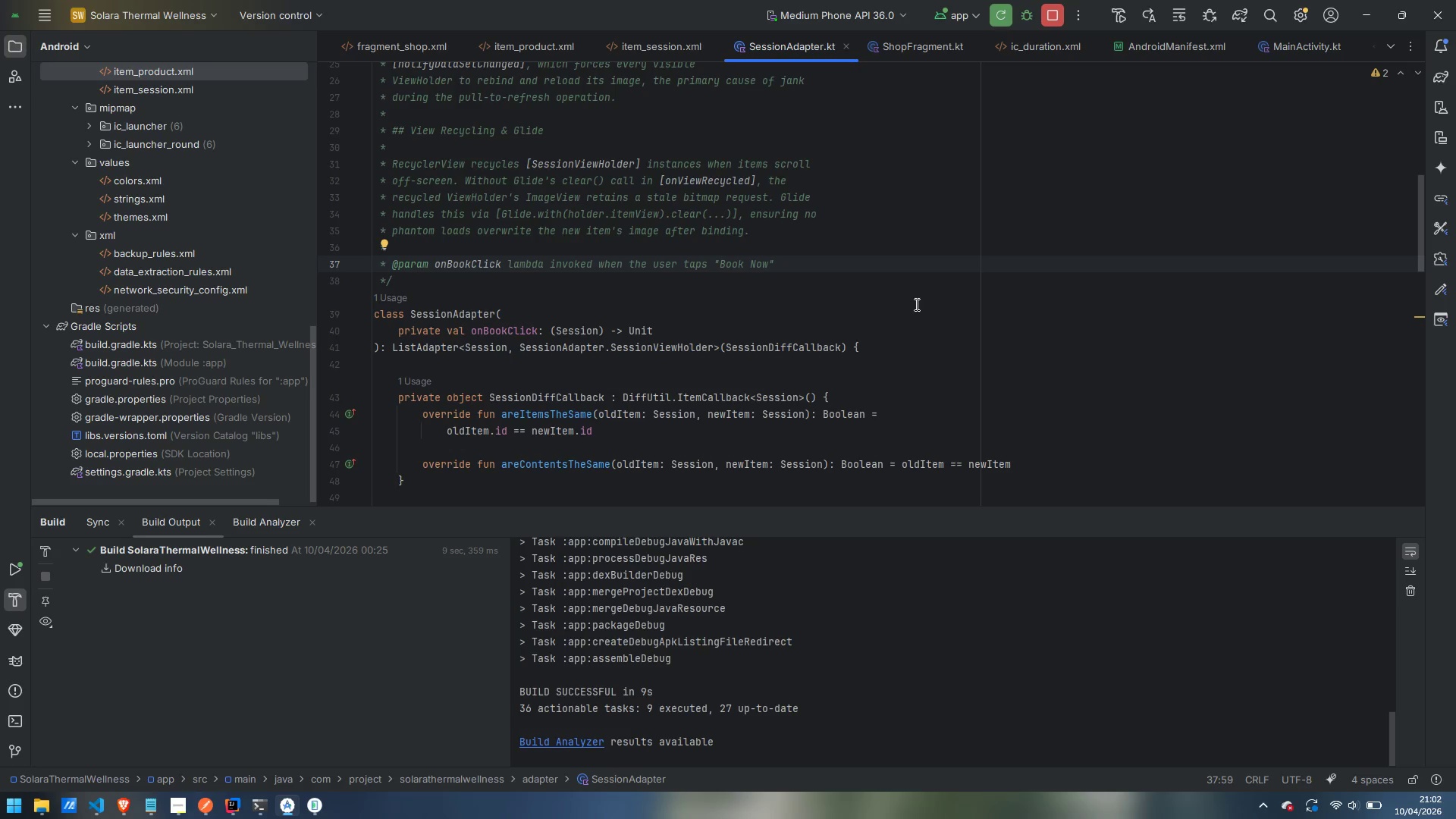 
scroll: coordinate [939, 322], scroll_direction: down, amount: 3.0
 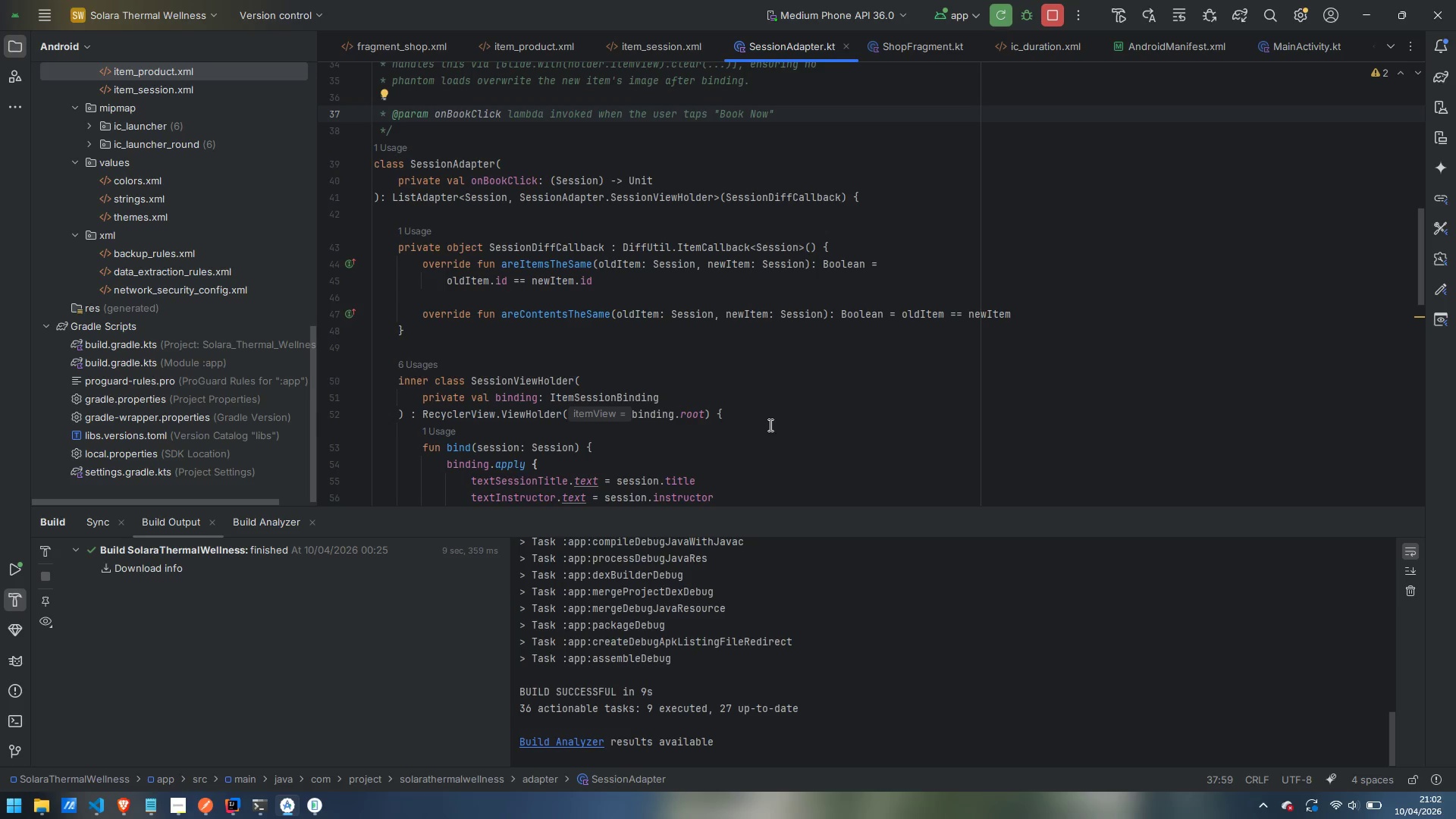 
left_click([473, 229])
 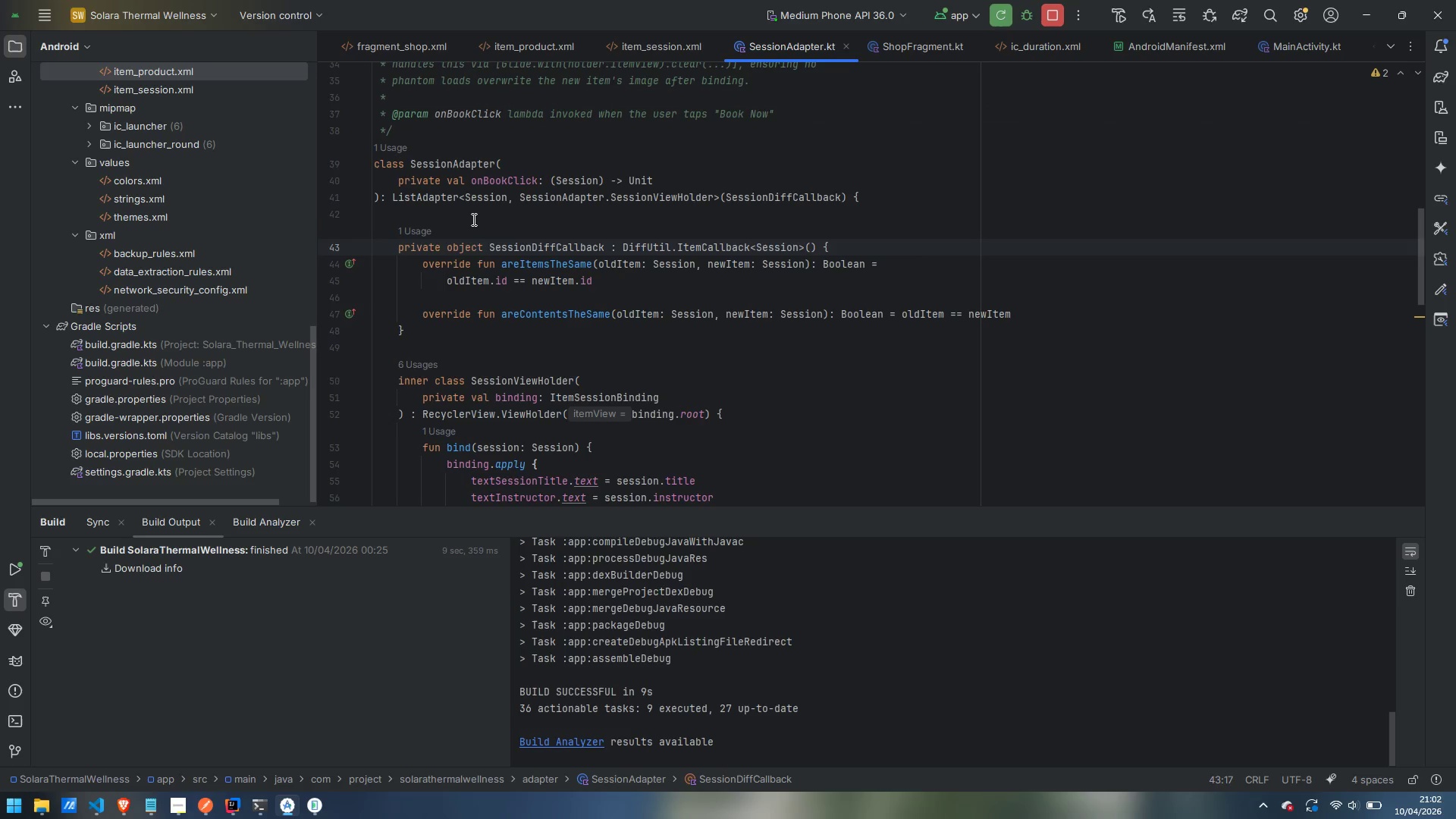 
left_click([471, 215])
 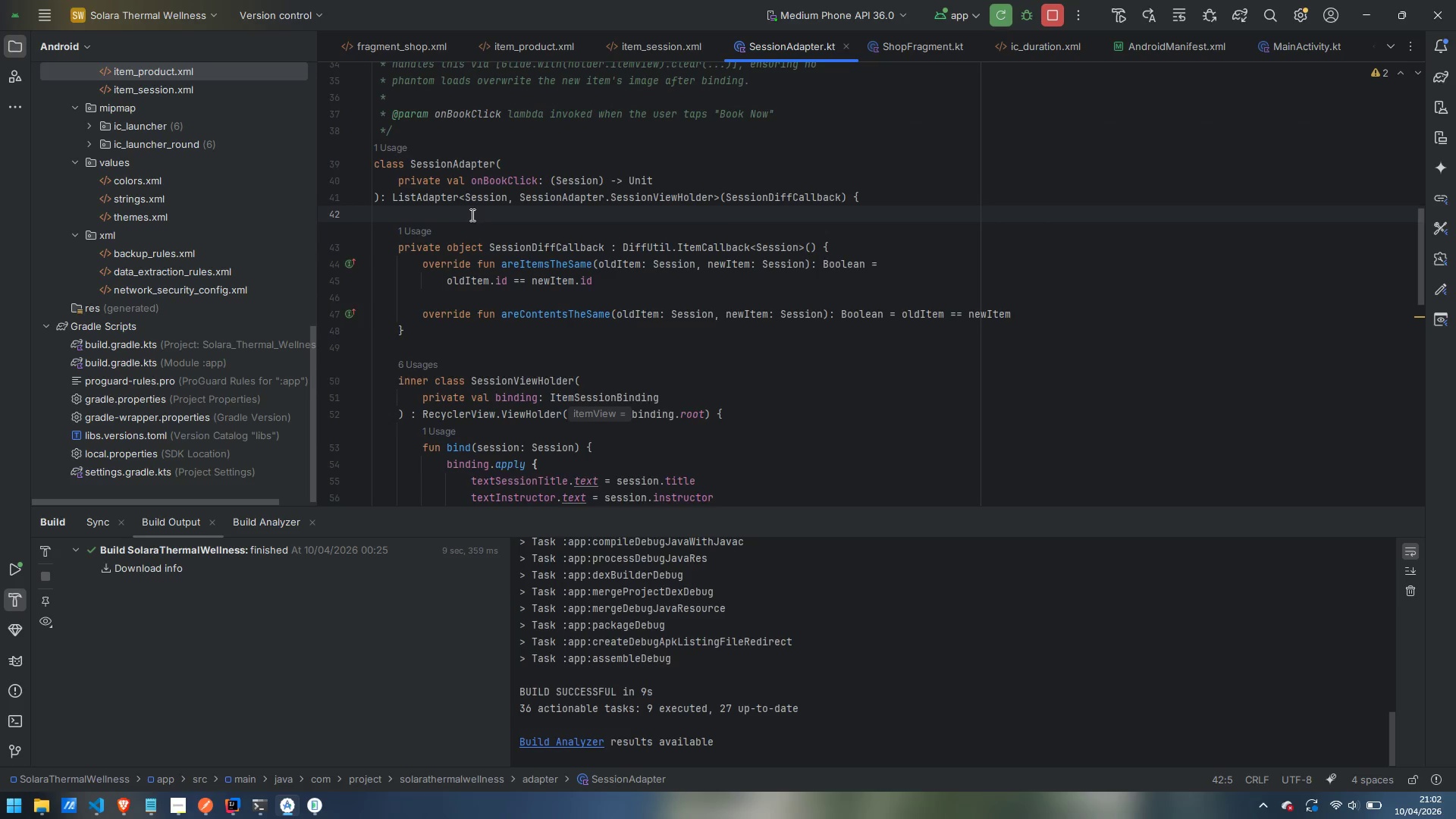 
key(Enter)
 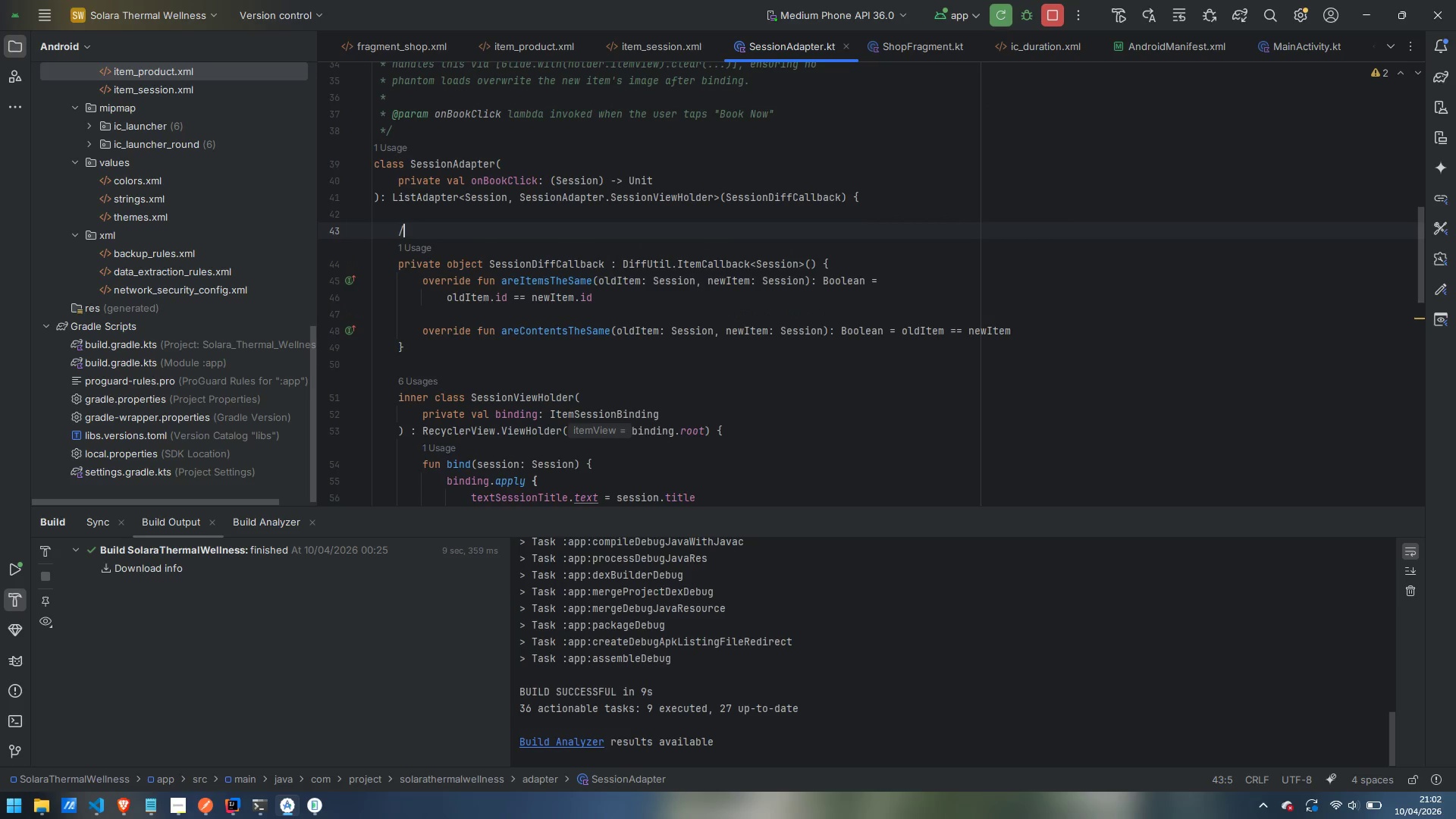 
type(/**)
 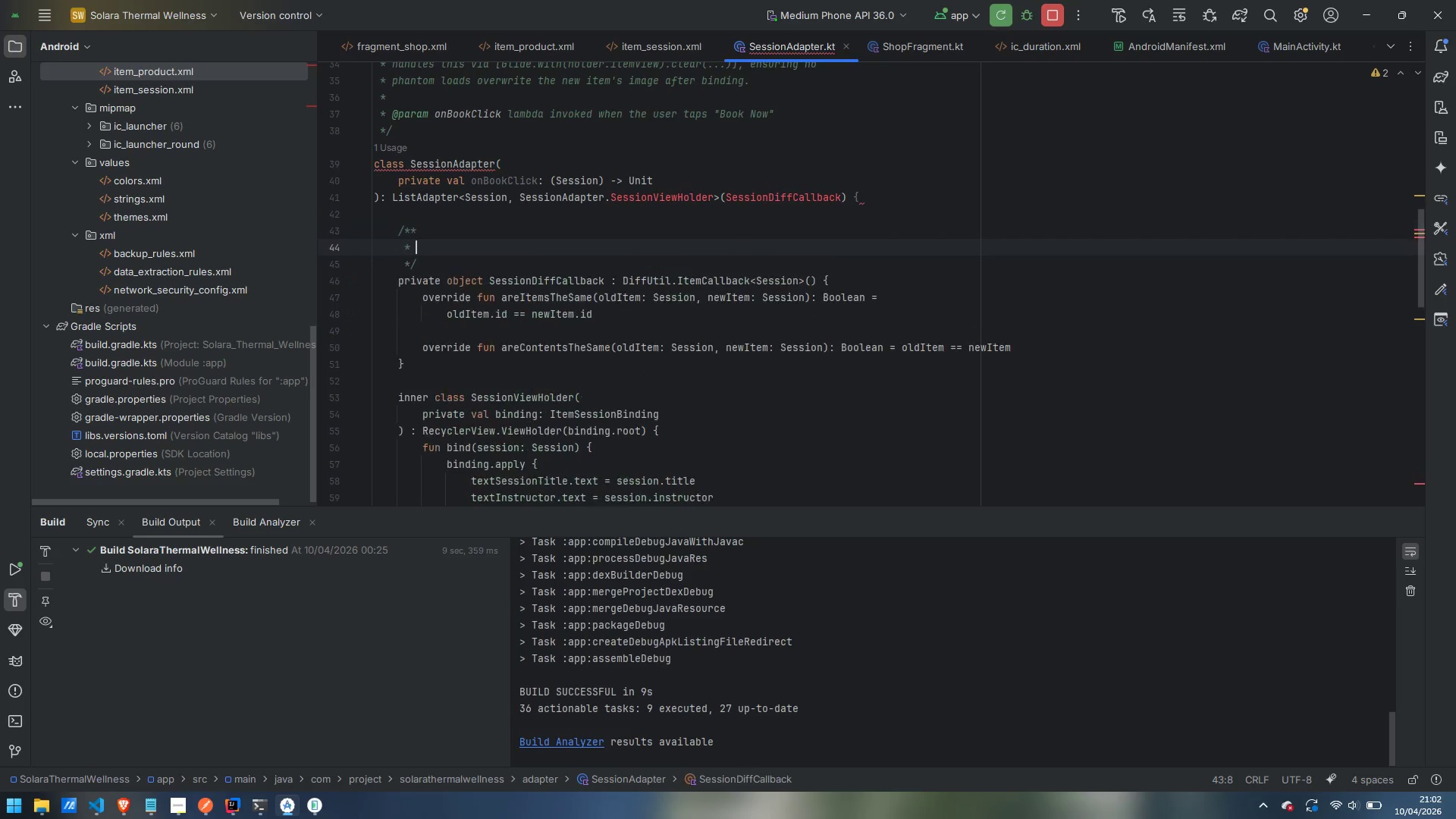 
 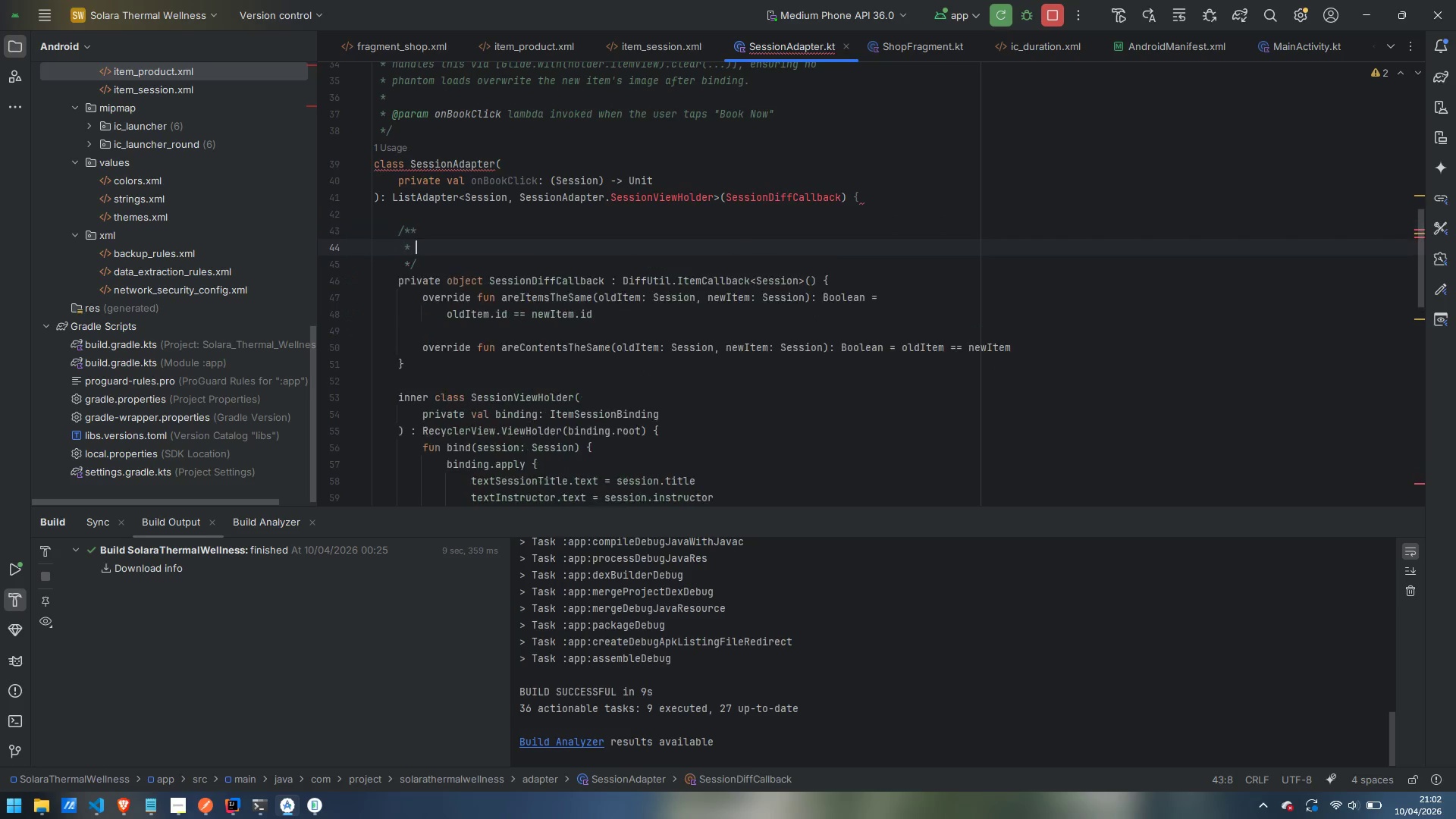 
key(Enter)
 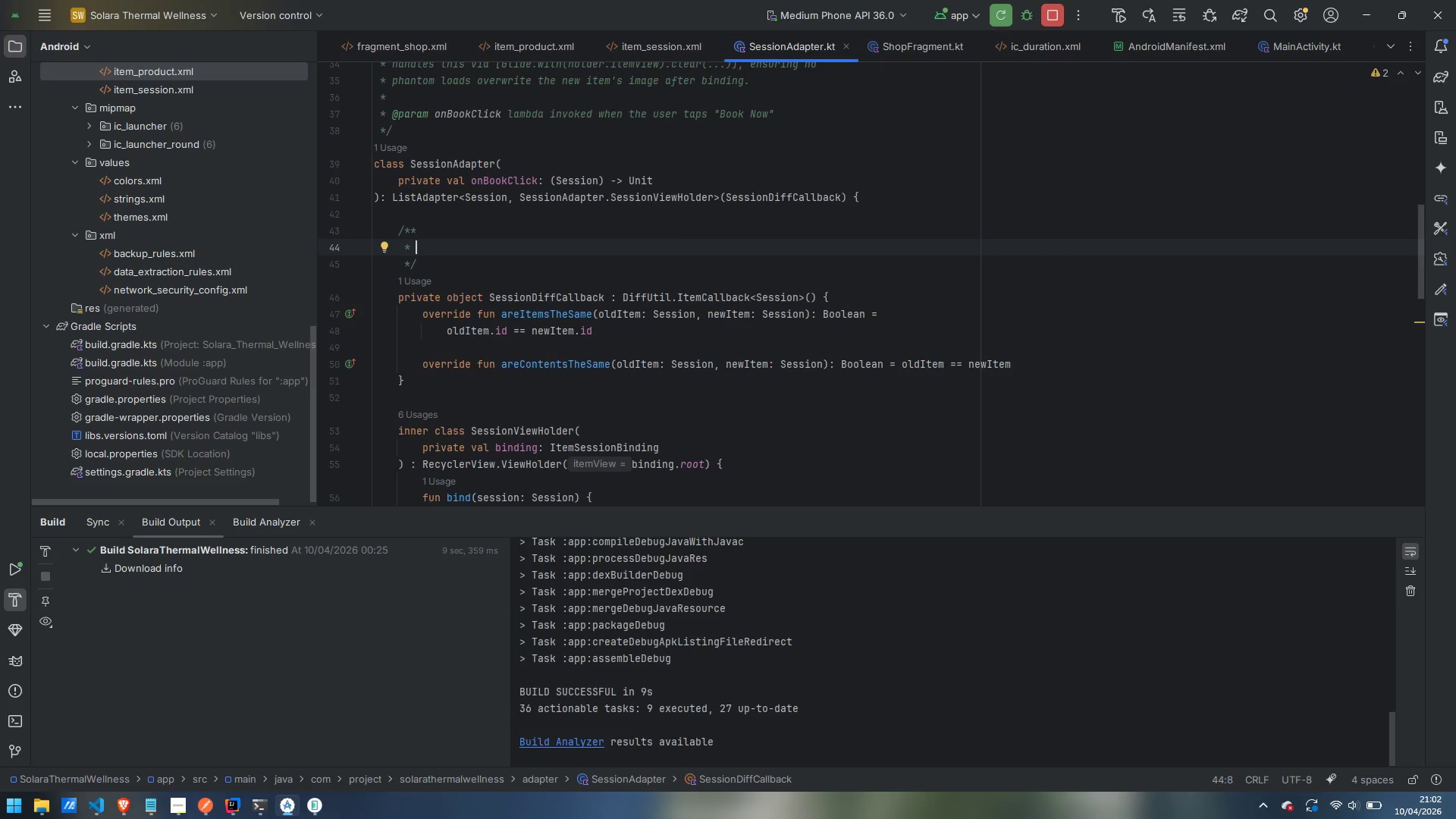 
hold_key(key=ShiftLeft, duration=0.41)
 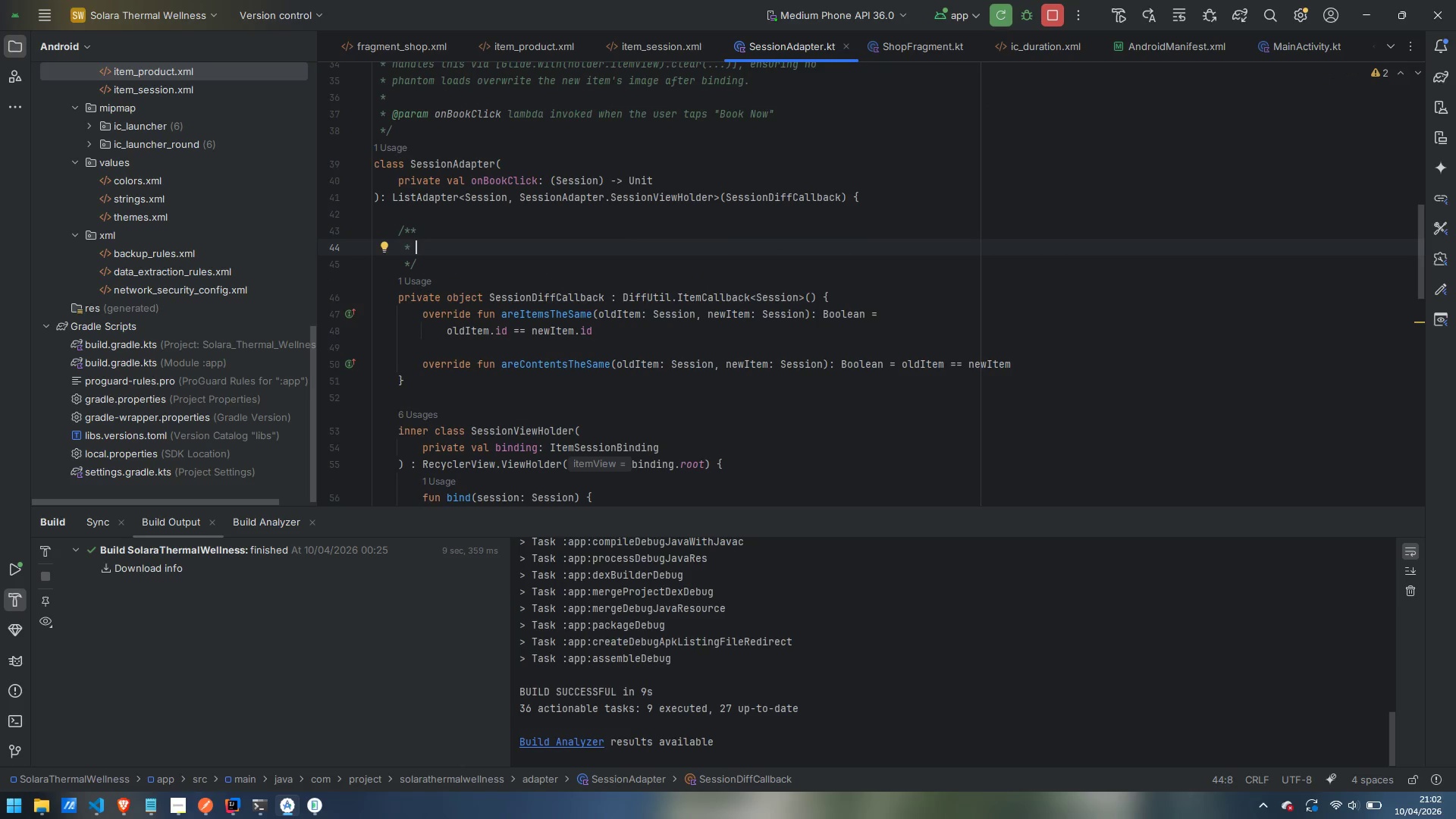 
type([DiffUtl)
key(Backspace)
type(il.ItemC)
 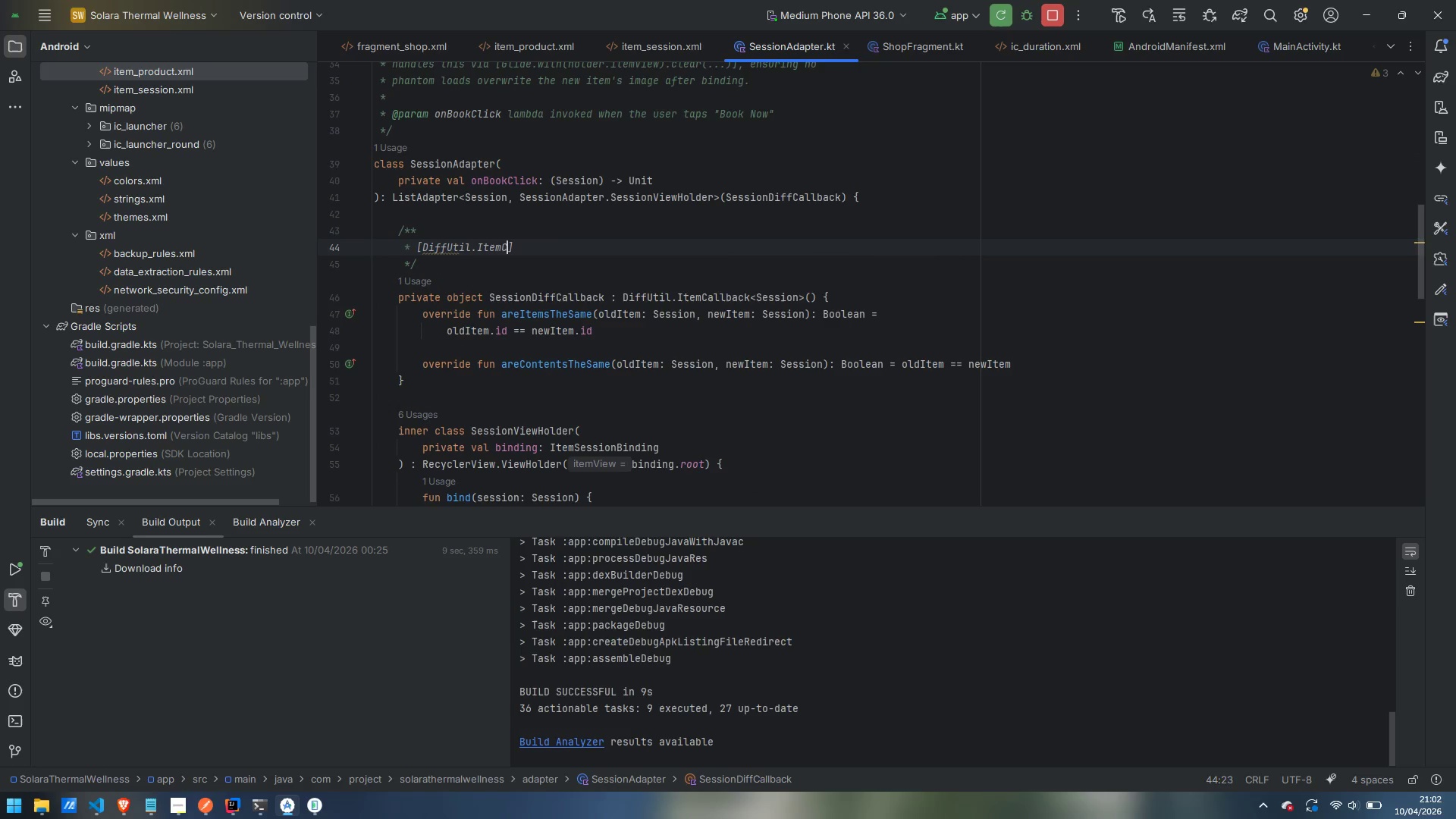 
key(Enter)
 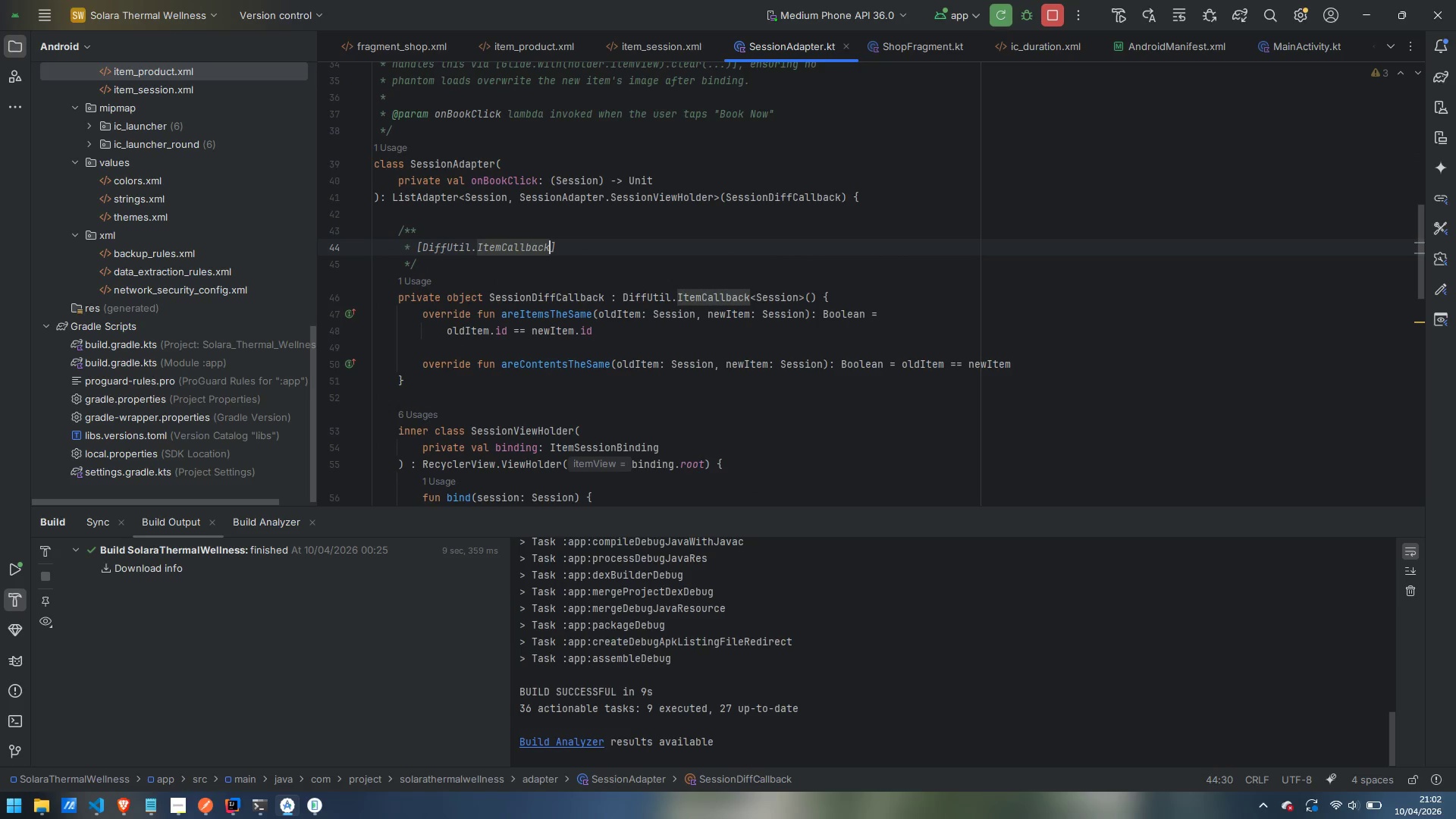 
key(ArrowRight)
 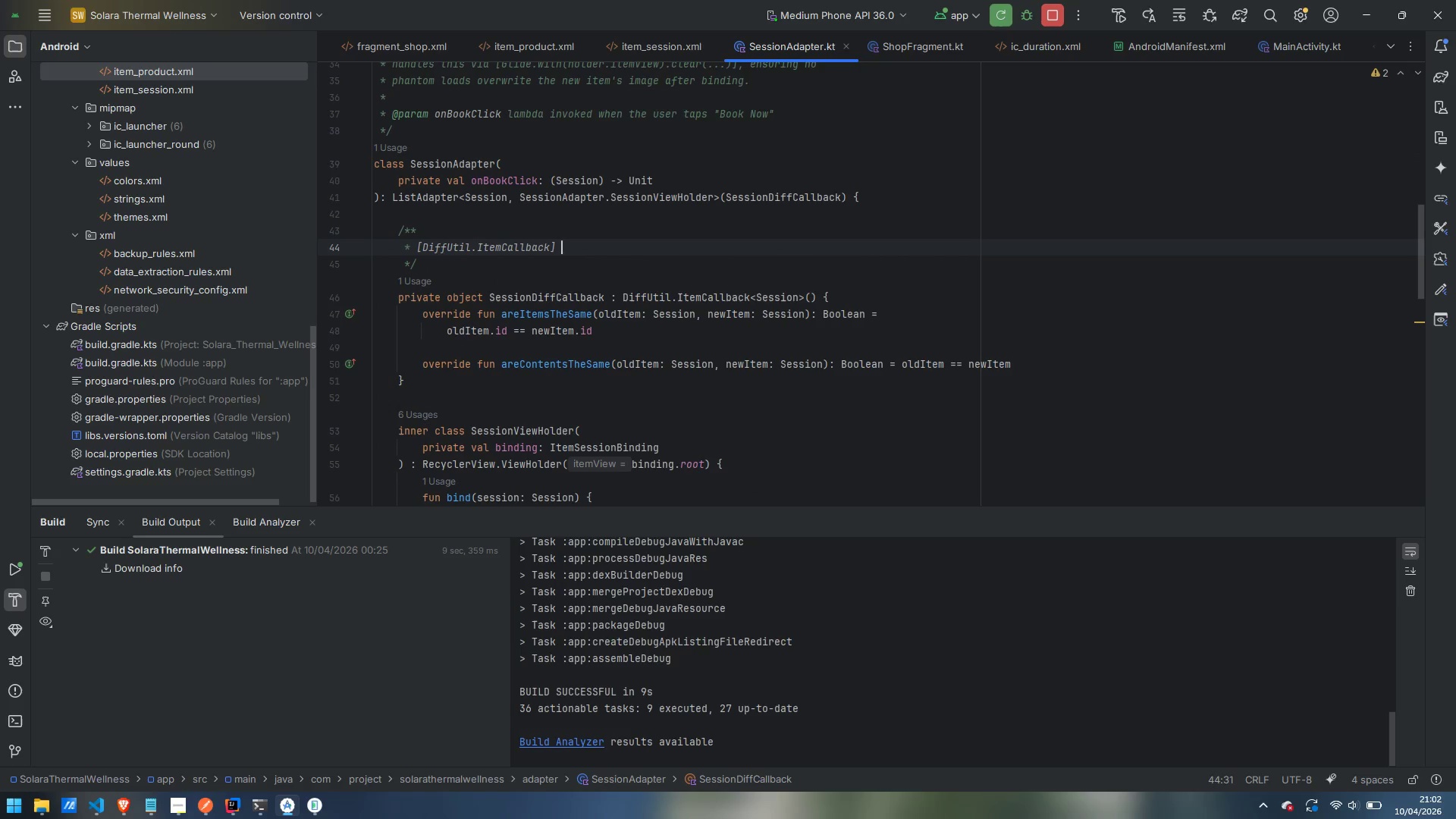 
type( for [Session)
 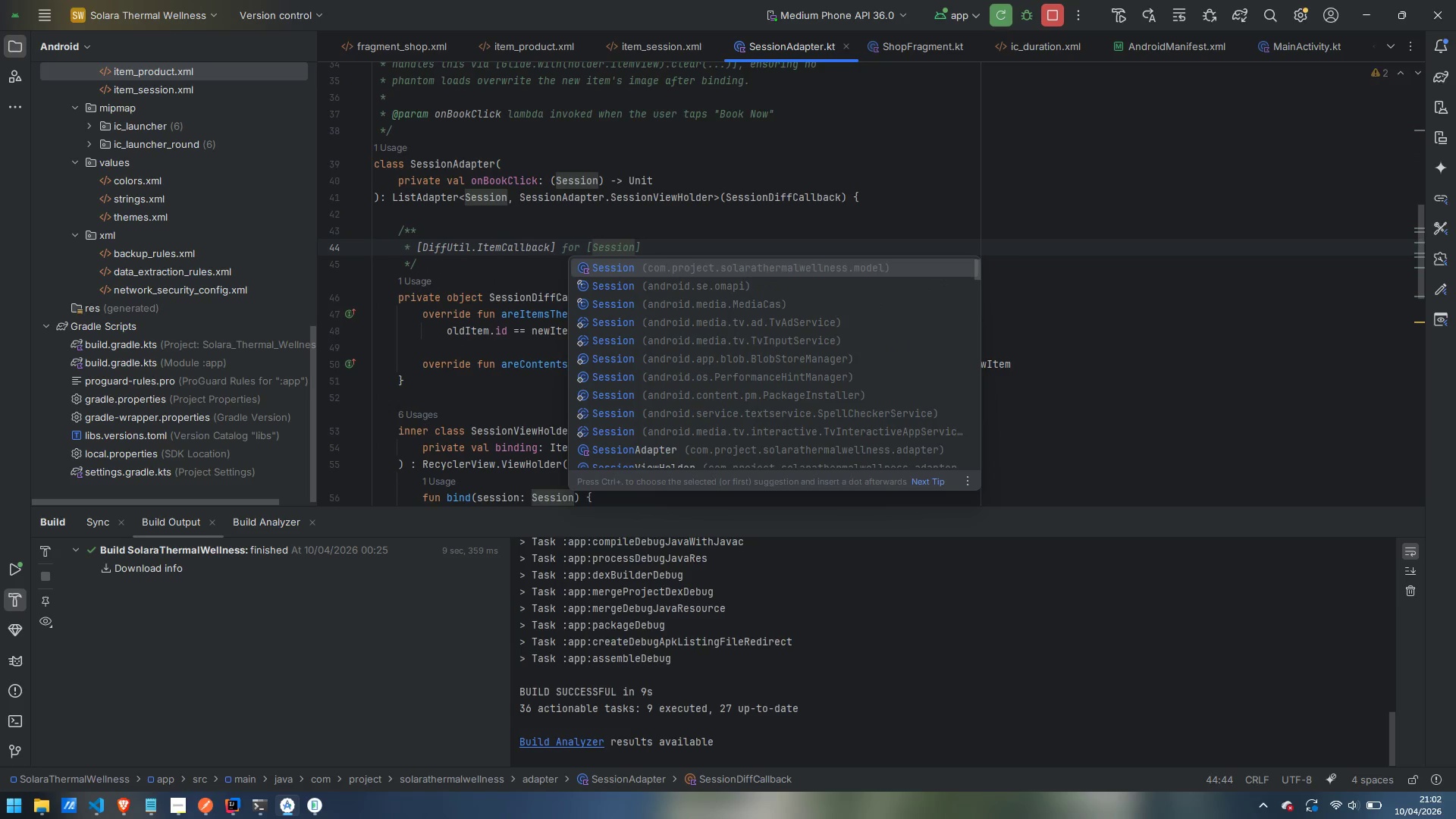 
key(Enter)
 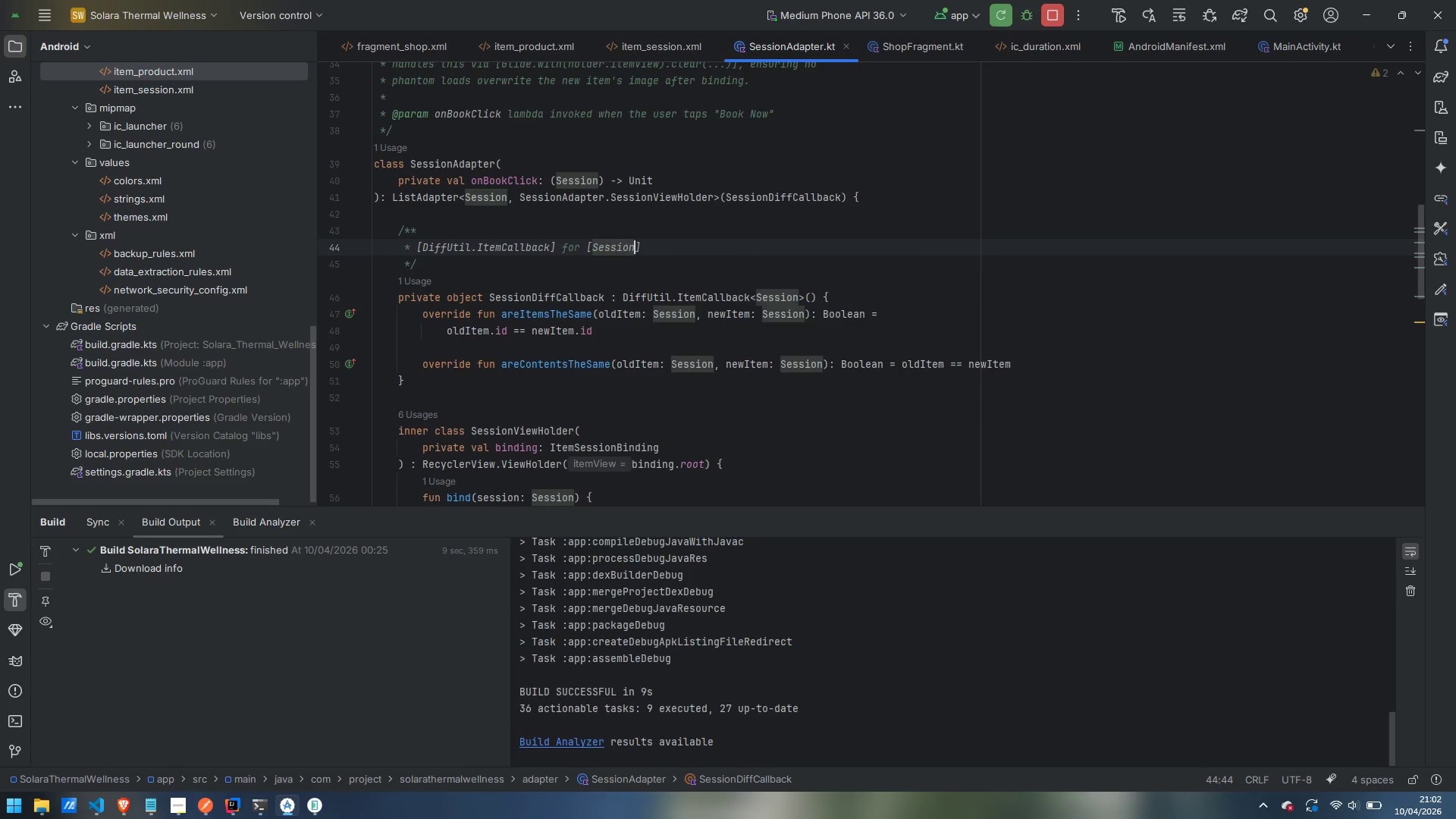 
key(ArrowRight)
 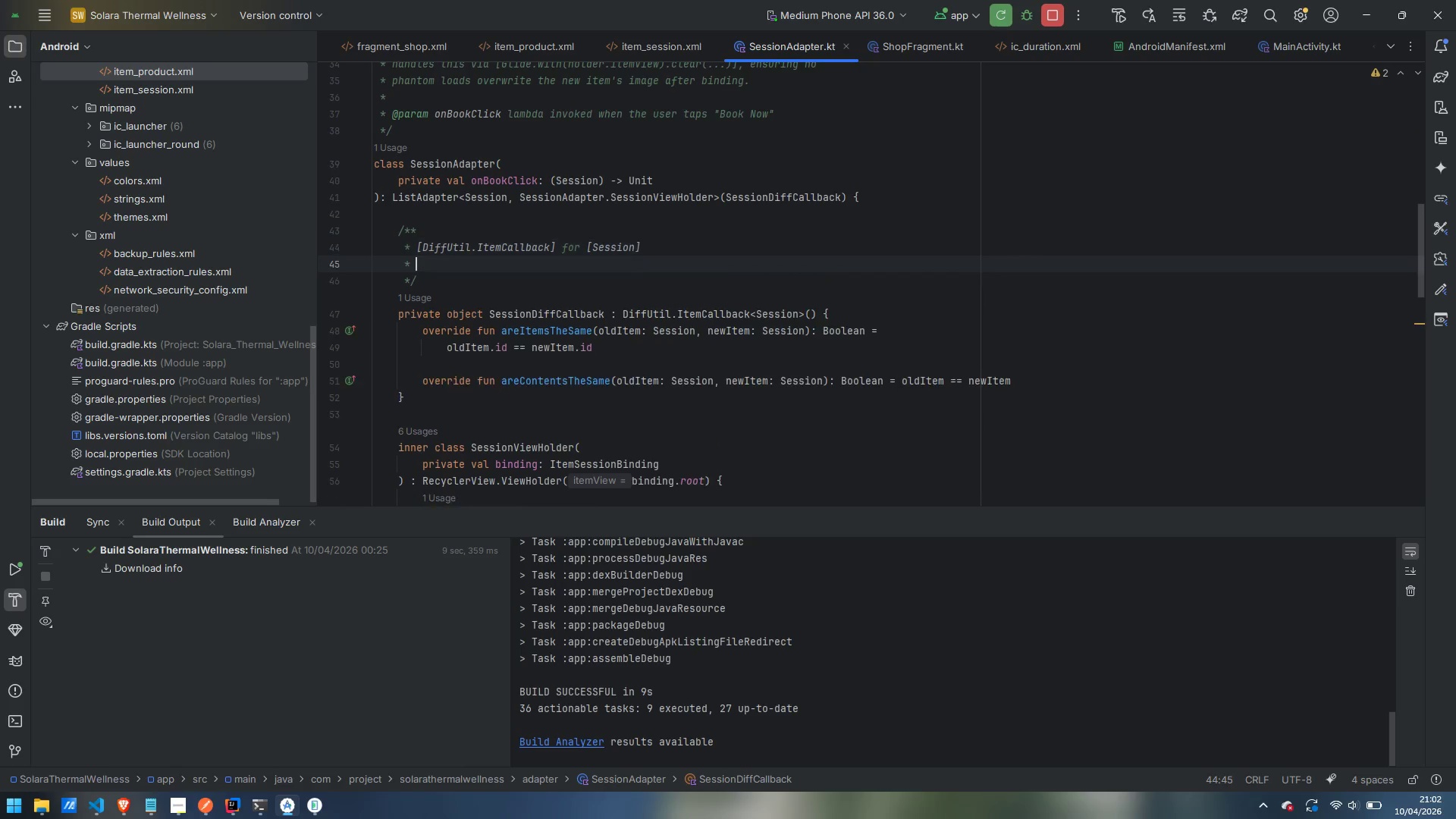 
key(Enter)
 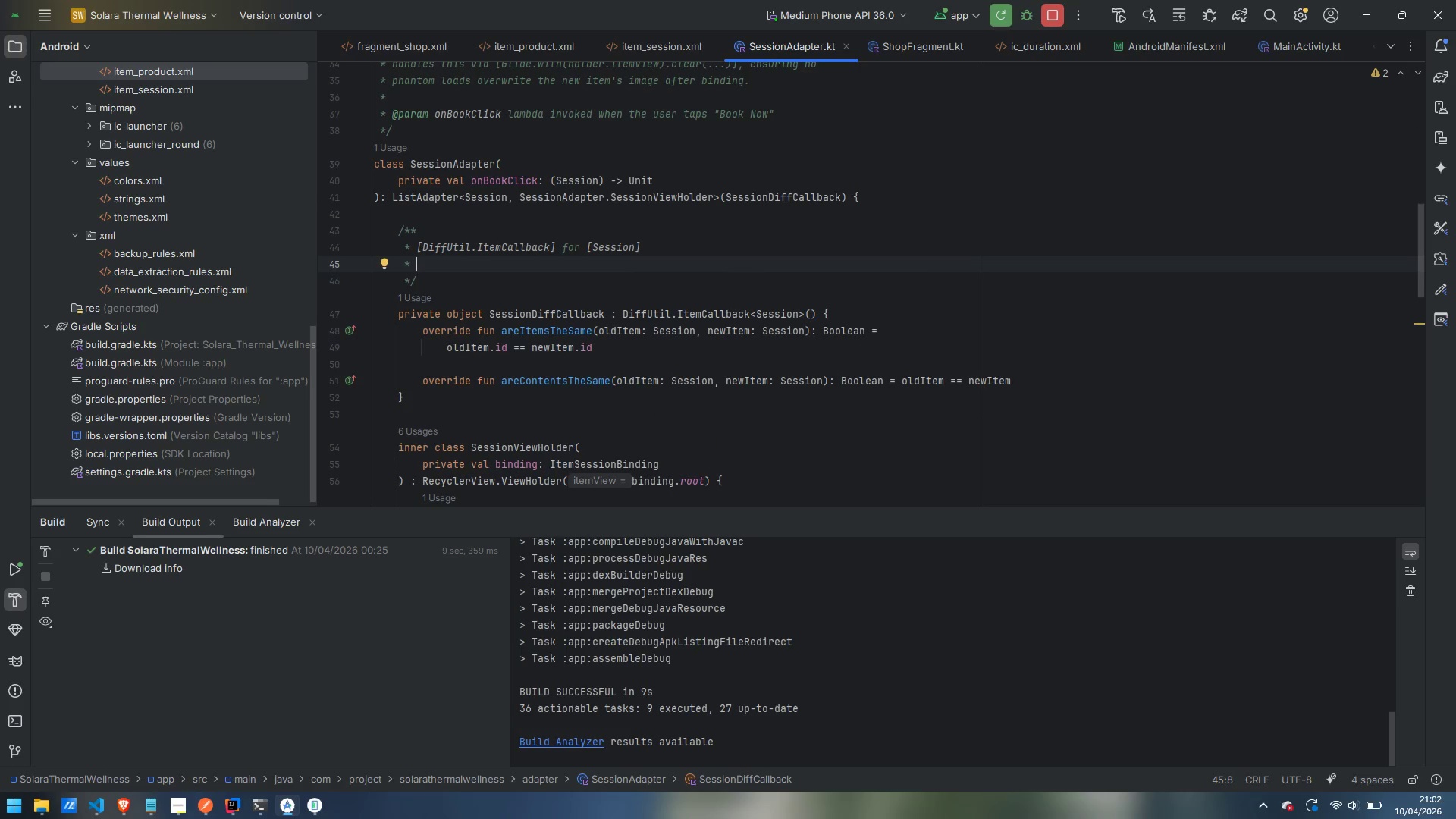 
key(Enter)
 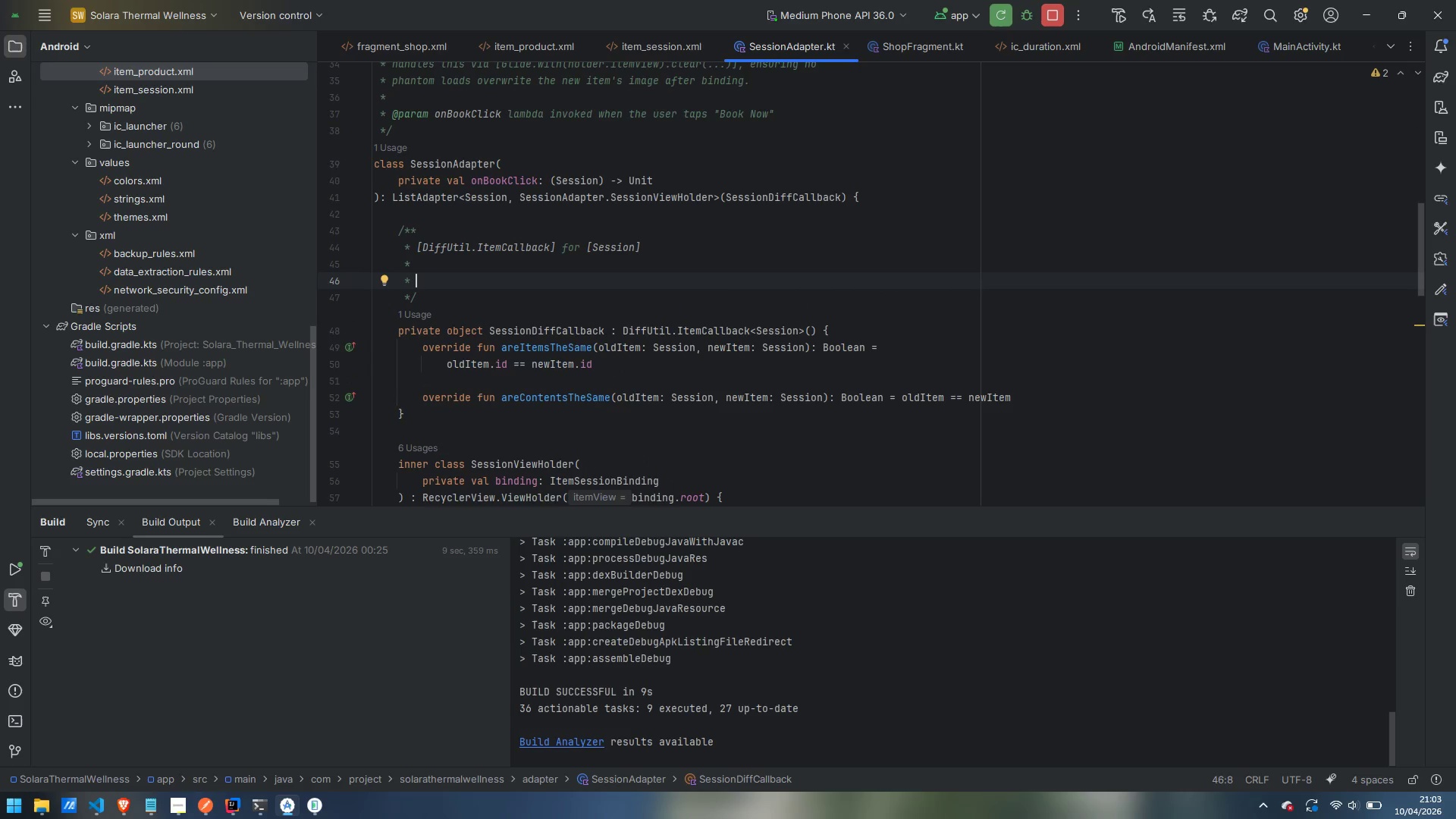 
type([areIt)
 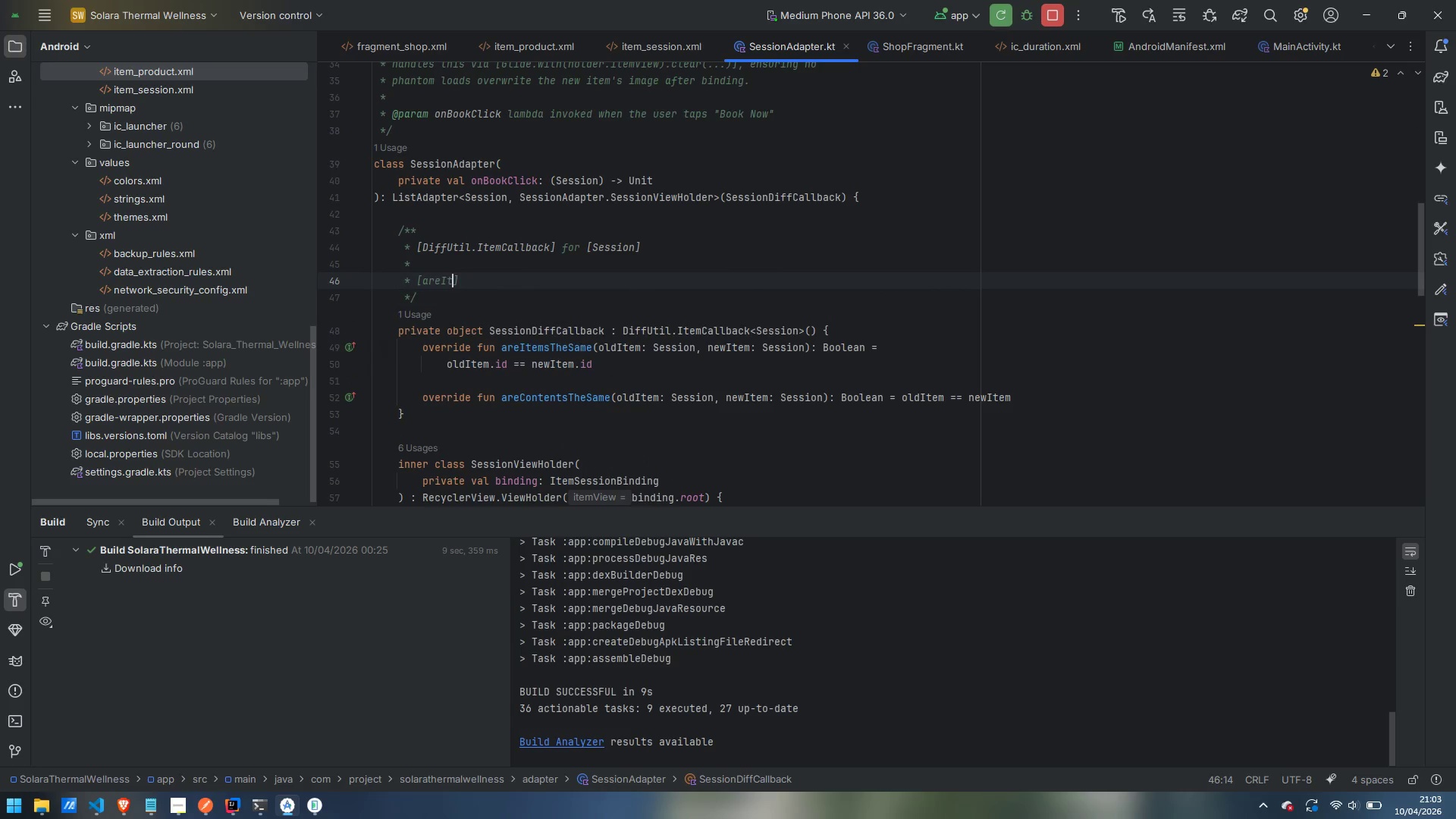 
key(Enter)
 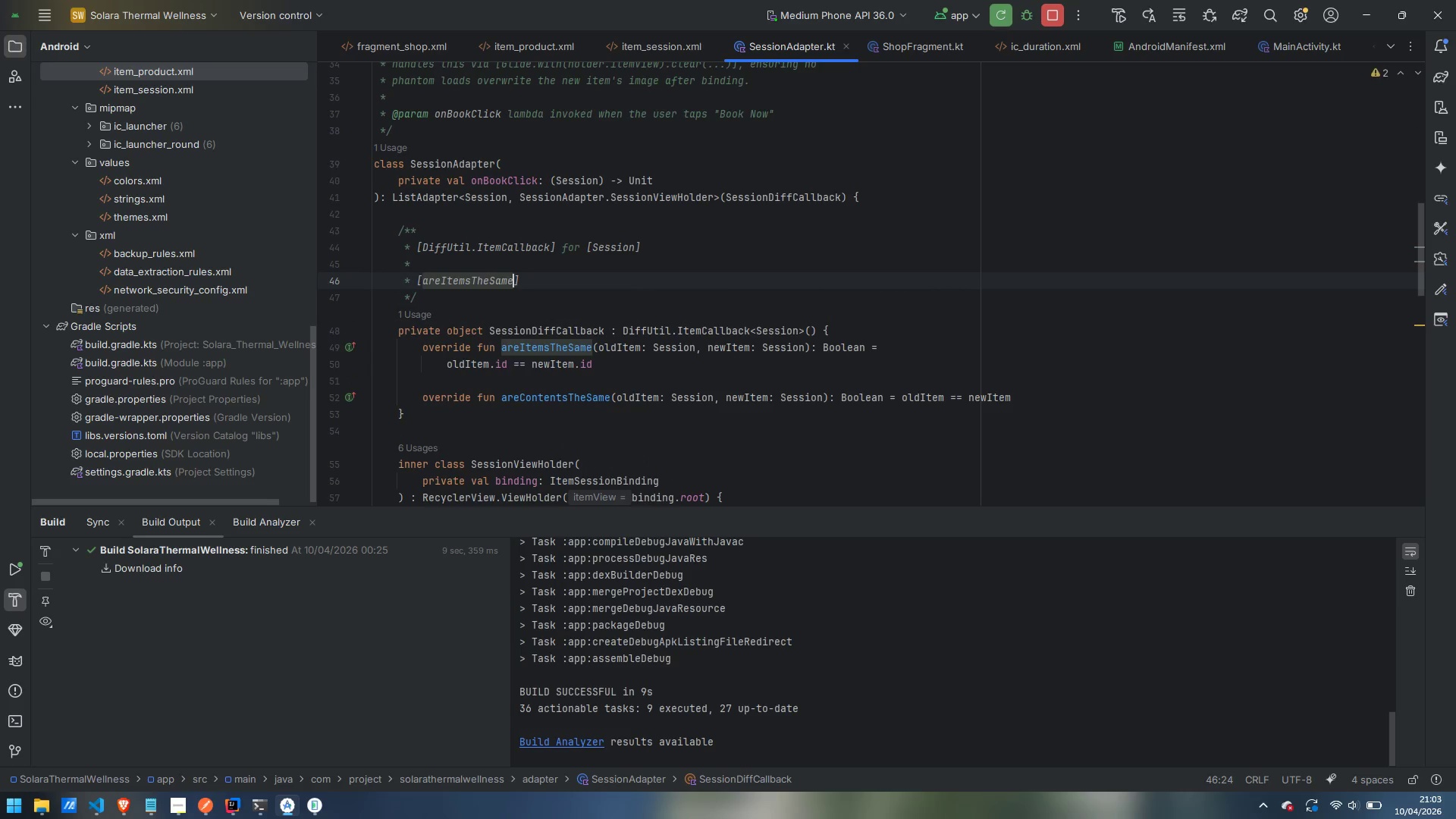 
key(ArrowRight)
 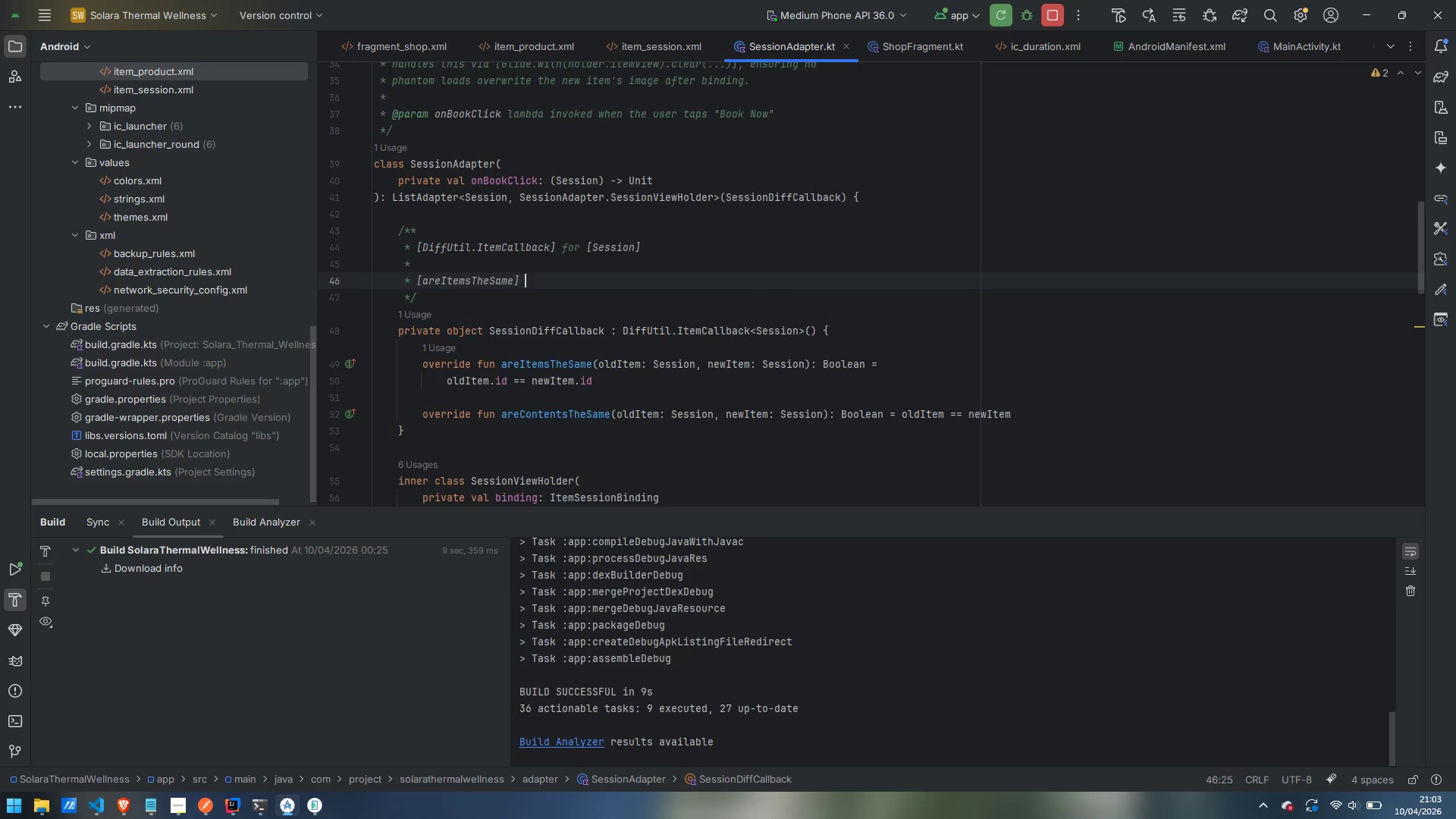 
type( uses the stable [Session.id)
 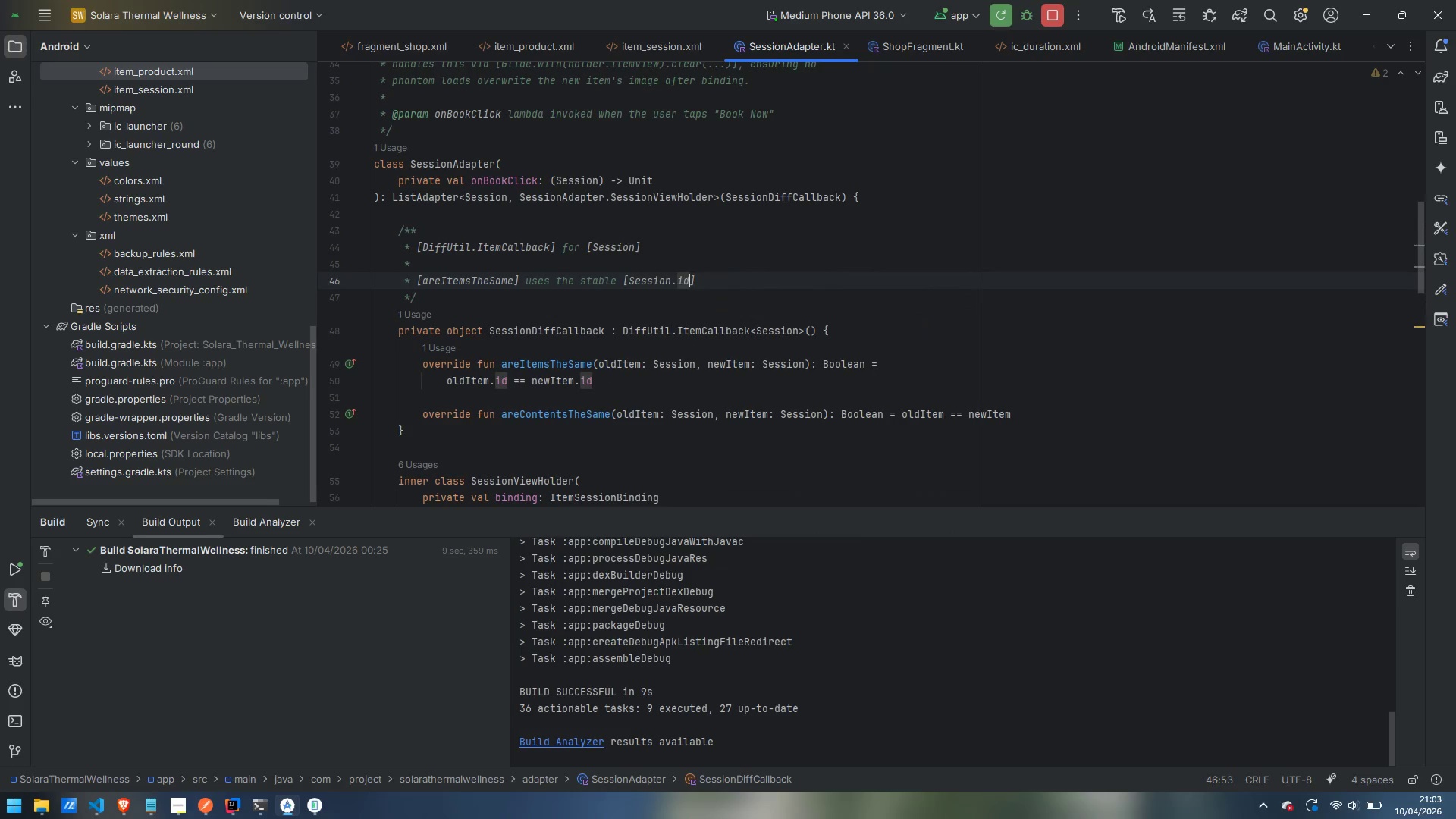 
key(ArrowRight)
 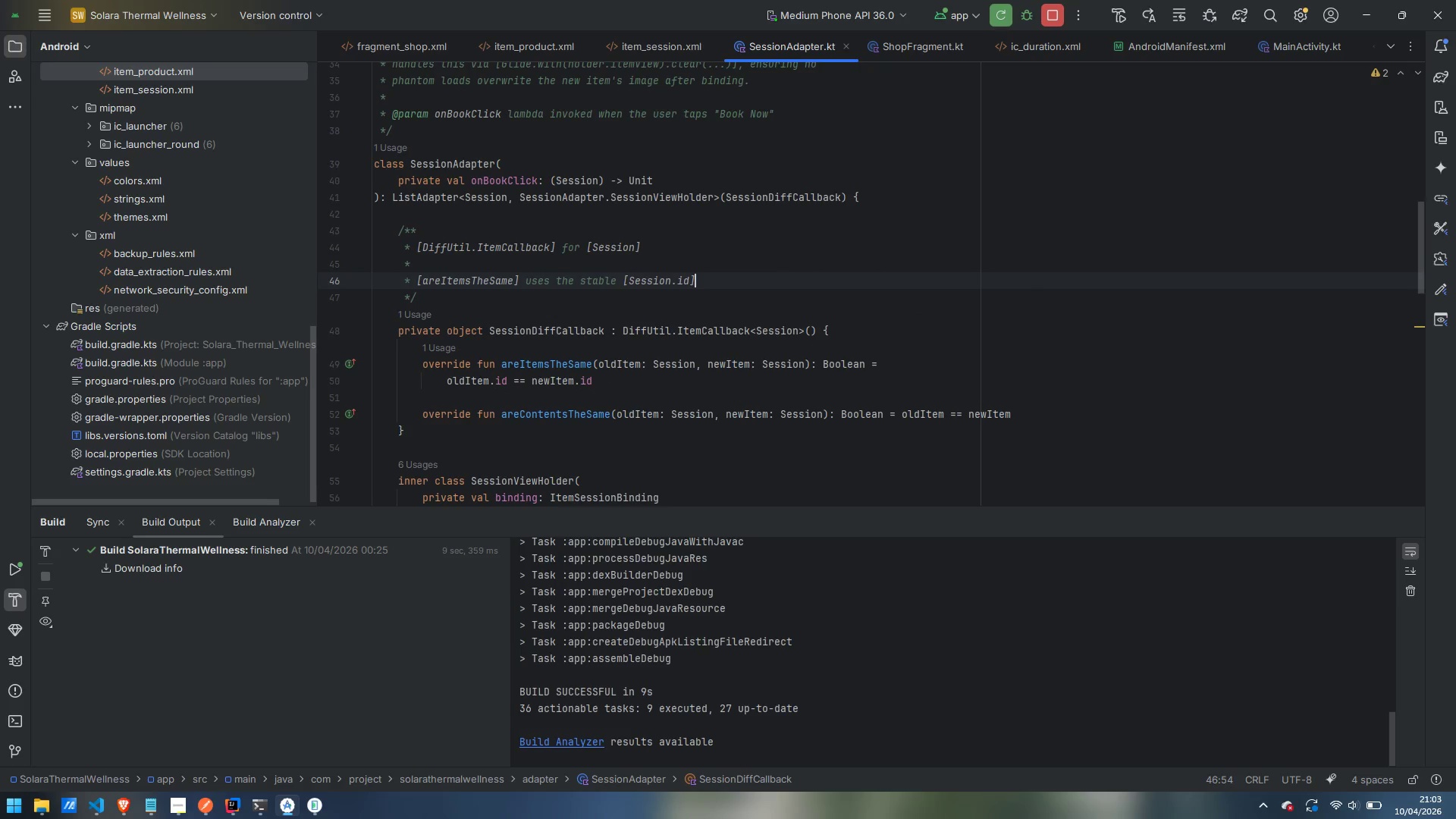 
type( to determine whether two)
 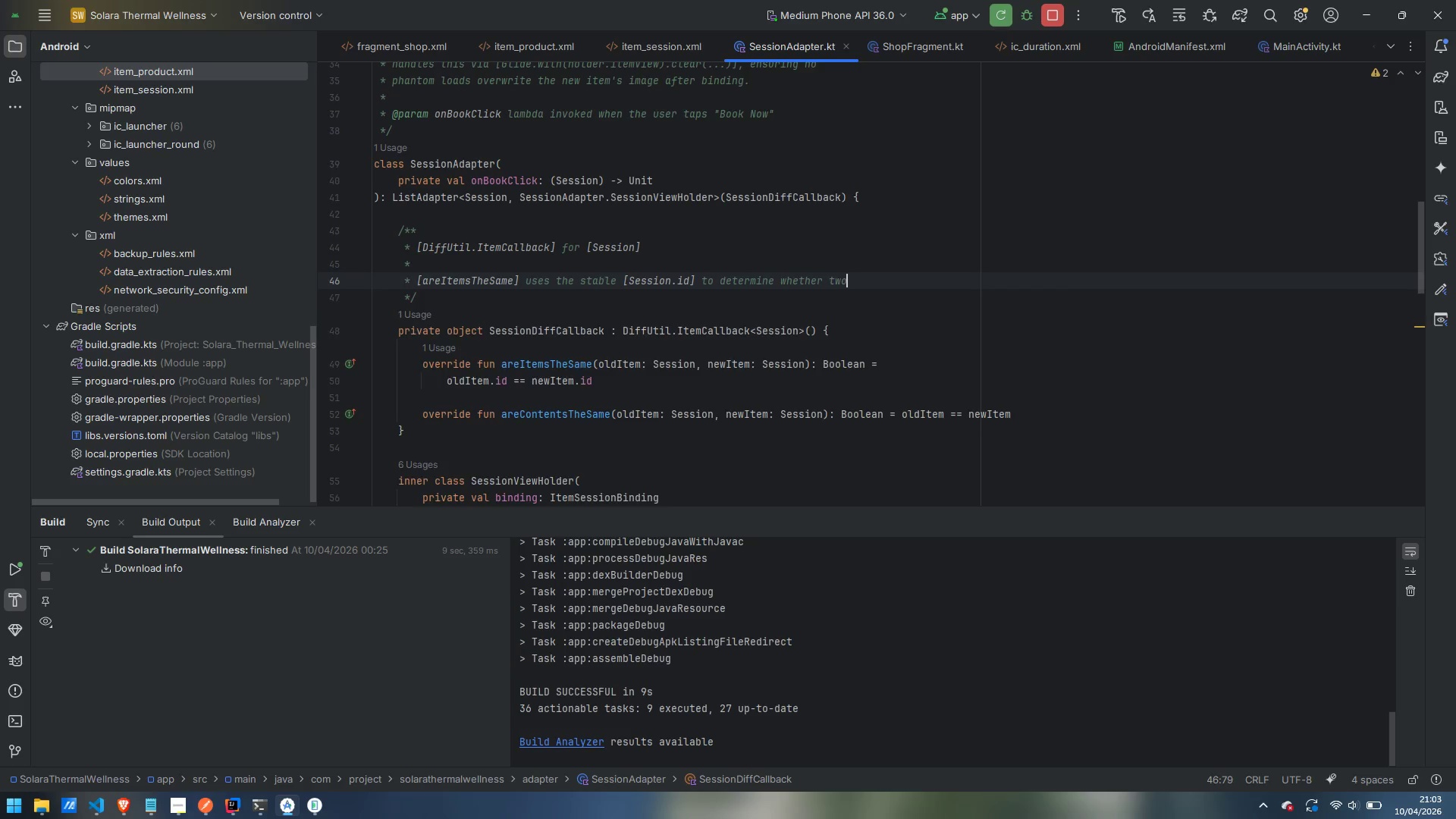 
key(Enter)
 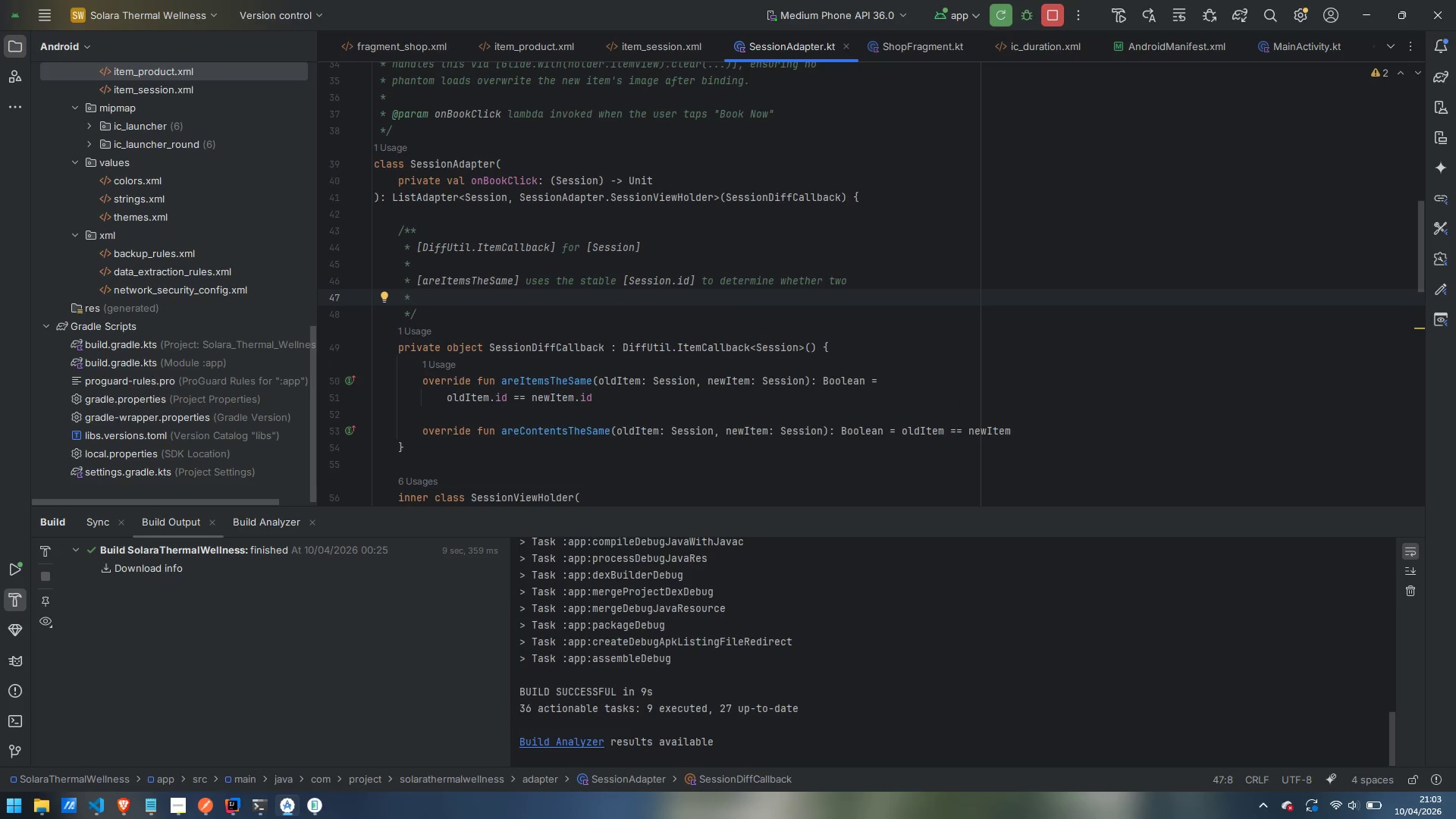 
type(entries represent the same logical item)
 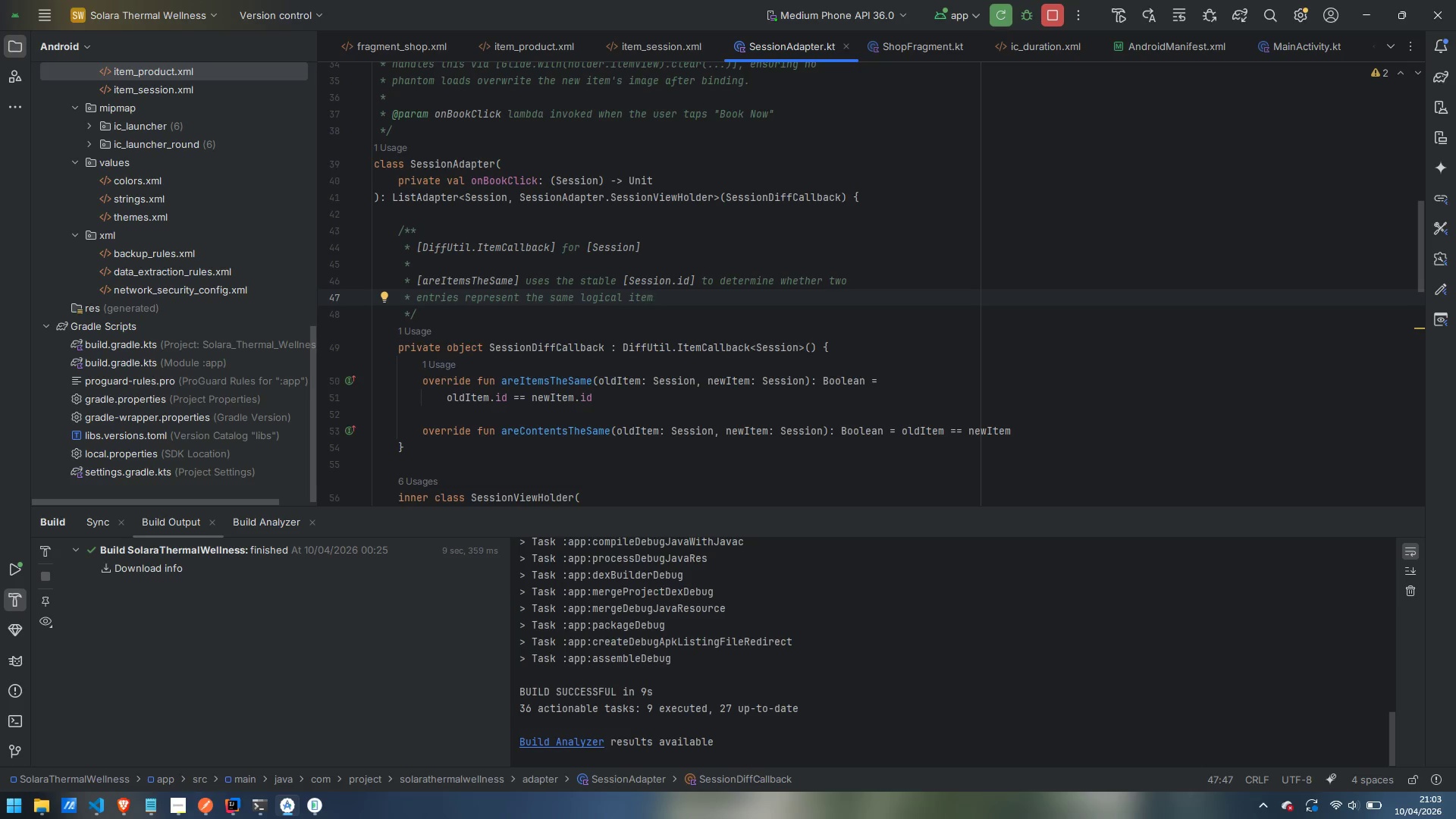 
wait(5.67)
 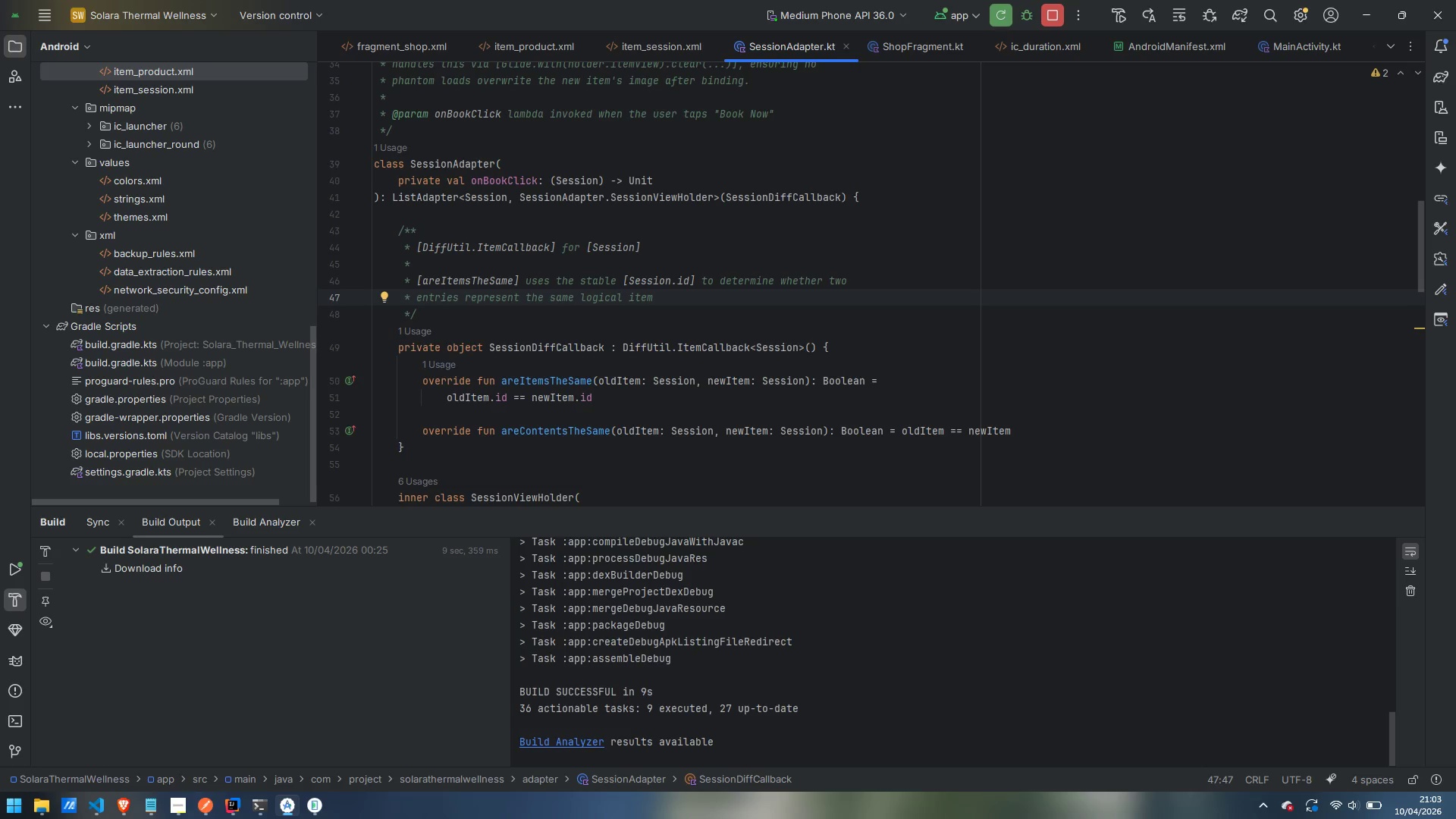 
type(. If true, DiffUtil when calls)
 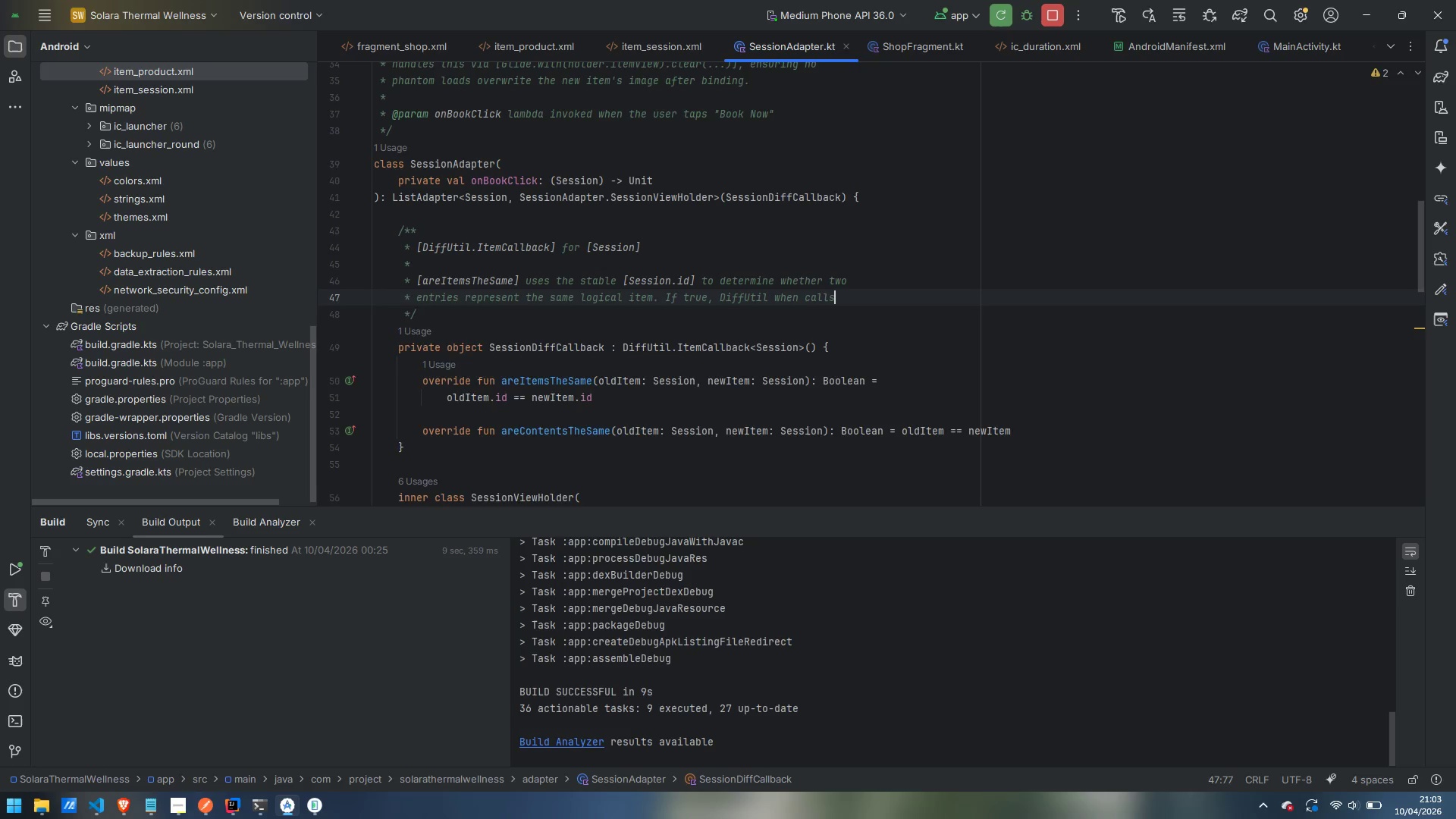 
key(Enter)
 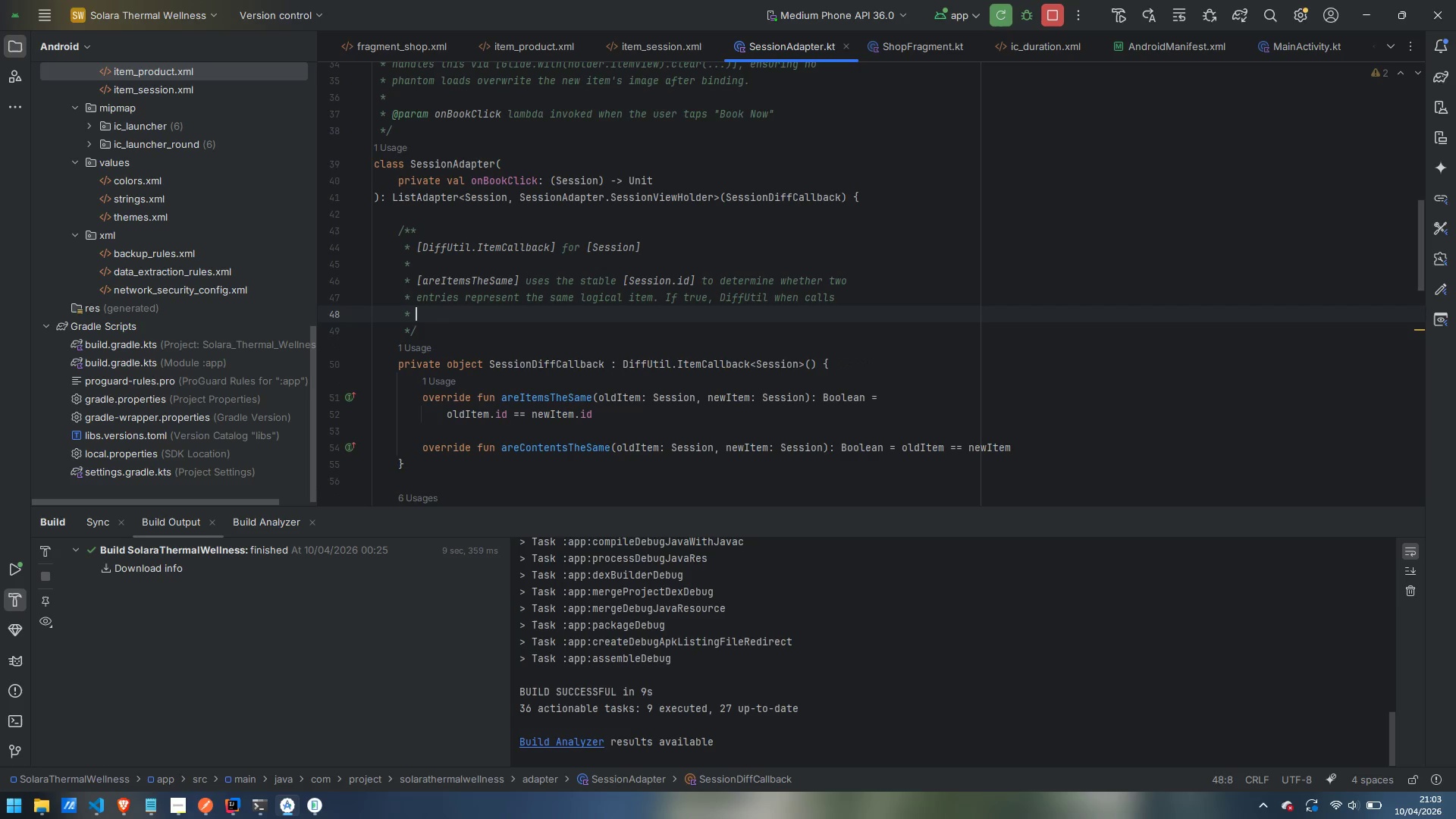 
type([areaCon)
 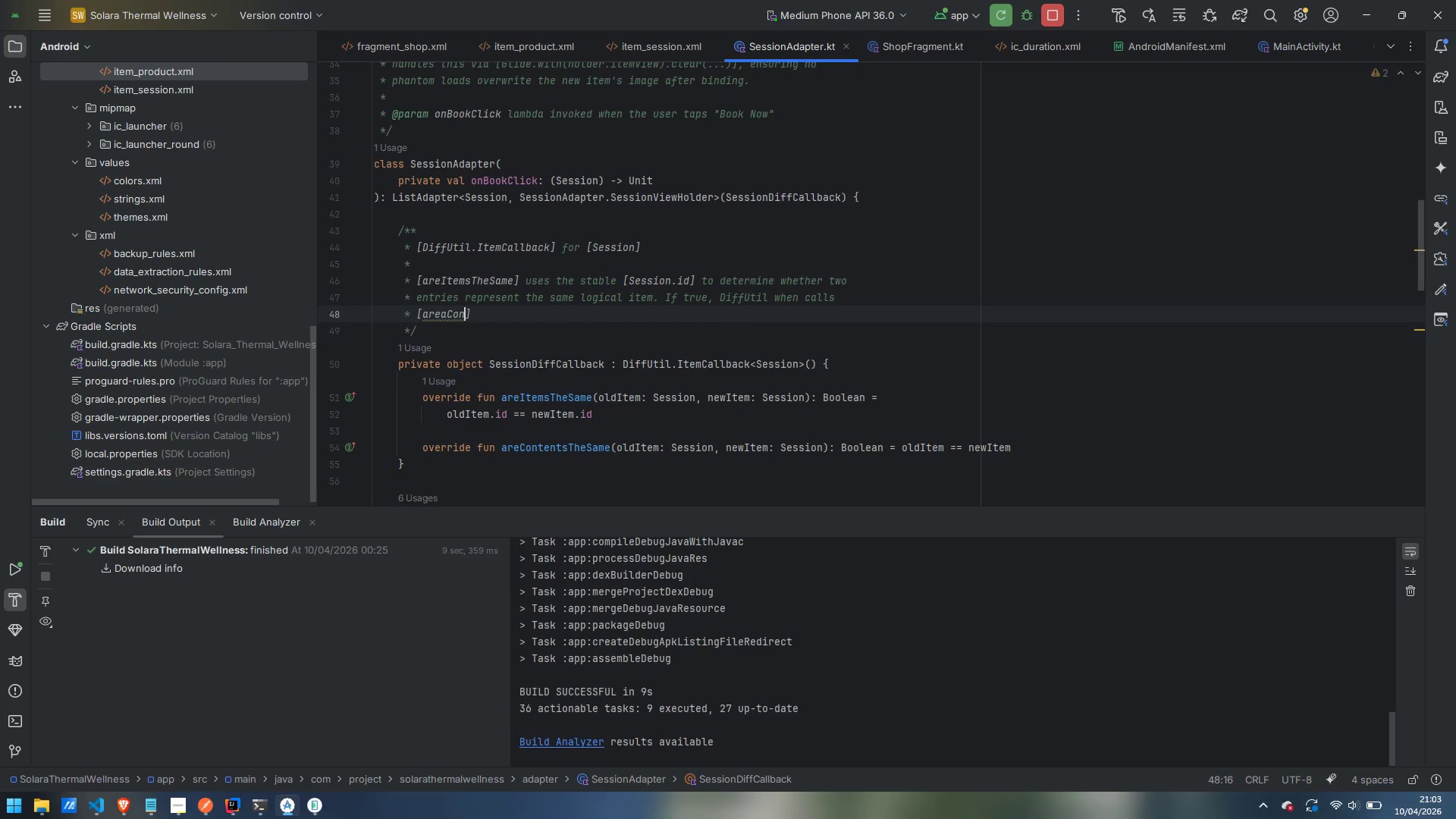 
key(Control+ControlLeft)
 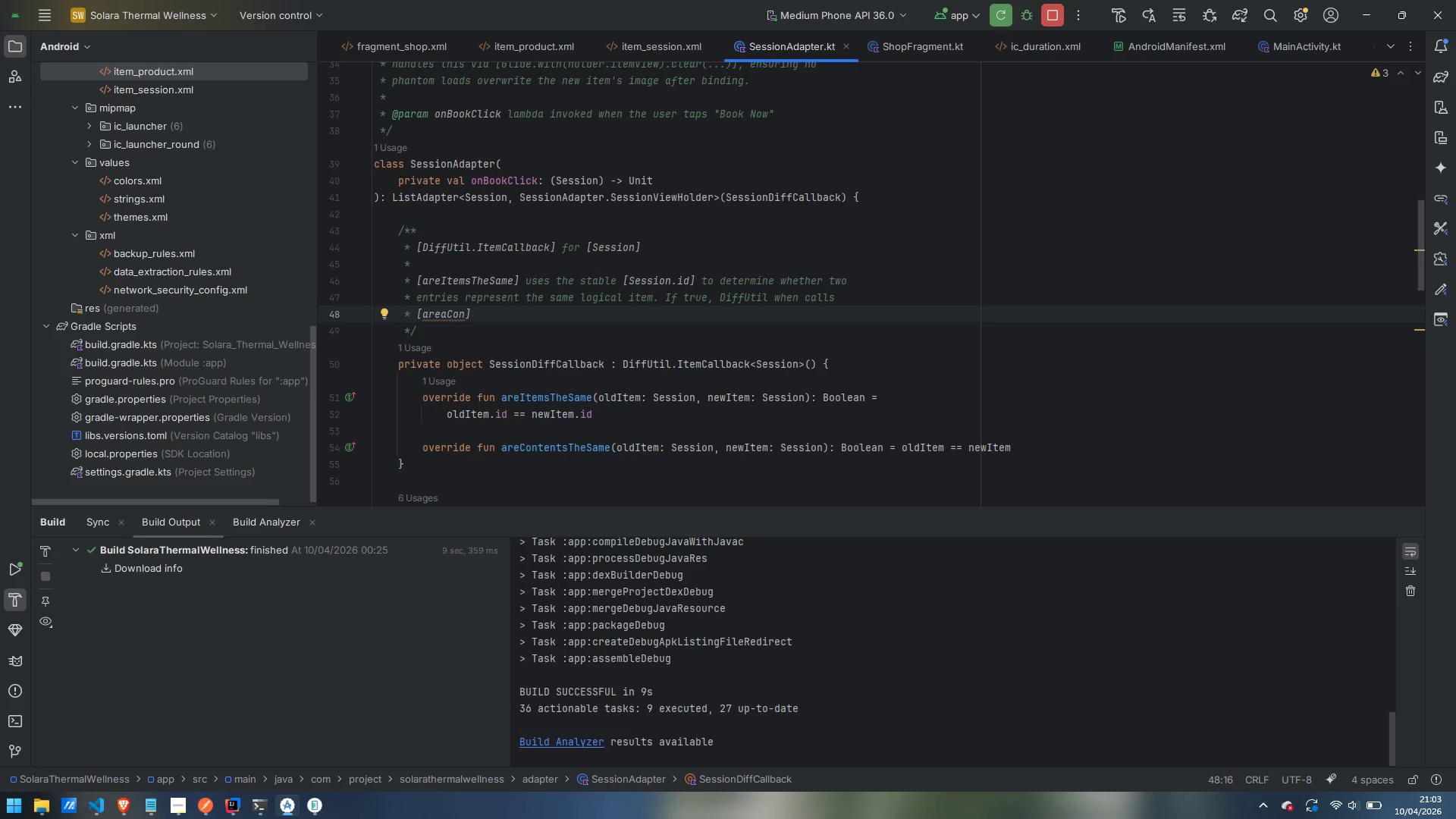 
key(Control+ArrowLeft)
 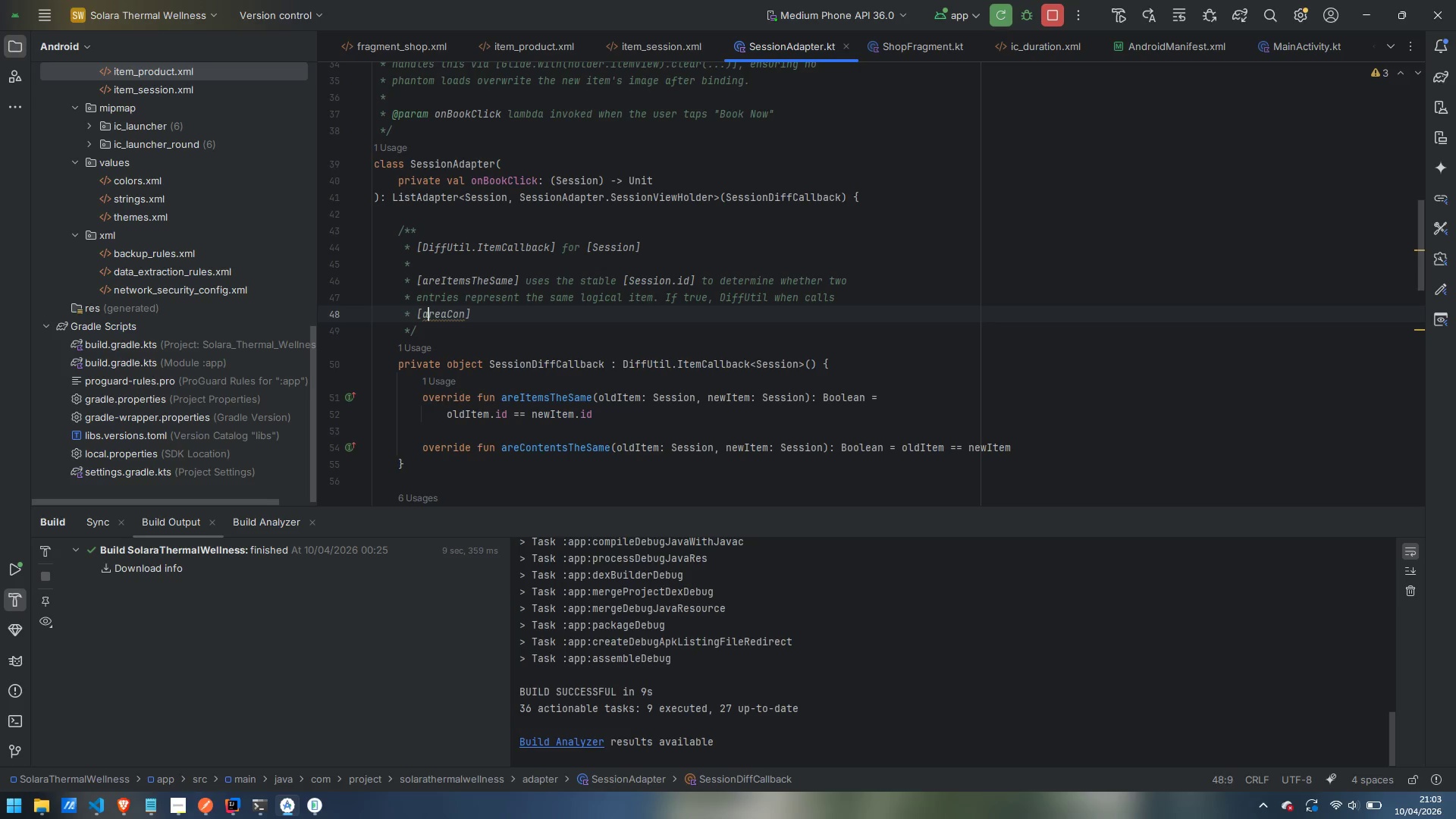 
key(ArrowRight)
 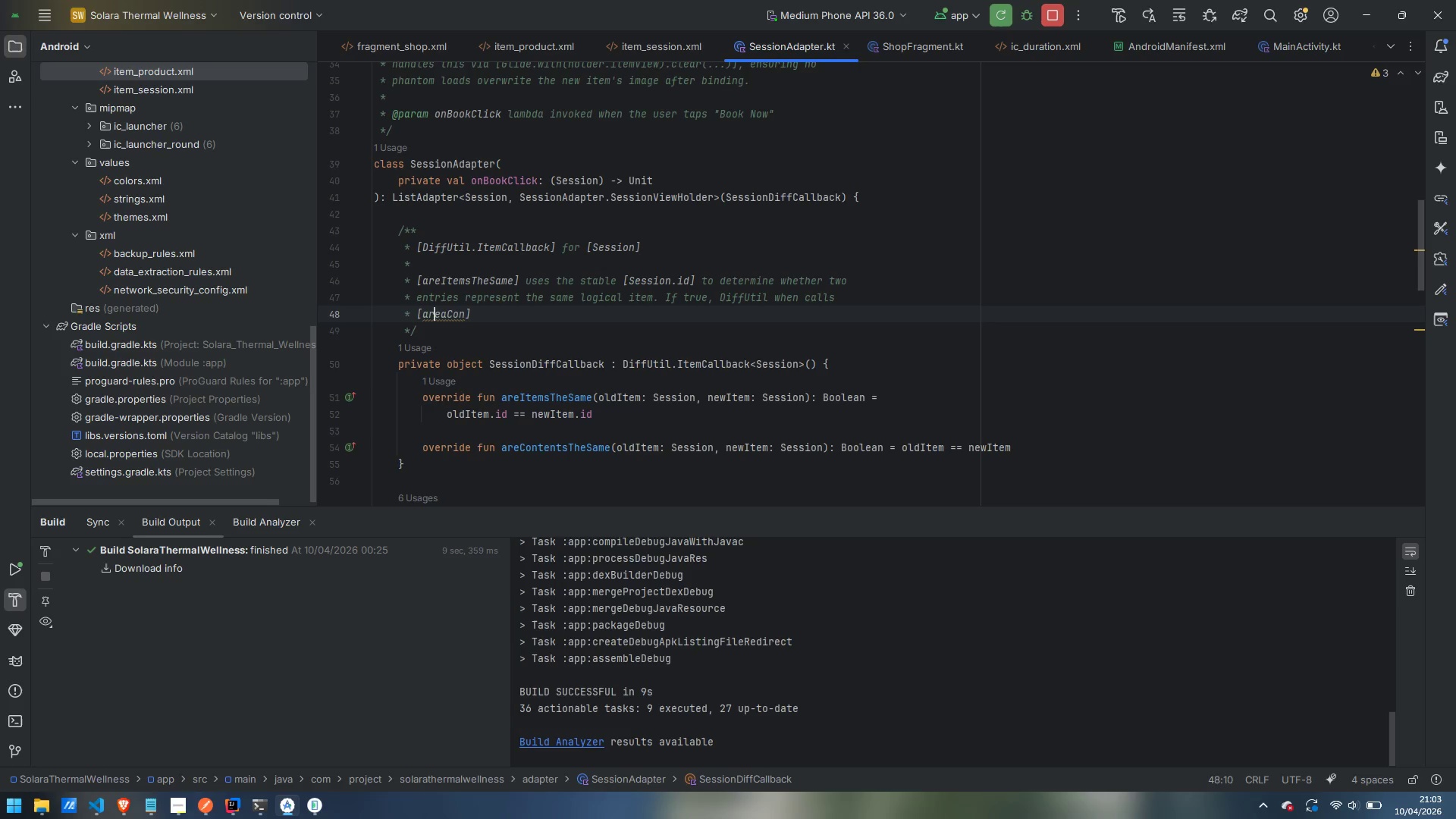 
key(ArrowRight)
 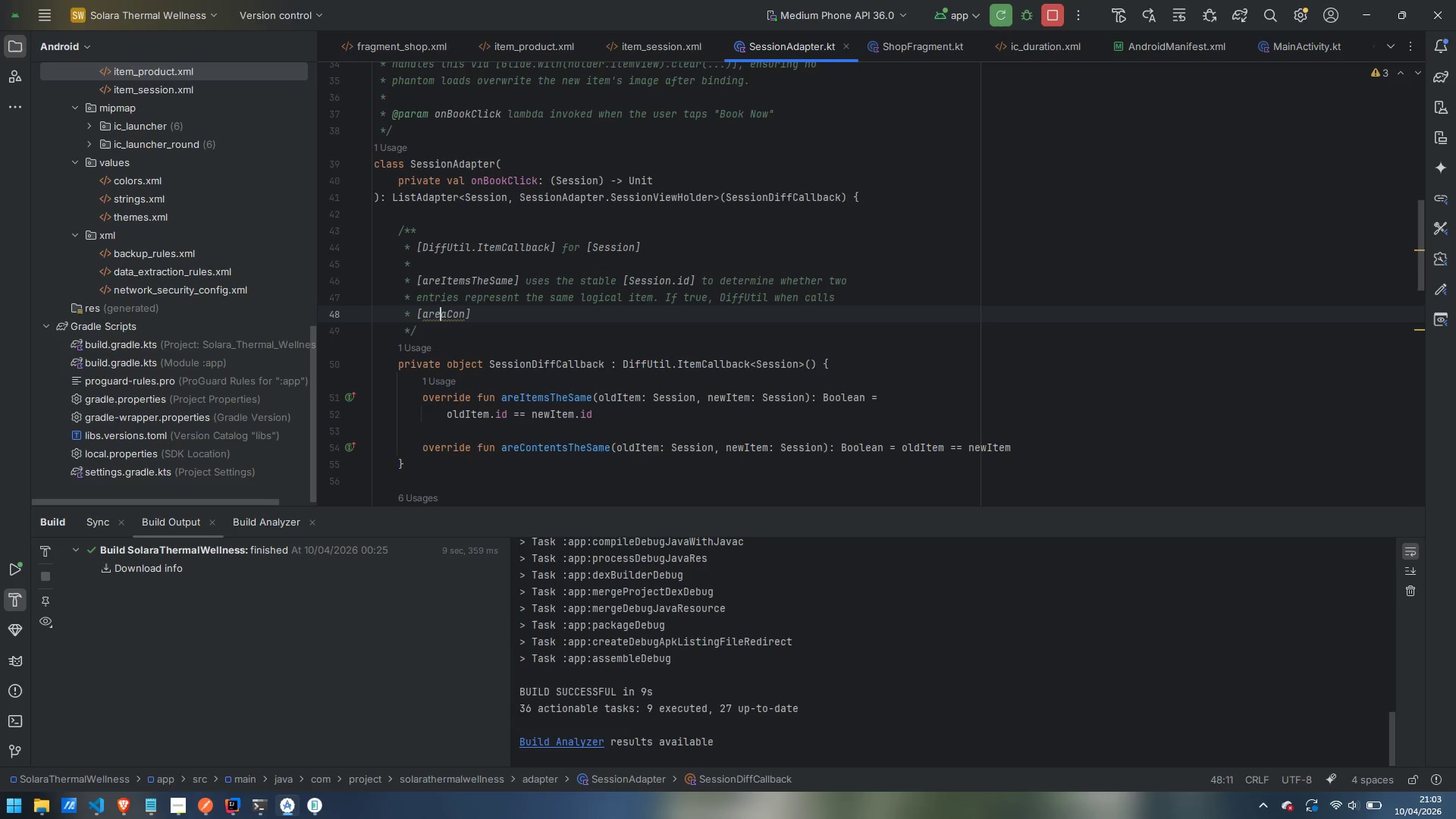 
key(ArrowRight)
 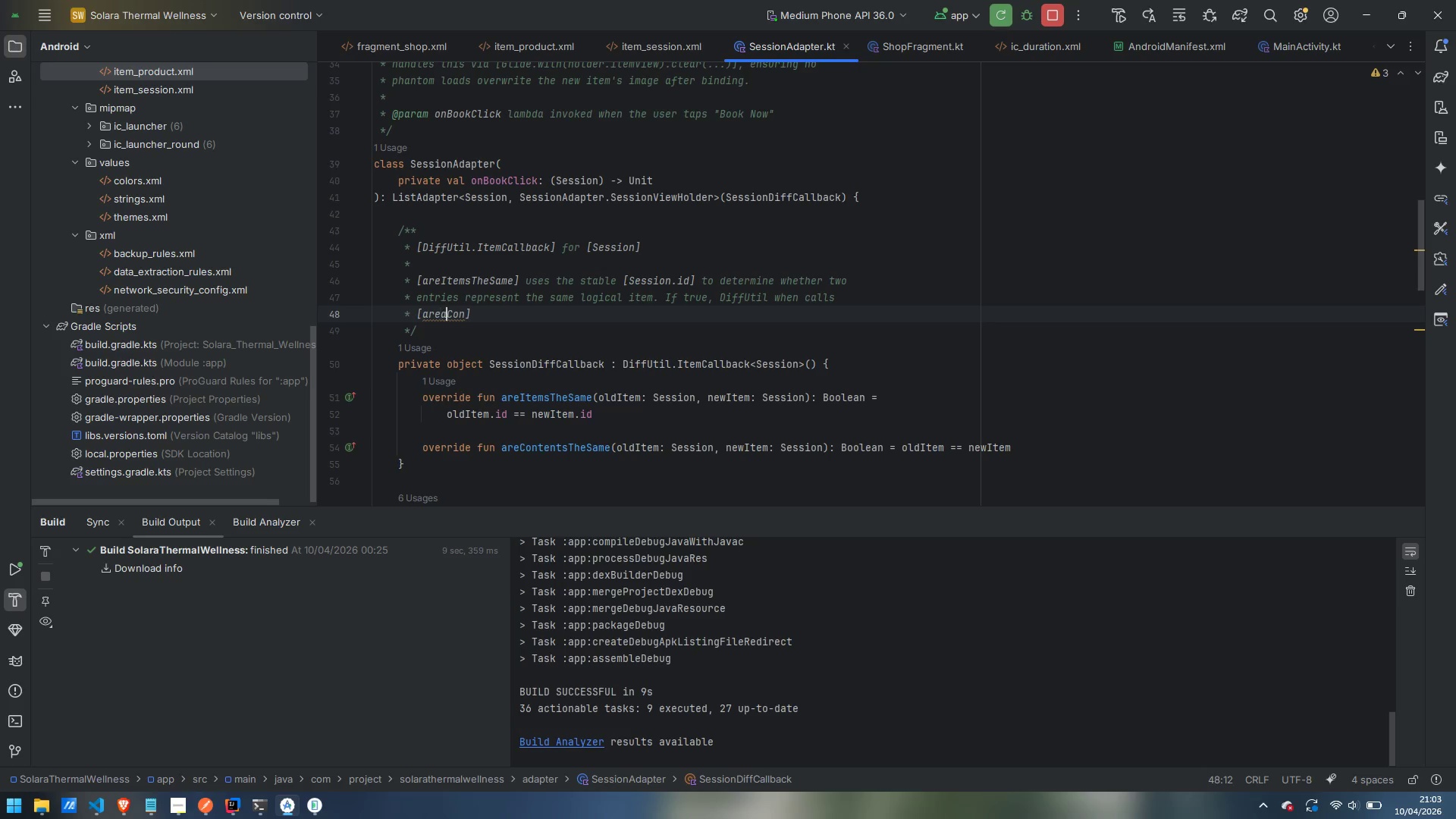 
key(ArrowRight)
 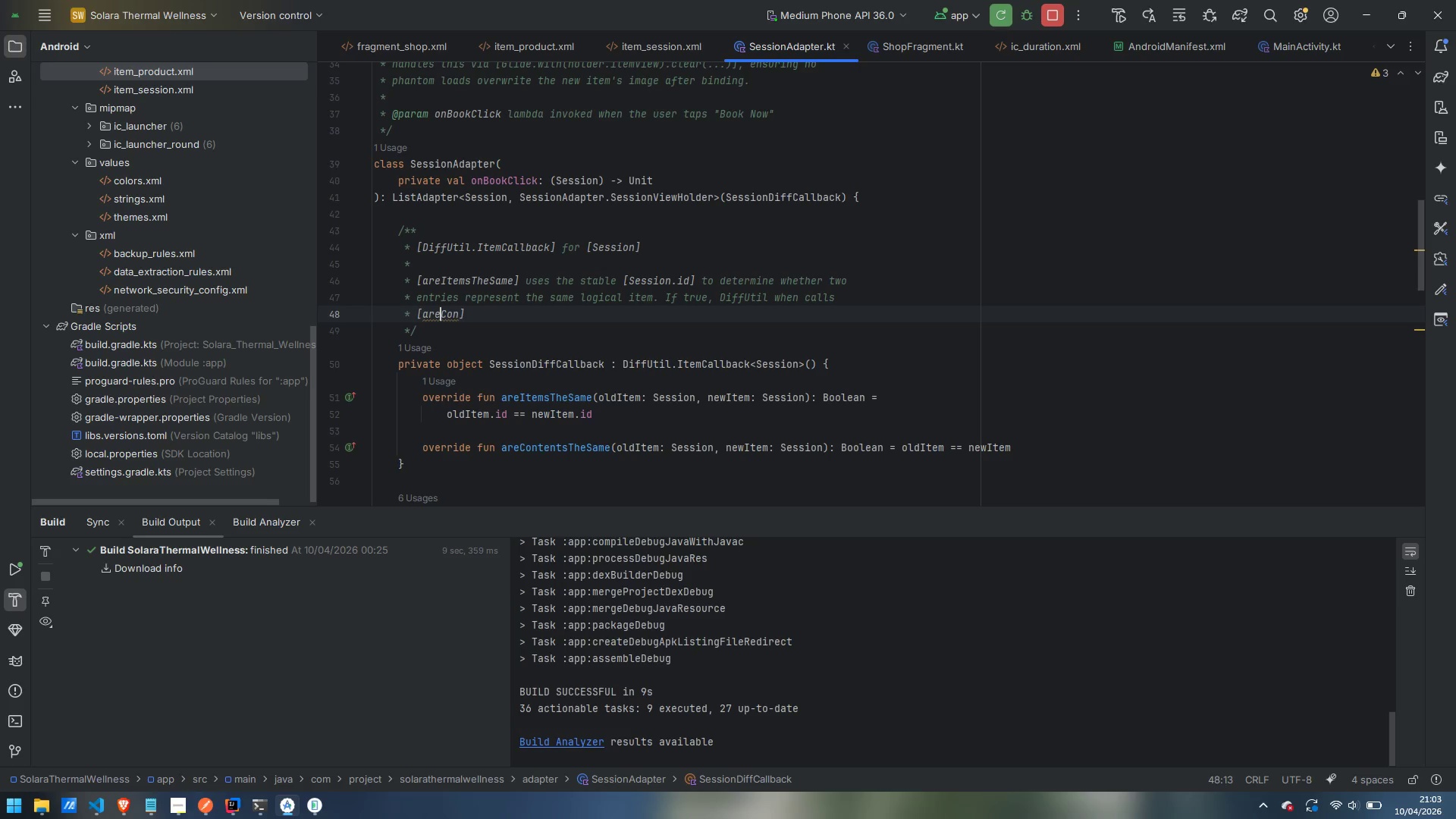 
key(Backspace)
 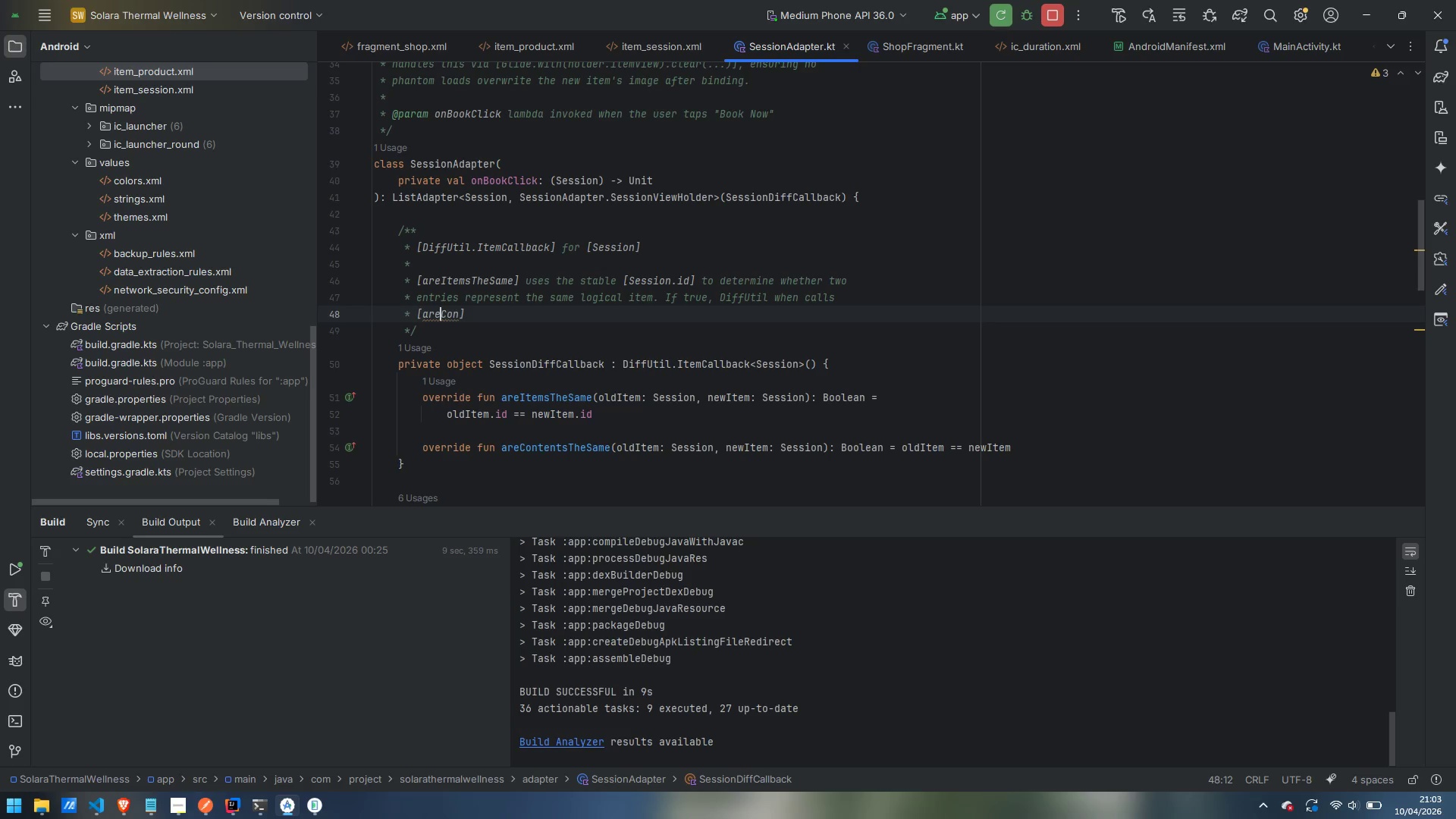 
key(Control+ControlLeft)
 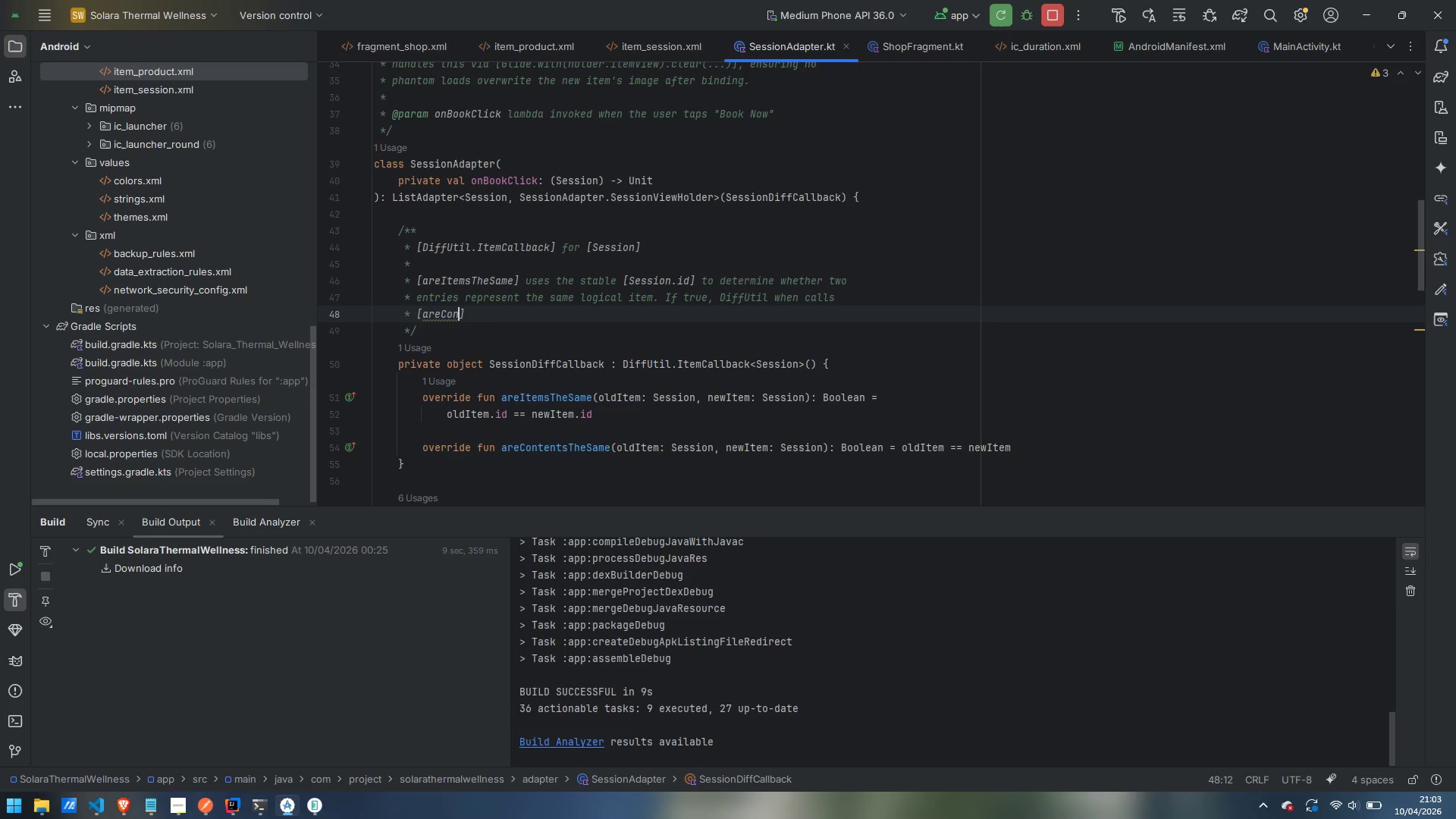 
key(Control+ArrowRight)
 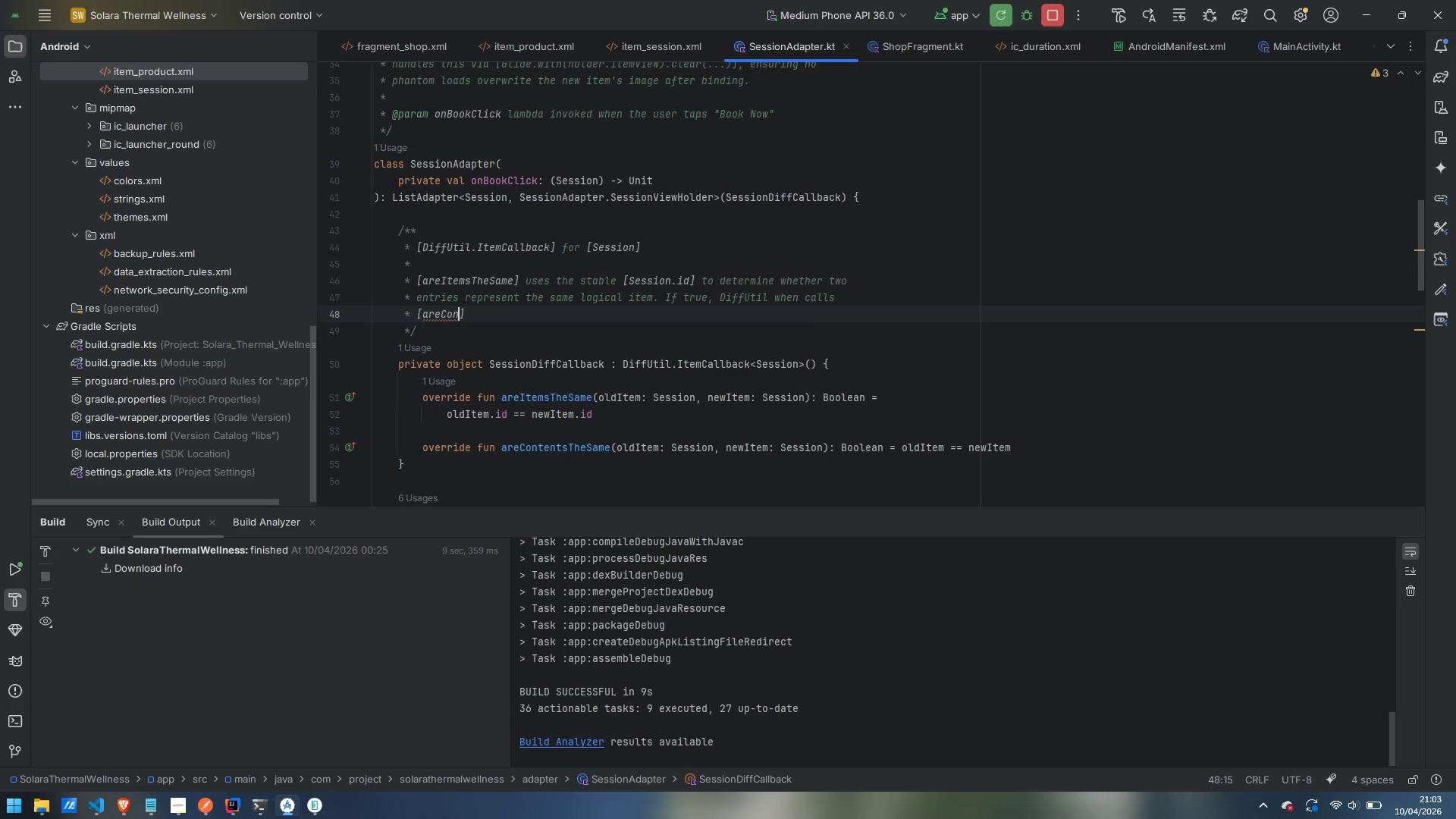 
key(T)
 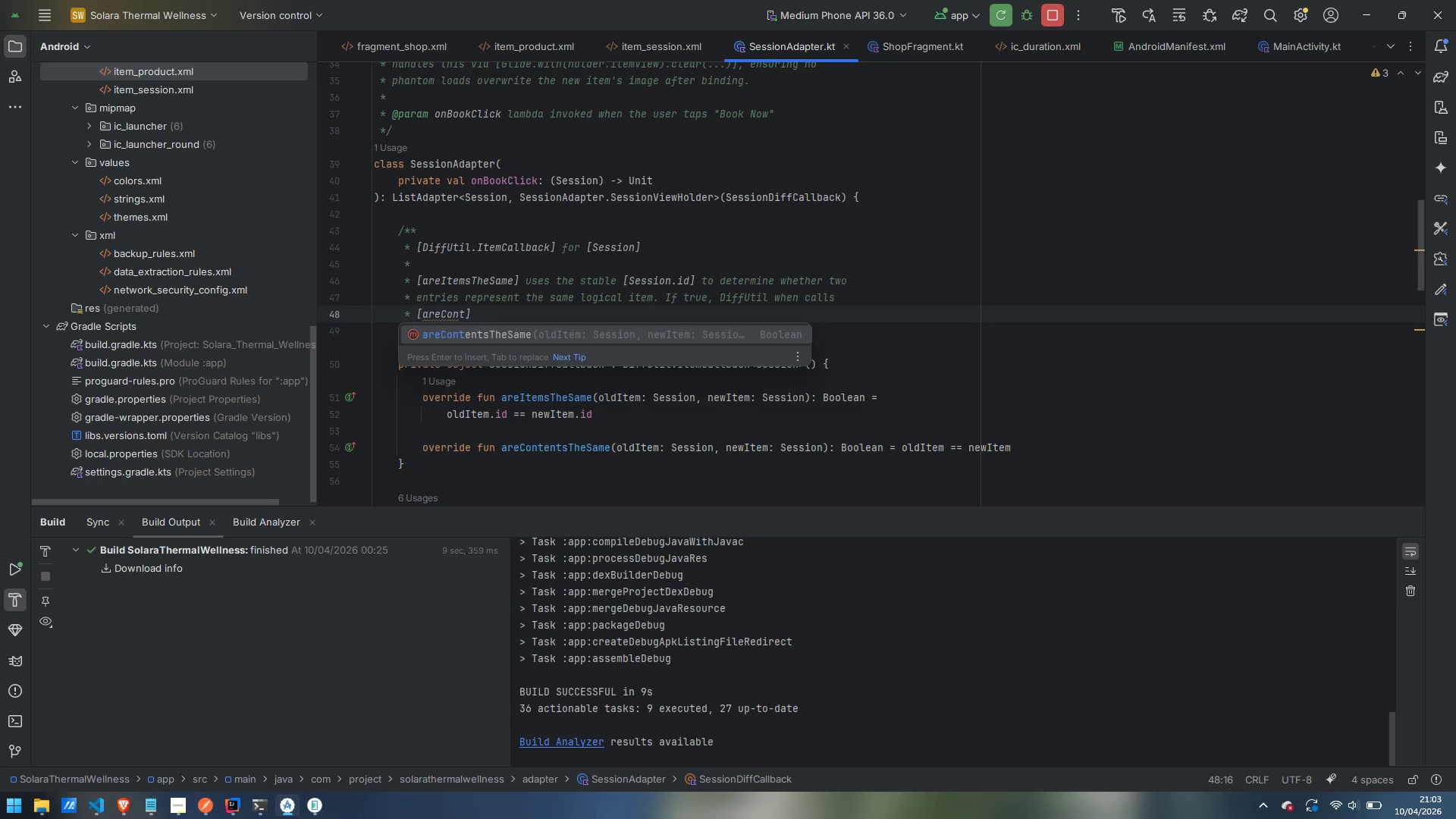 
key(Enter)
 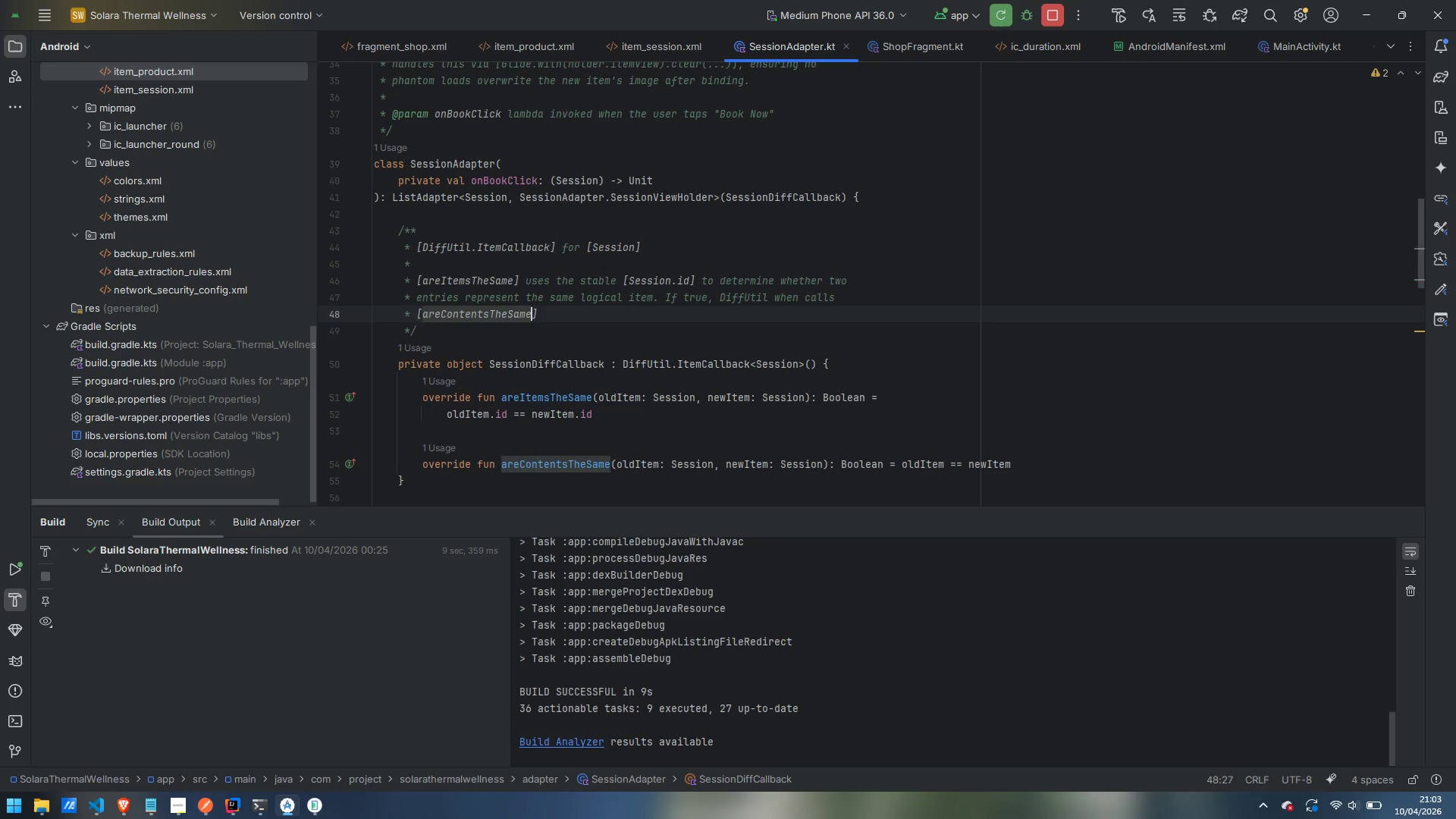 
key(ArrowRight)
 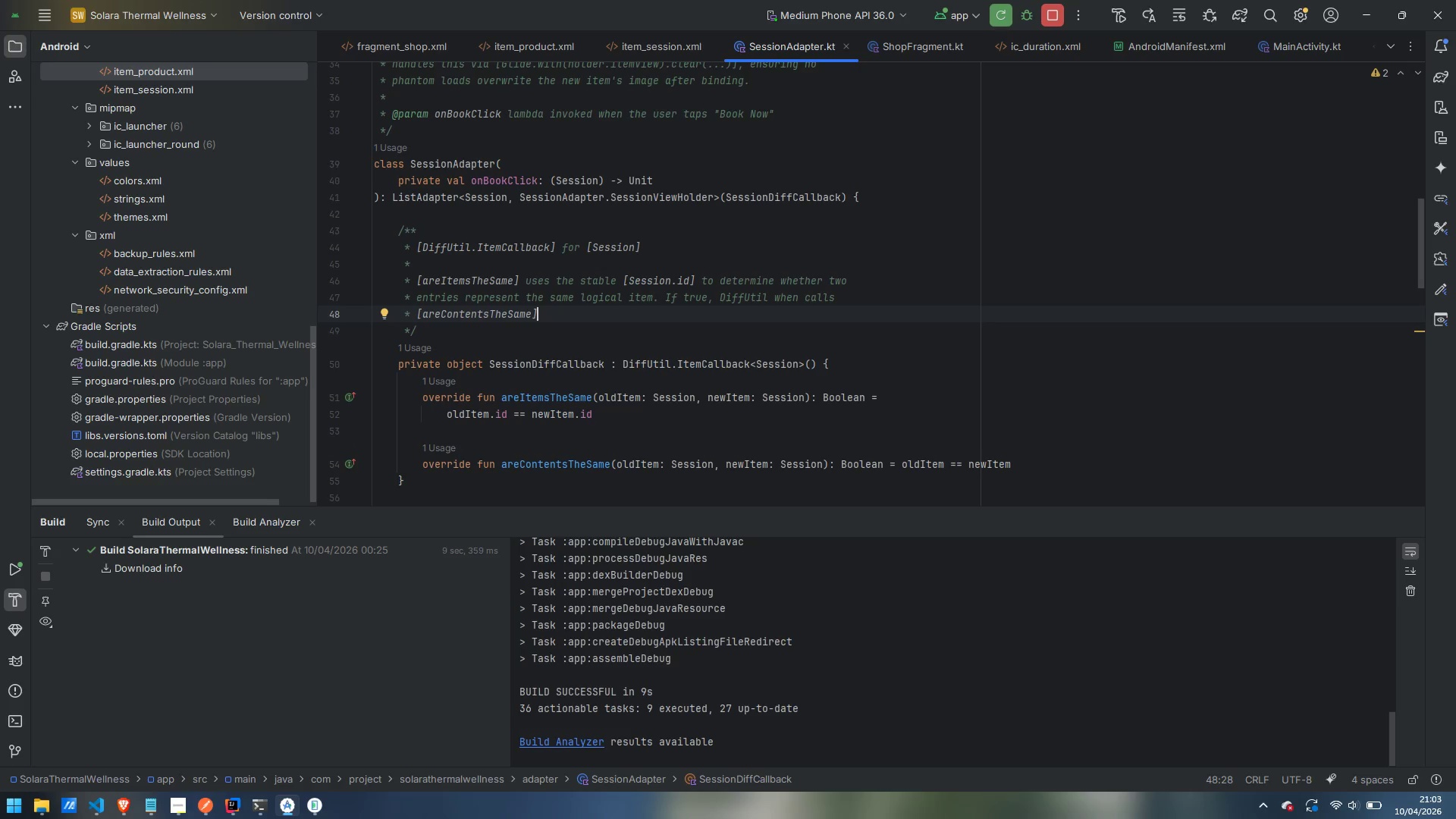 
wait(5.59)
 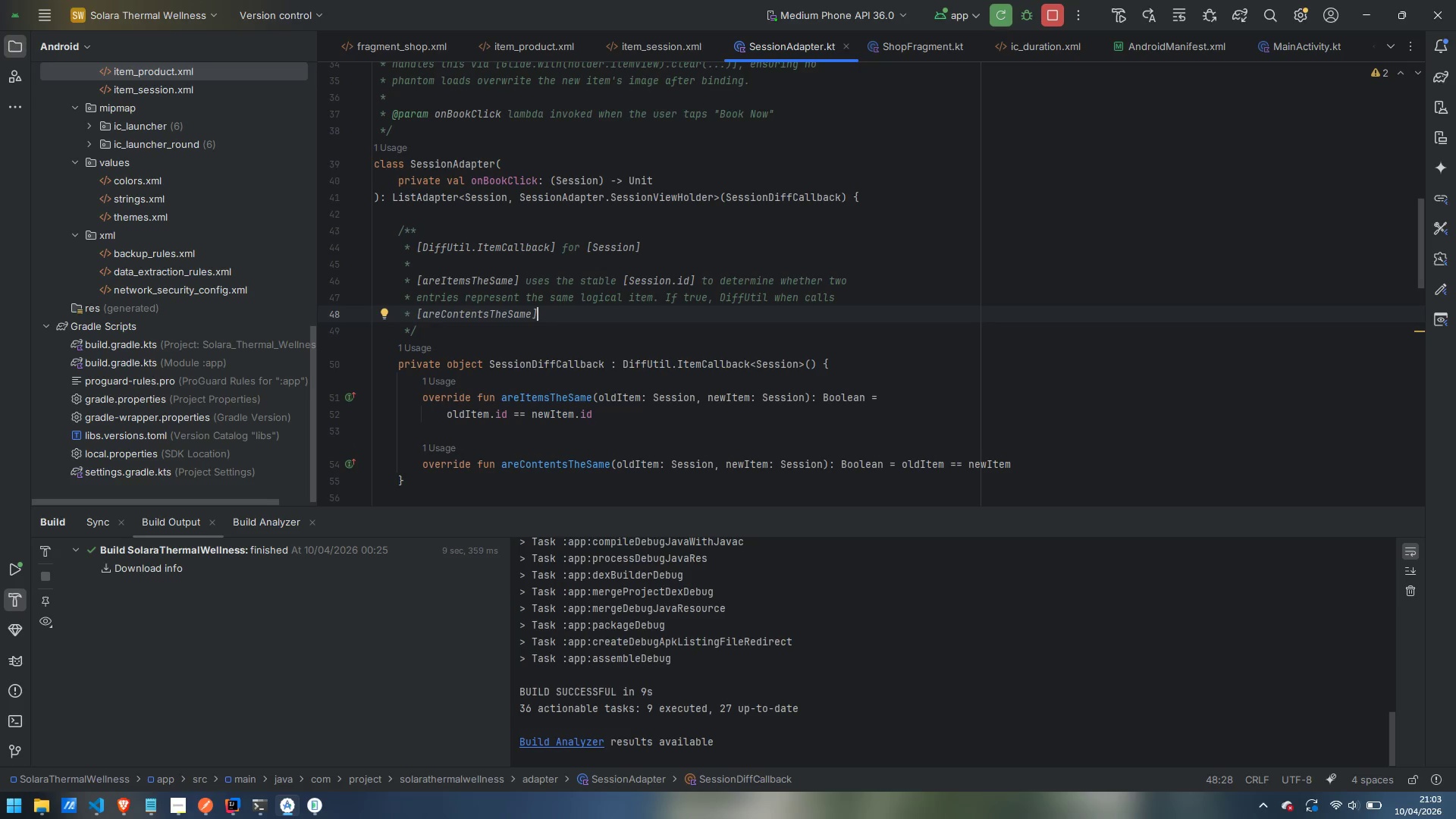 
type( using the data class-generated [equals)
 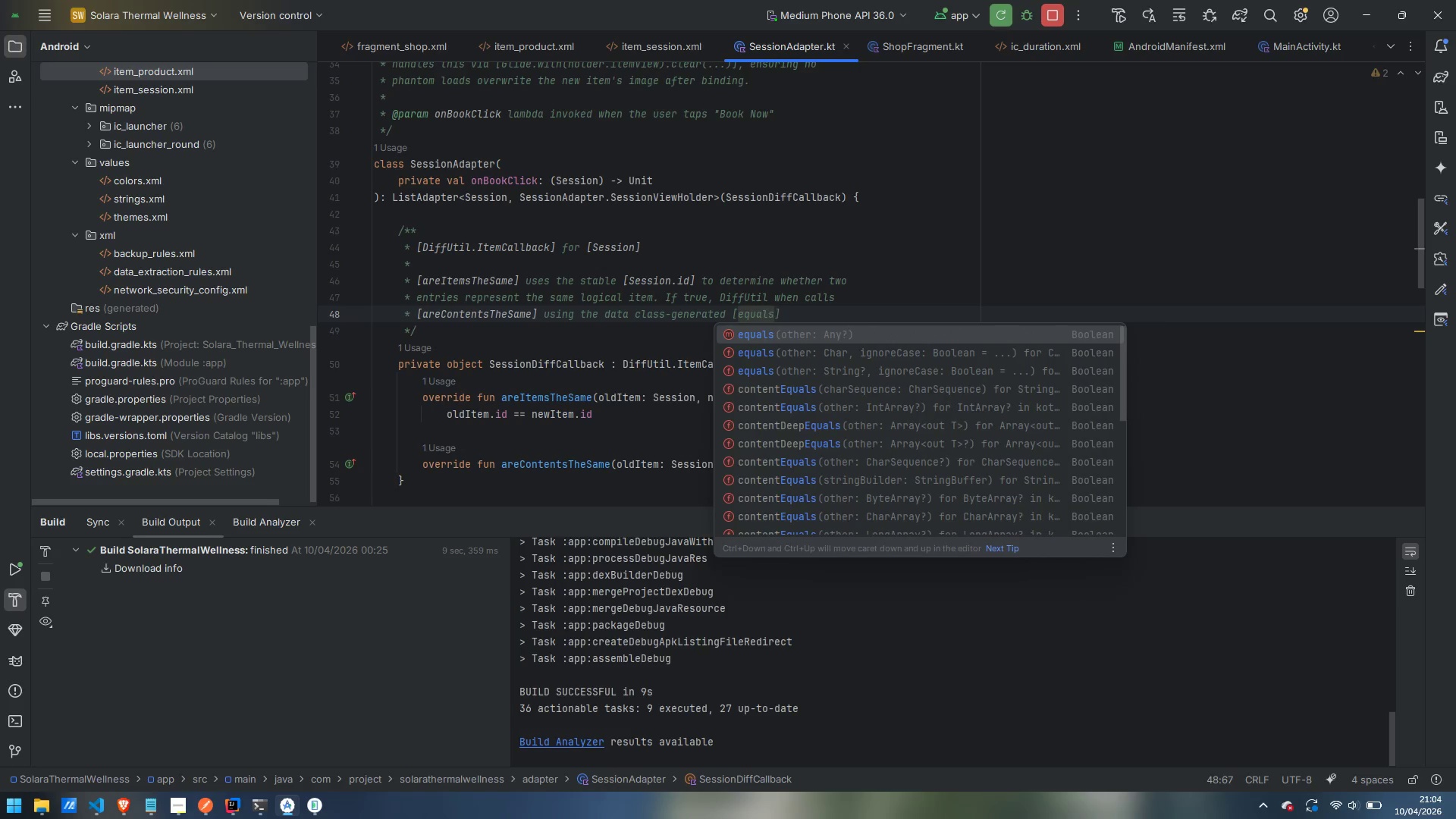 
key(ArrowRight)
 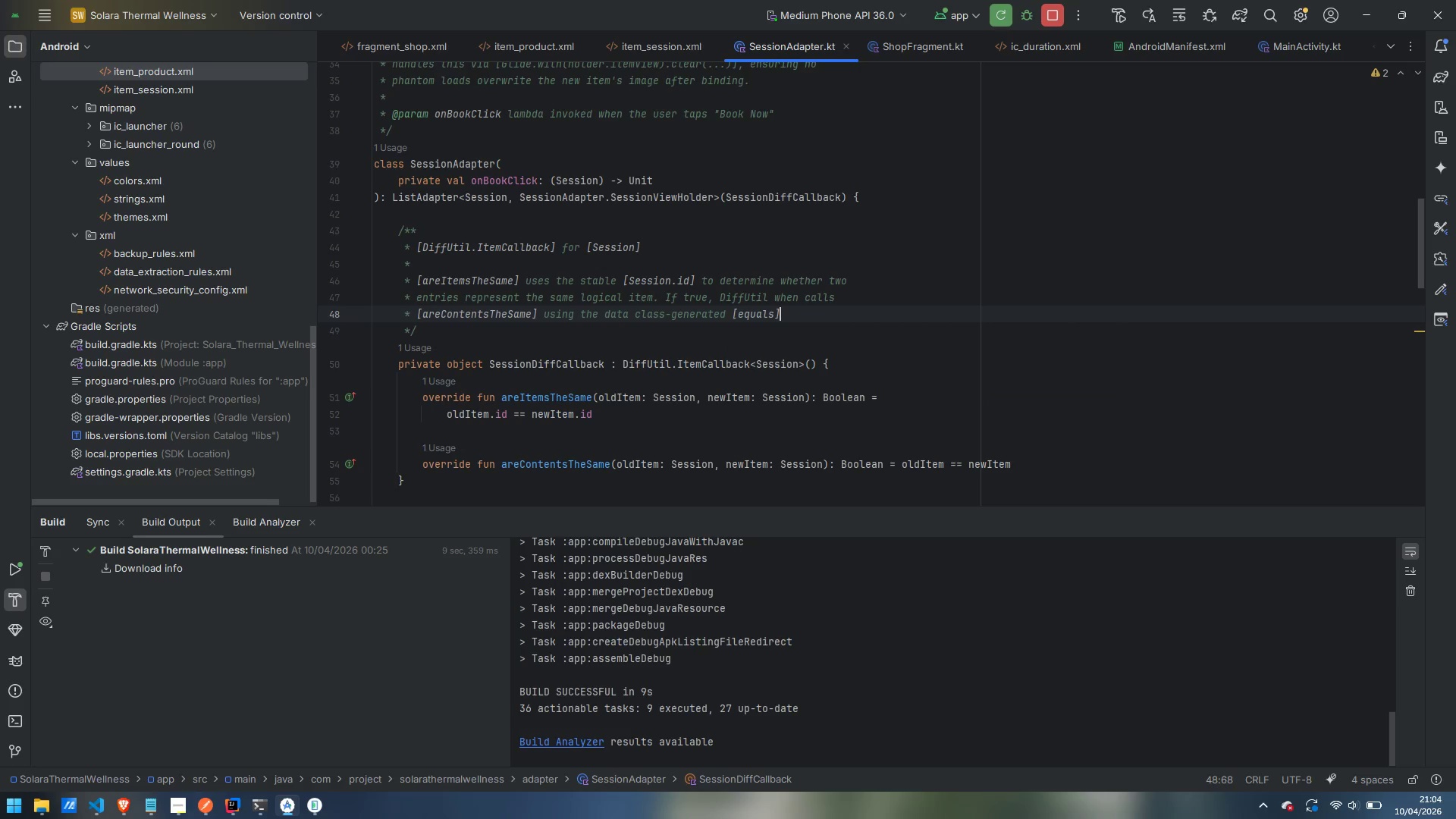 
type(, which )
 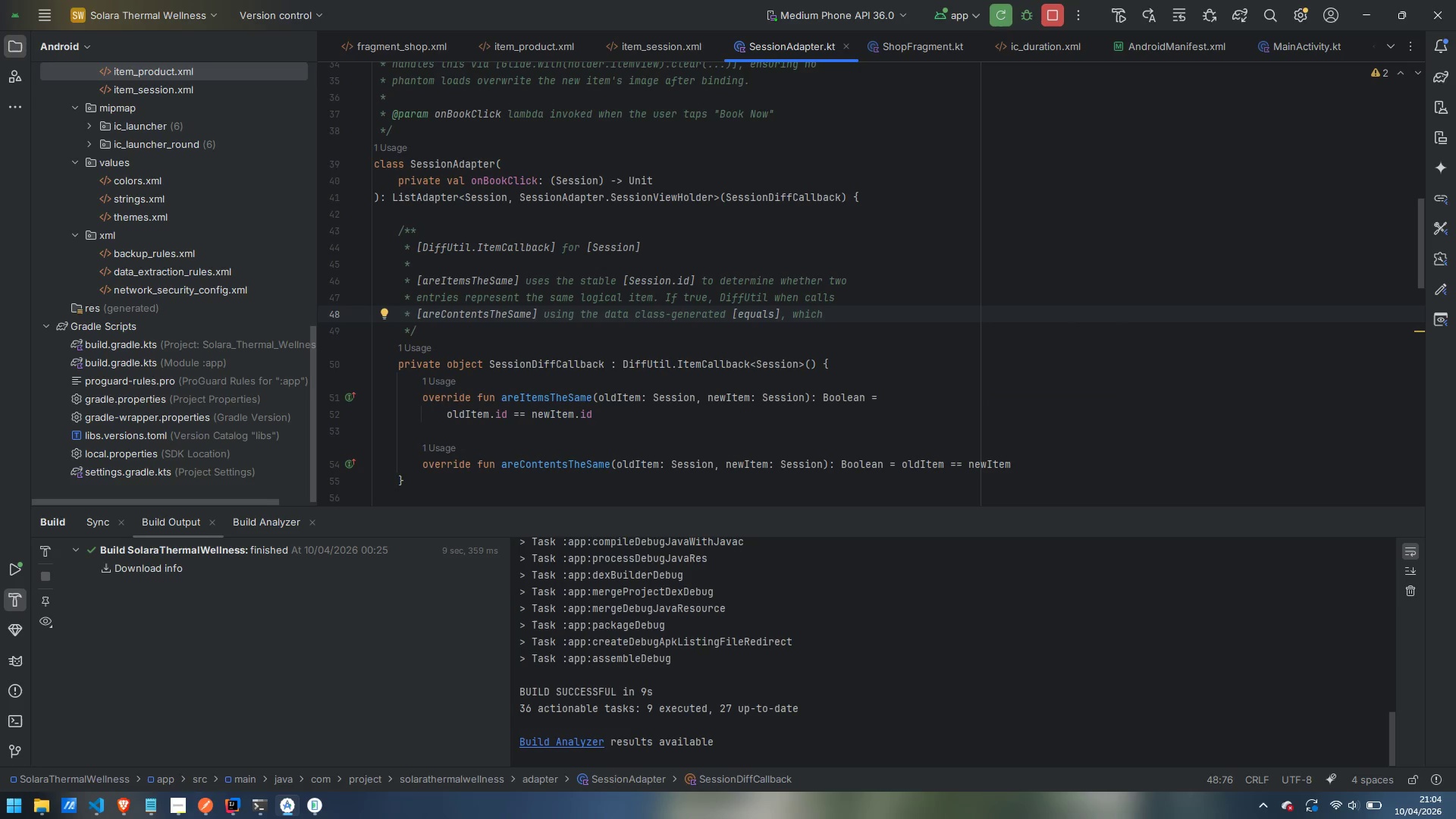 
key(Enter)
 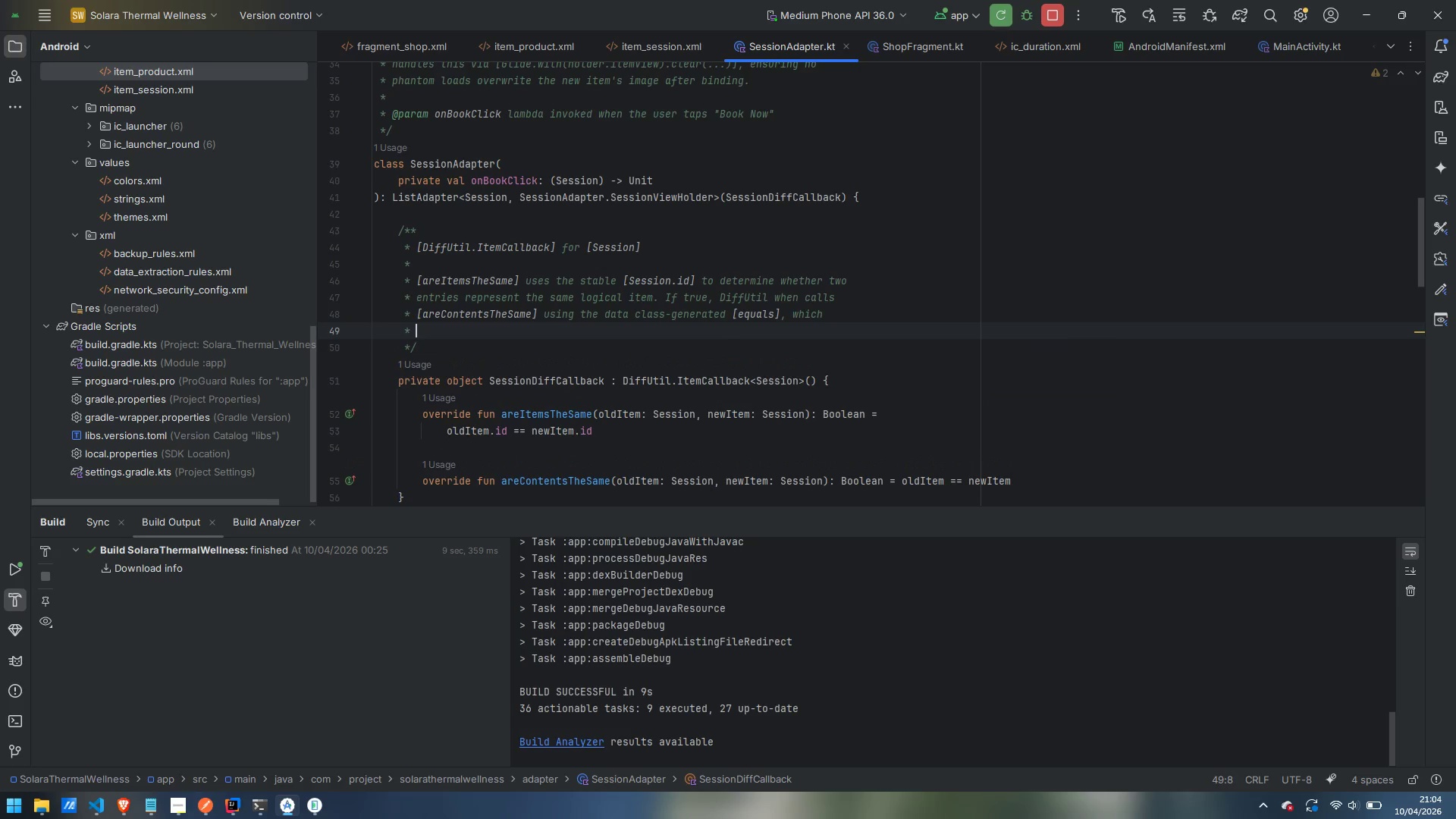 
type(compares all fields. A change only triggere)
key(Backspace)
type(s )
 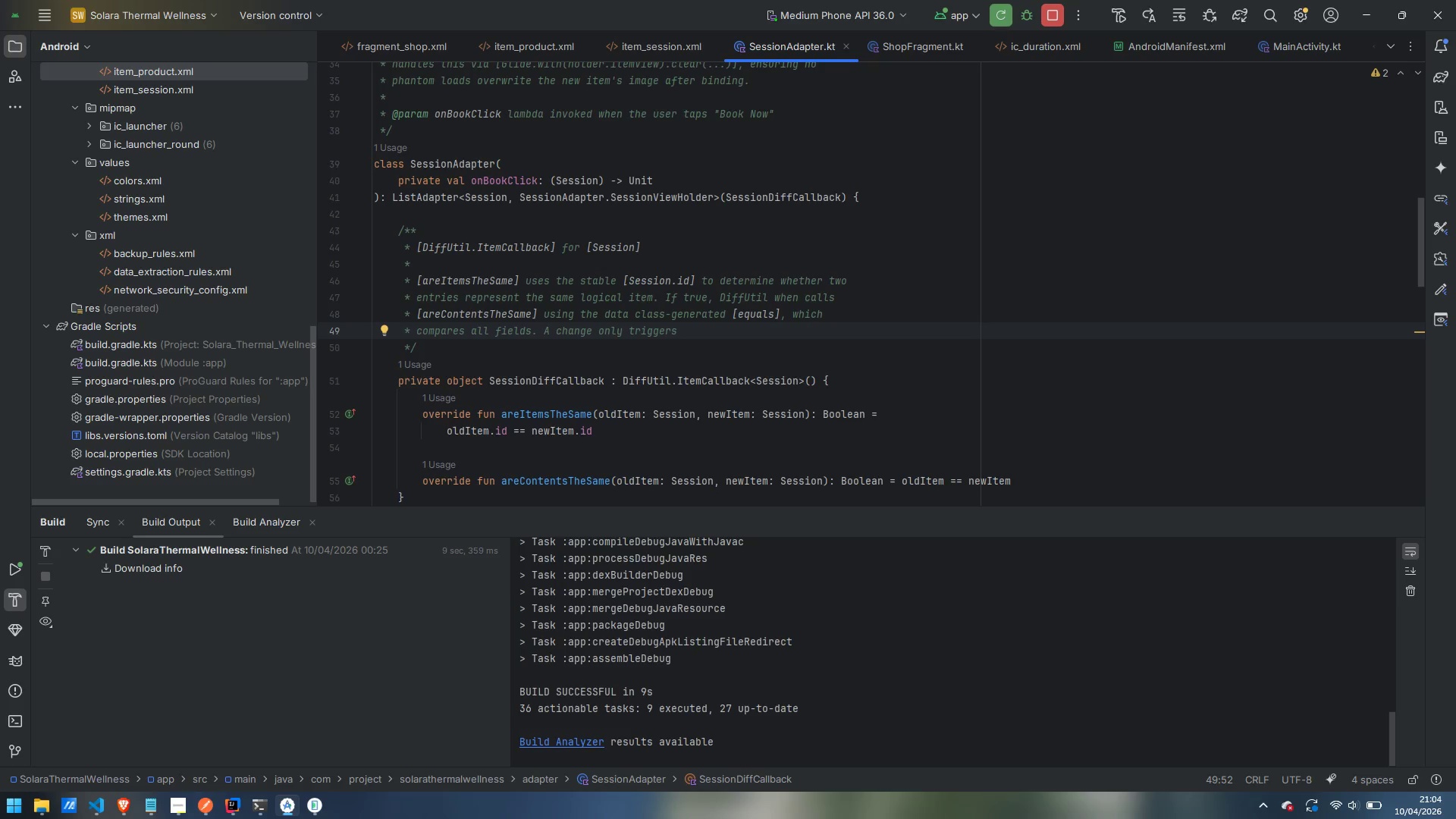 
wait(7.56)
 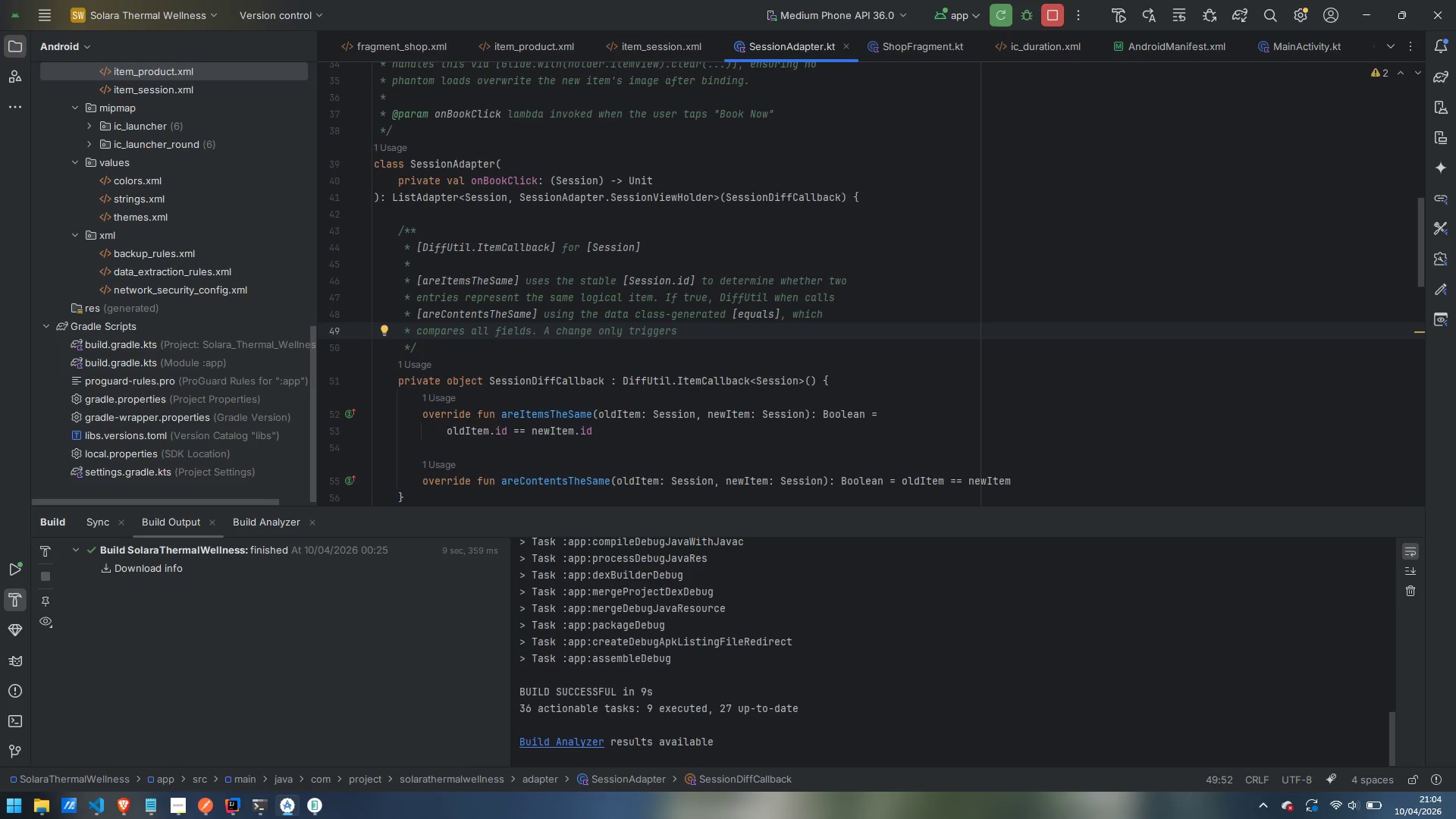 
type(a partial rebind pay,o)
key(Backspace)
key(Backspace)
type(load)
 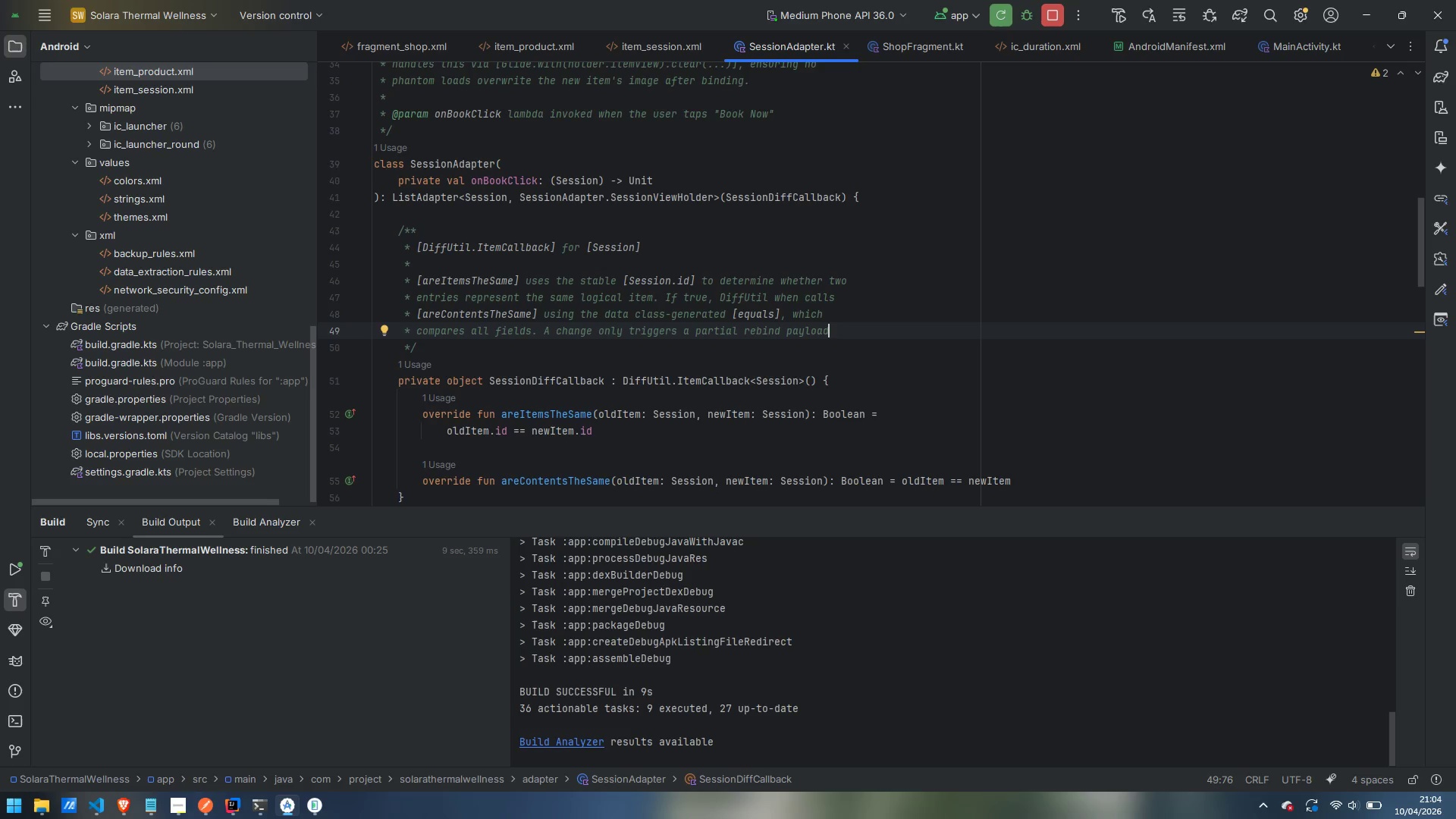 
wait(5.62)
 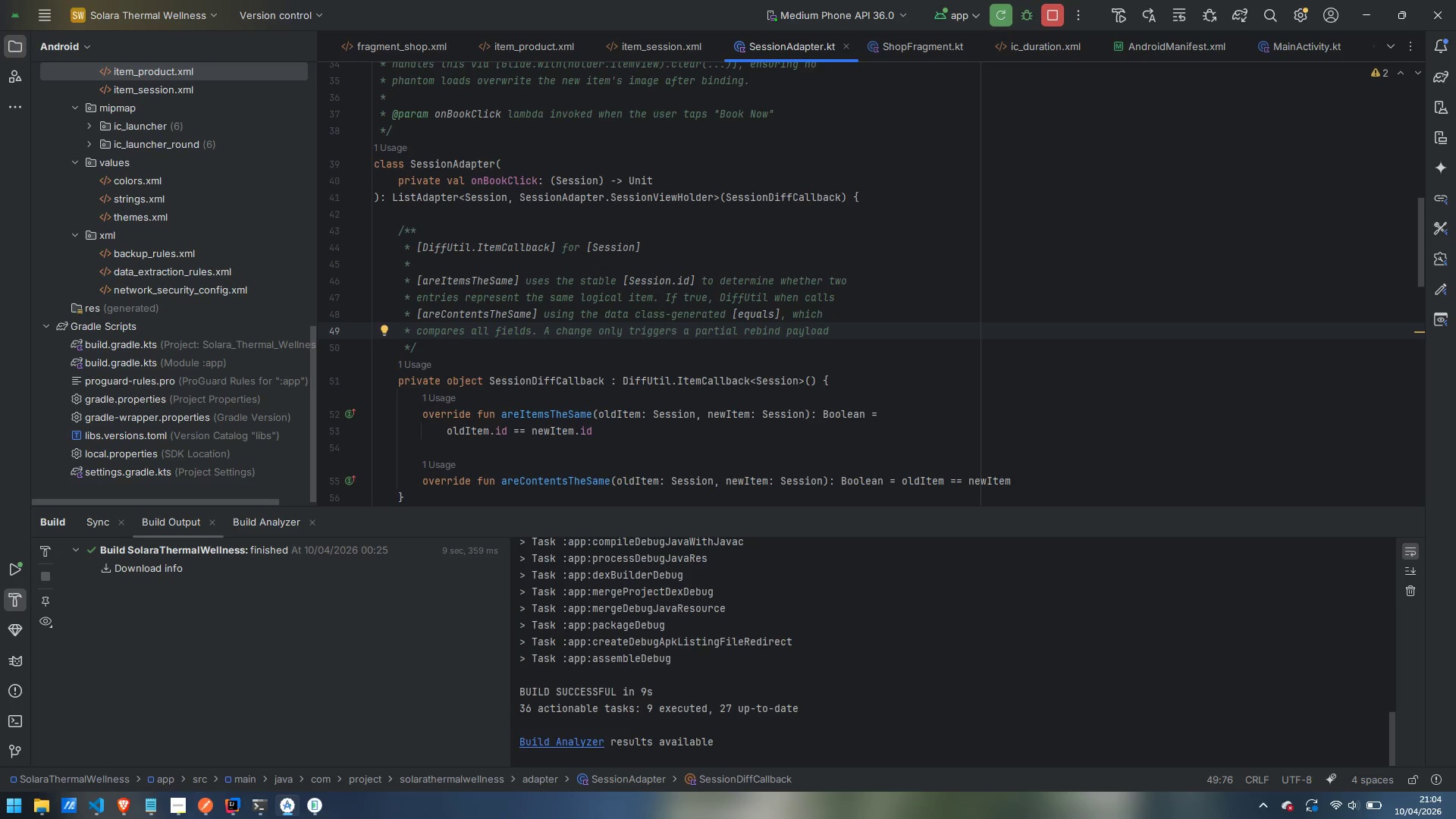 
key(Enter)
 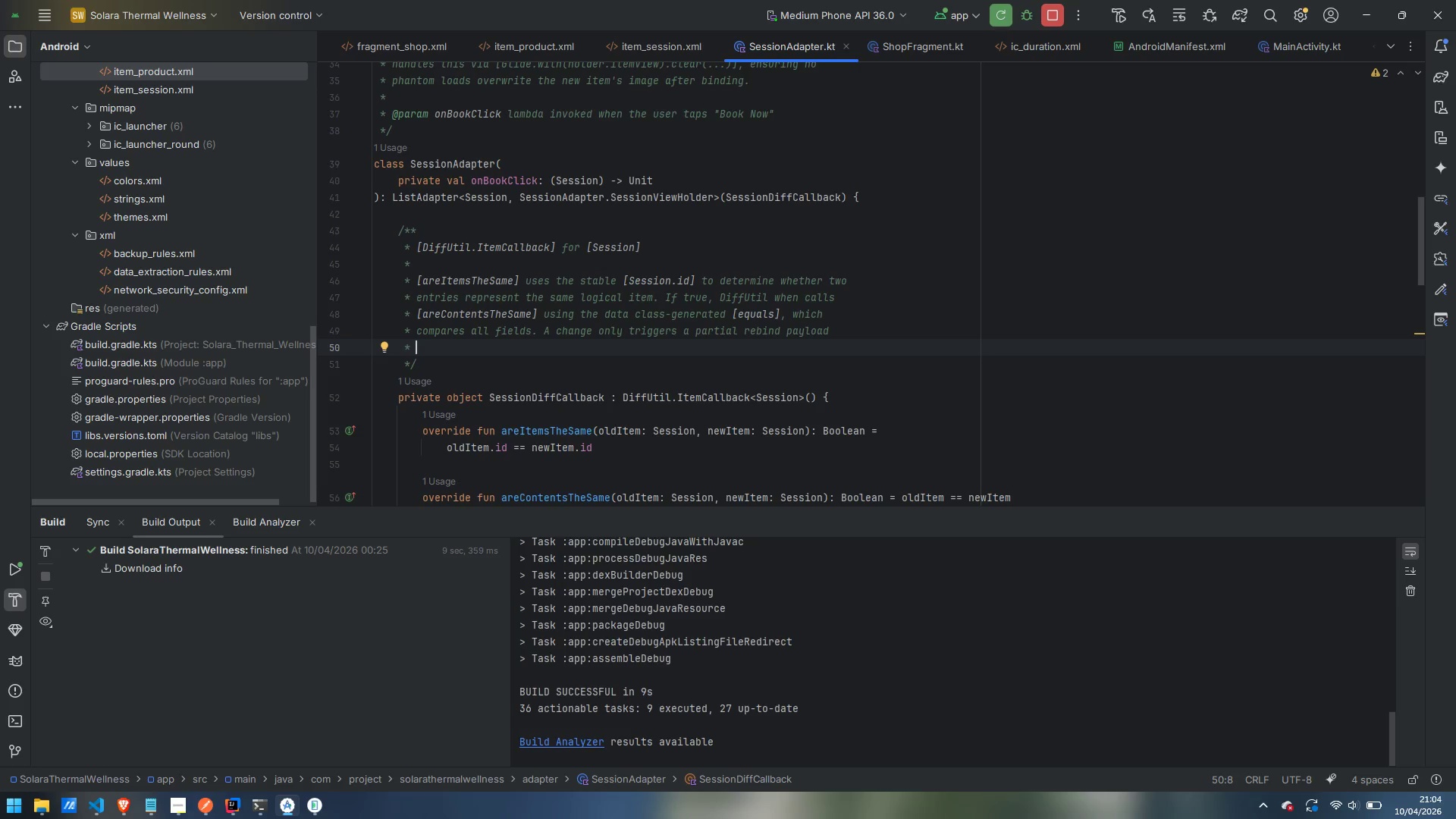 
wait(10.33)
 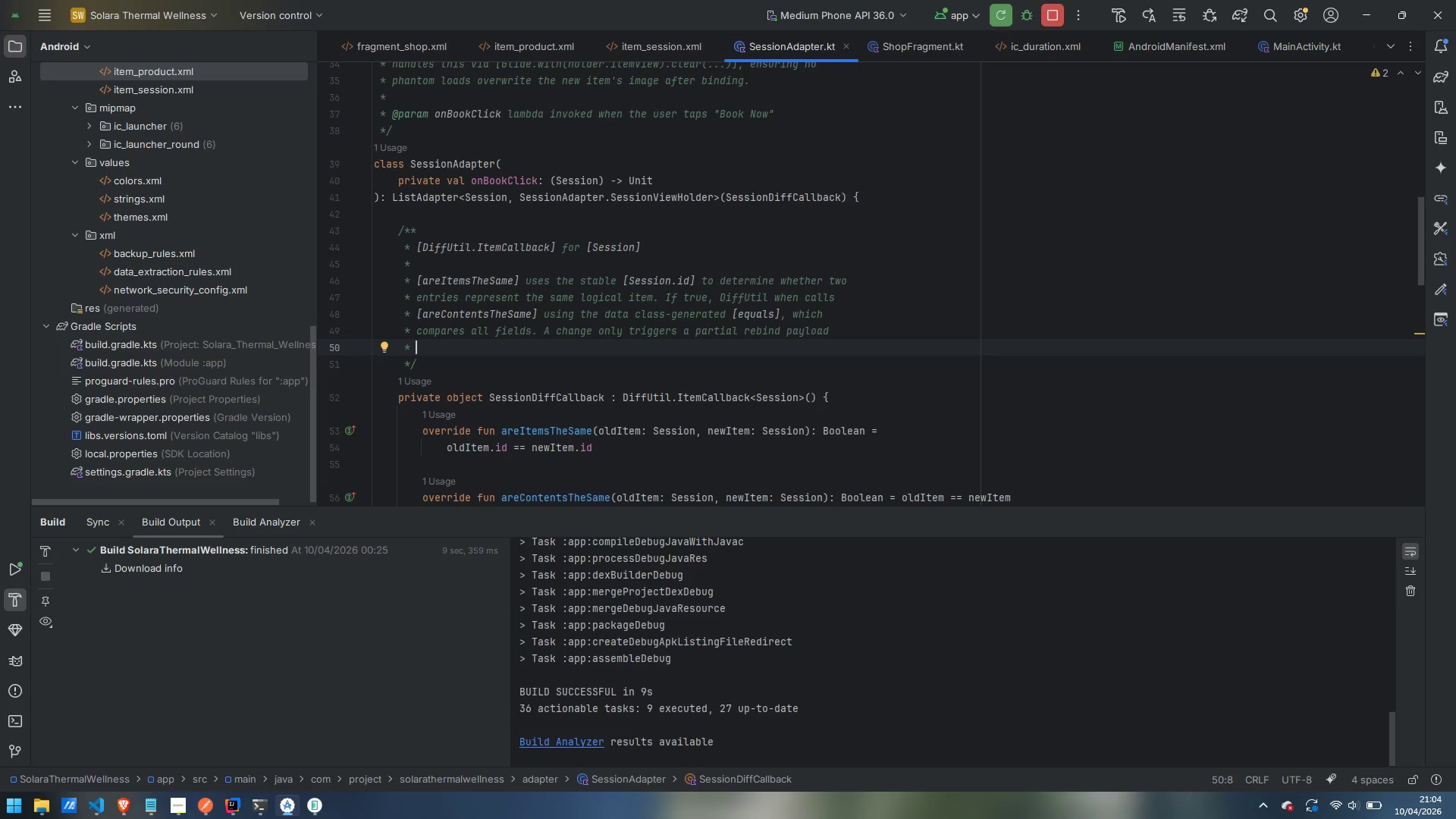 
type(when the id matches but other fields differ)
 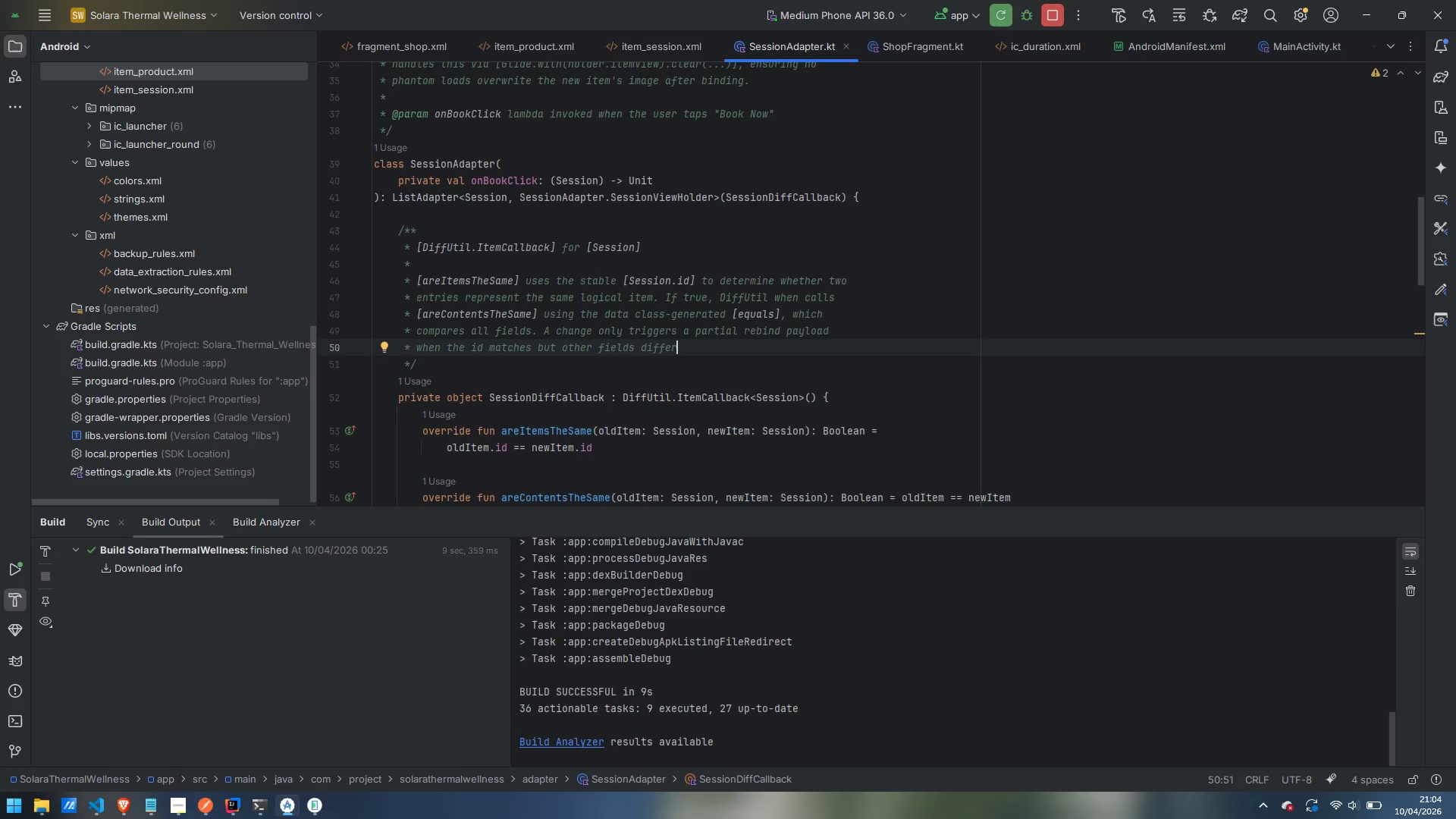 
type(, preventing unnecessary)
 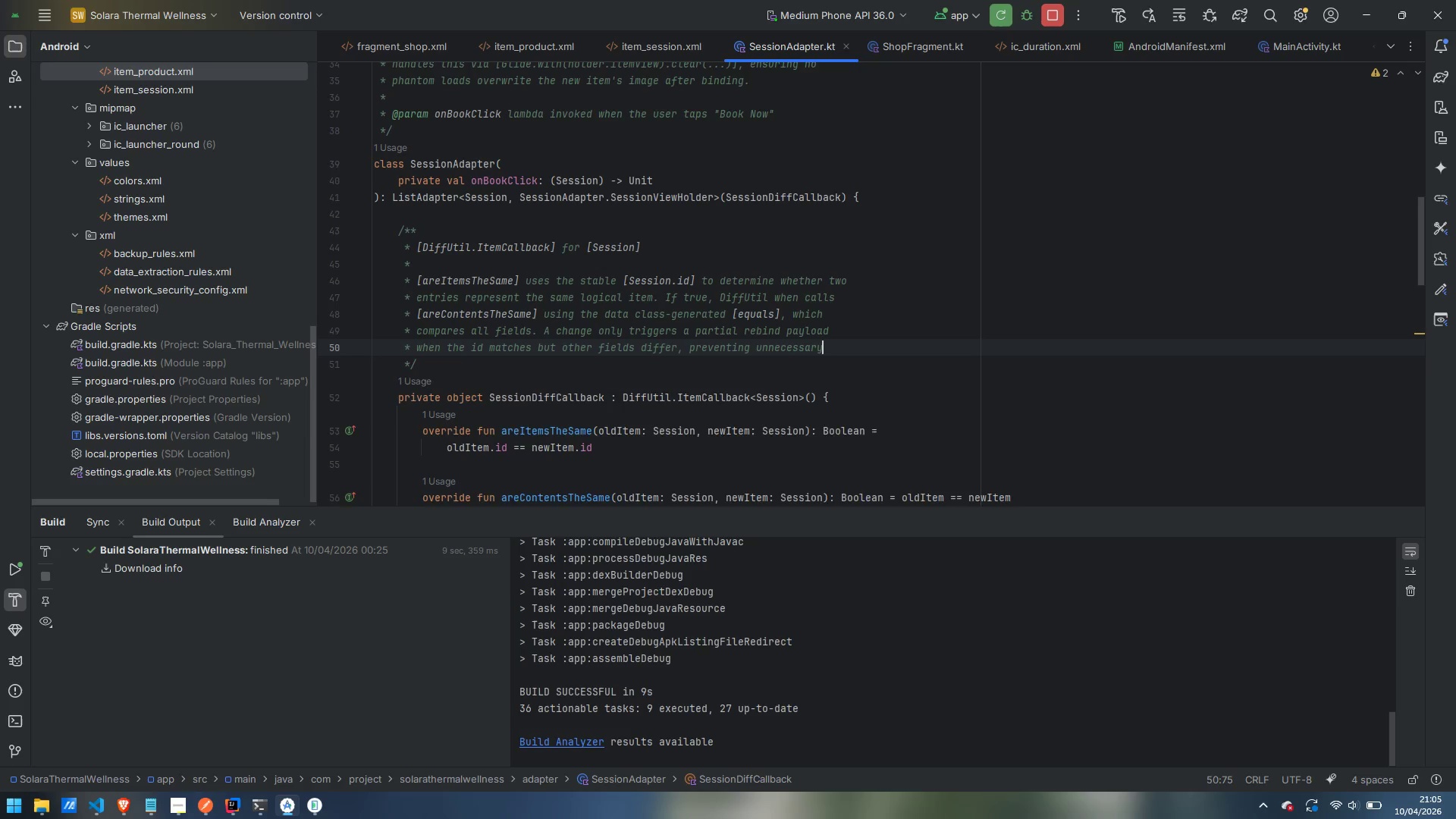 
key(Enter)
 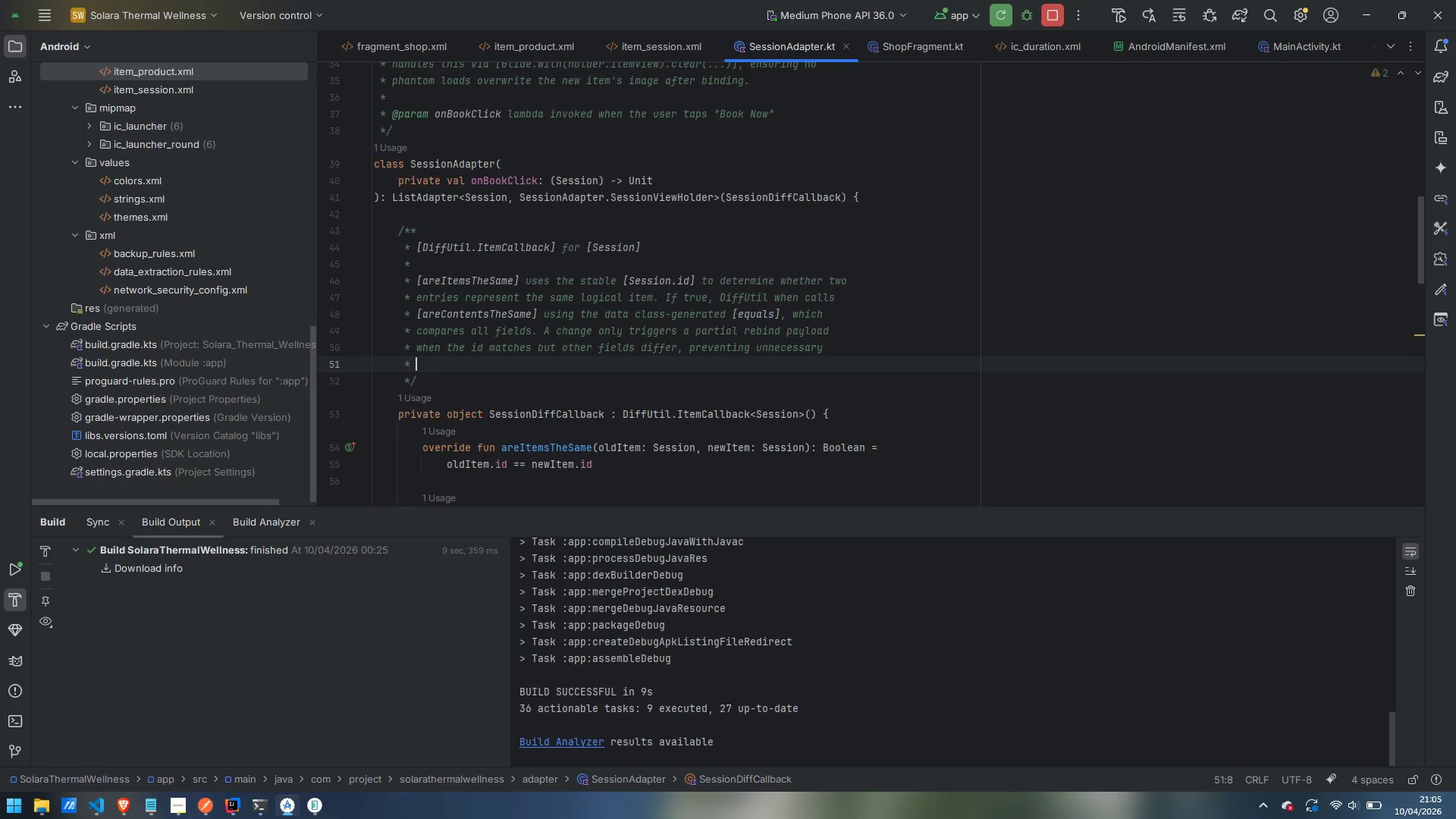 
type(image reloads when, for example, only [Session.spo)
 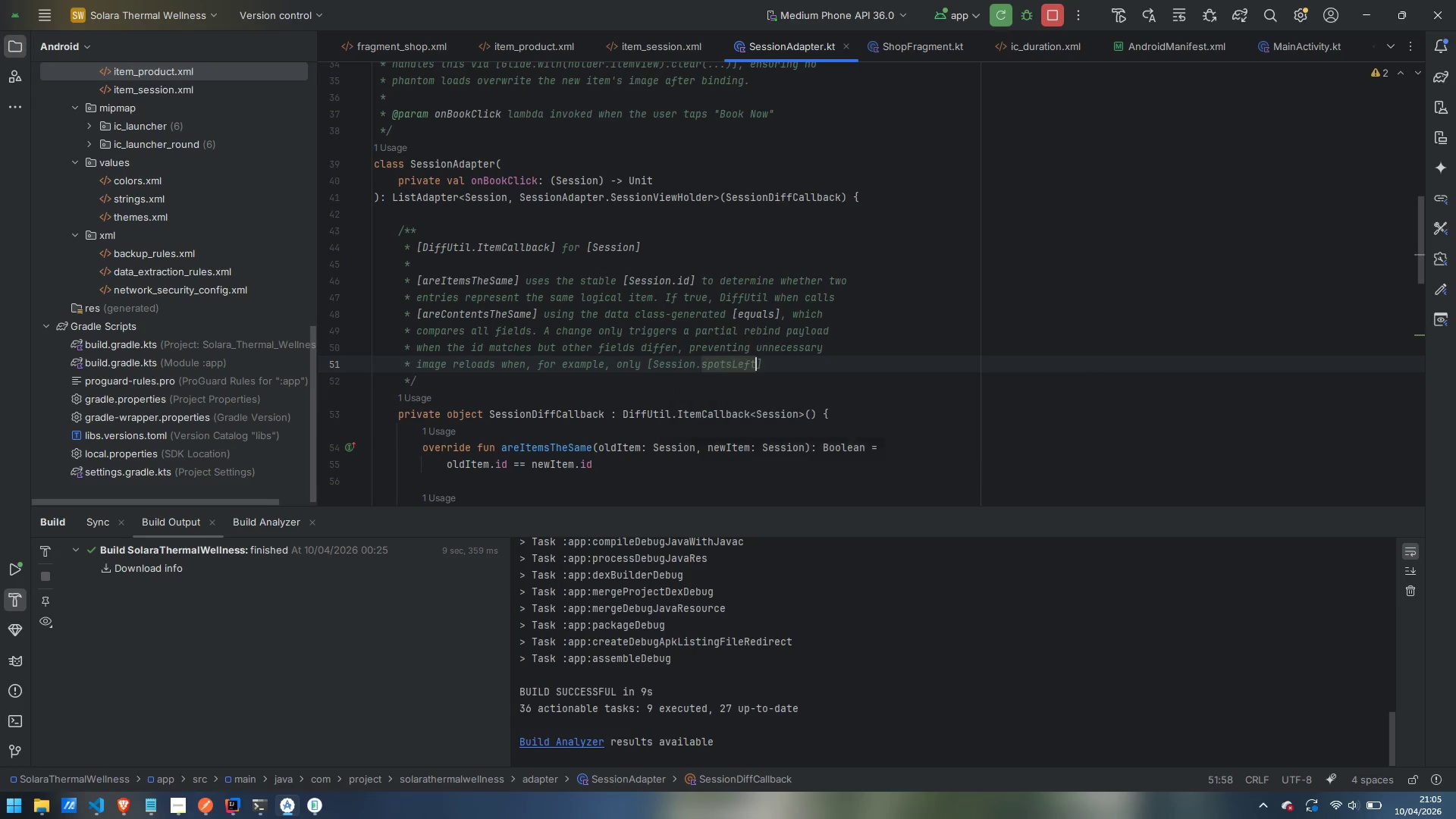 
key(Enter)
 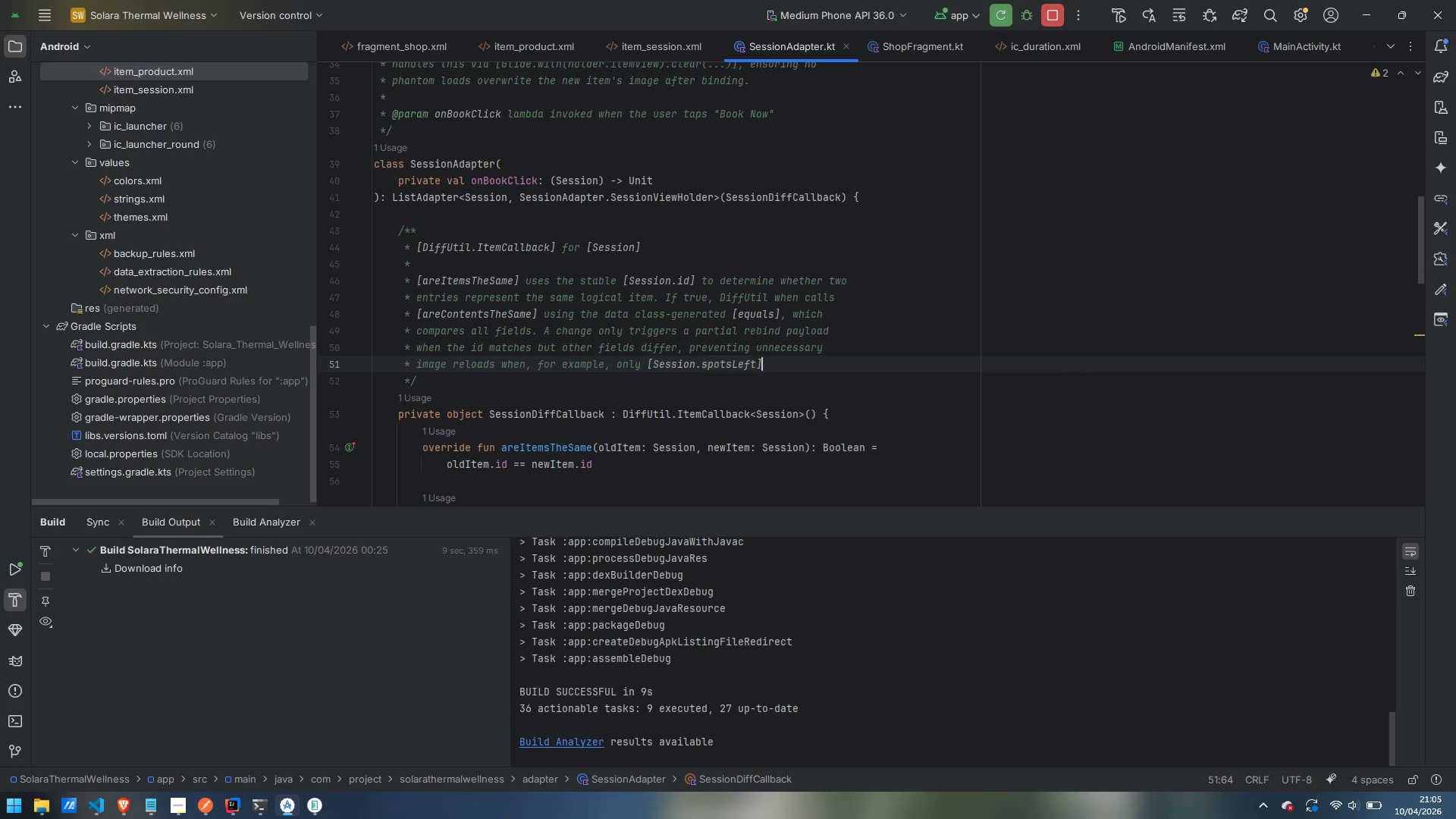 
key(ArrowRight)
 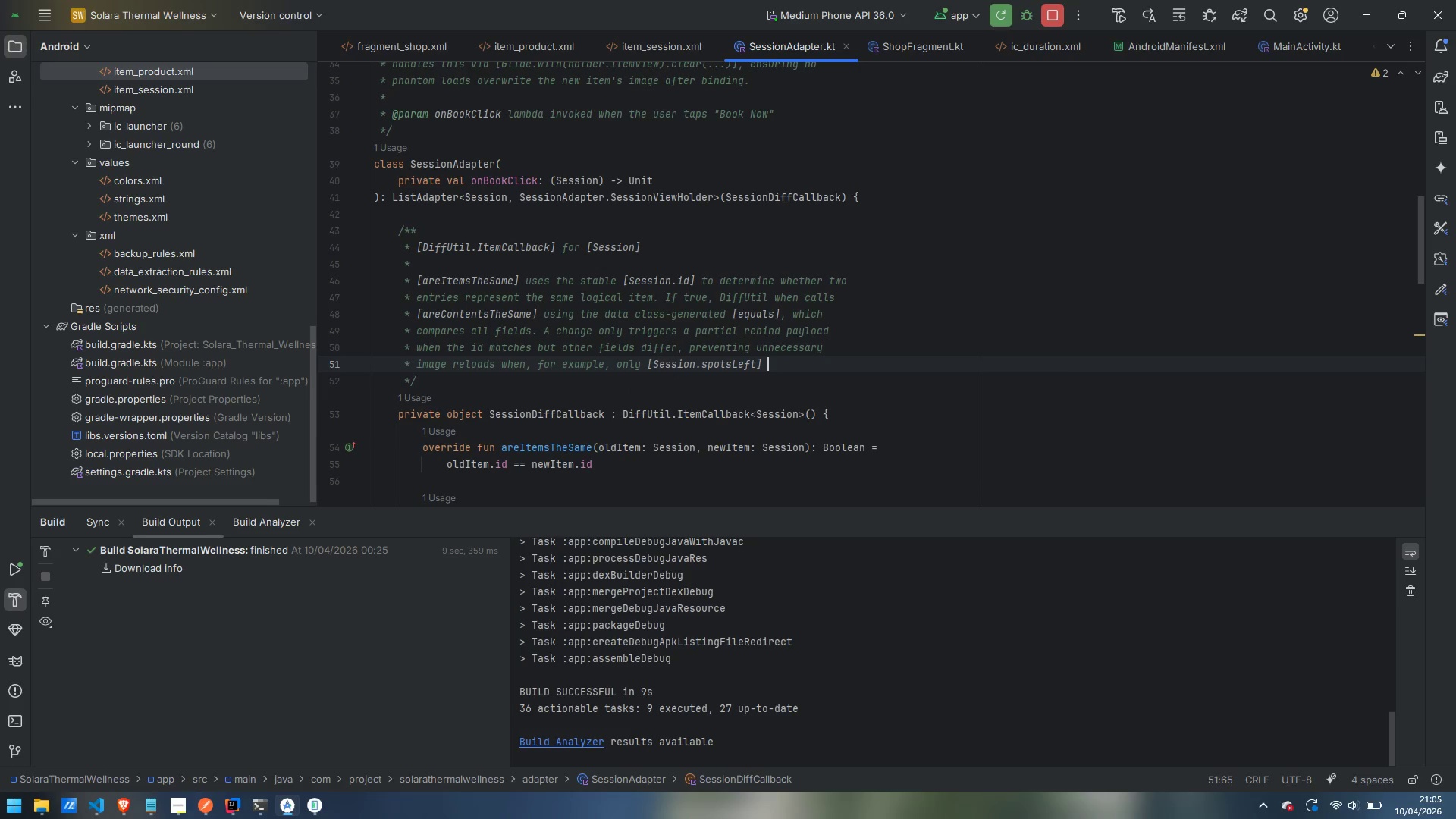 
type( changes)
key(Backspace)
type(d.)
 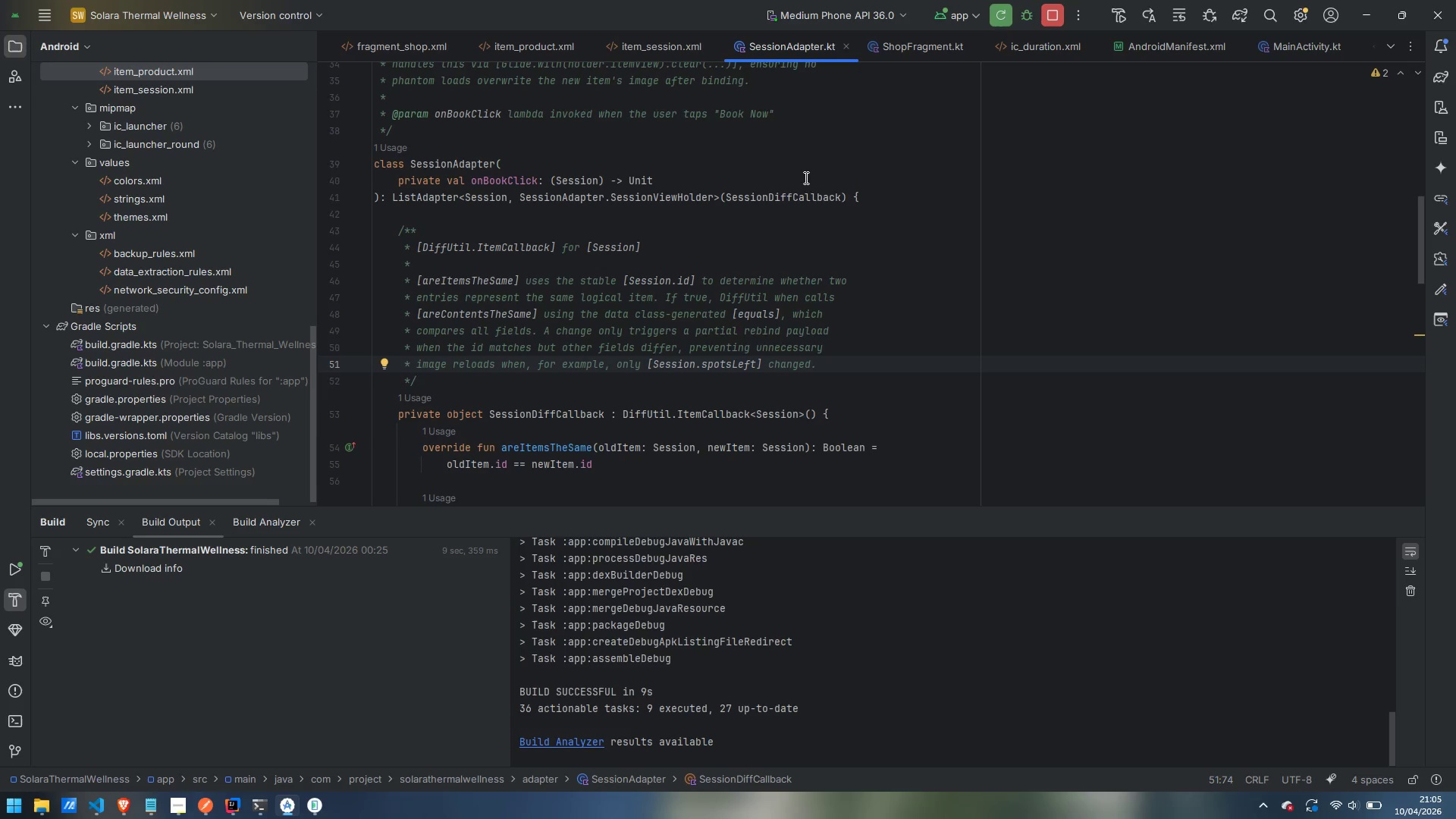 
scroll: coordinate [850, 248], scroll_direction: down, amount: 3.0
 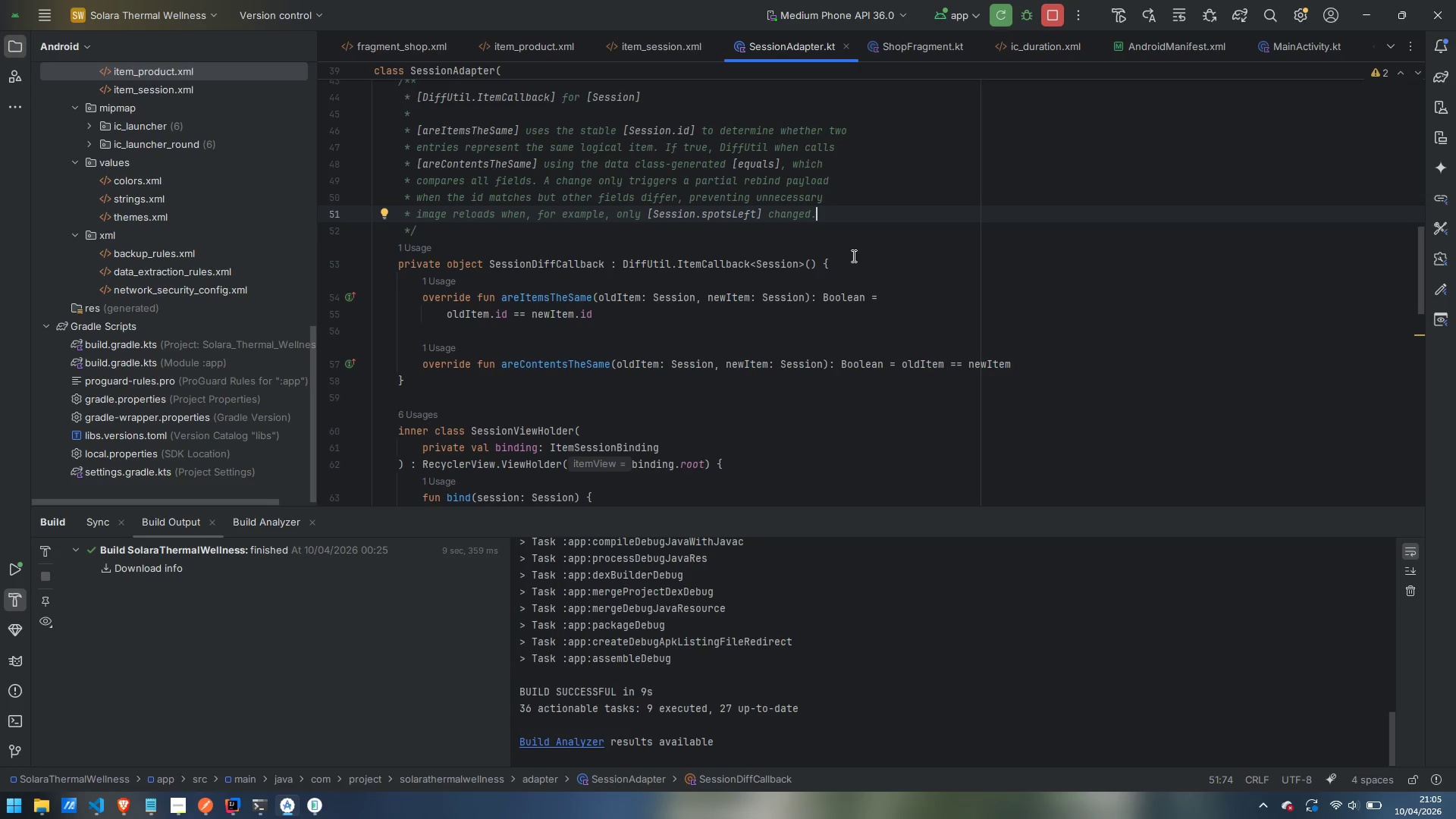 
wait(19.3)
 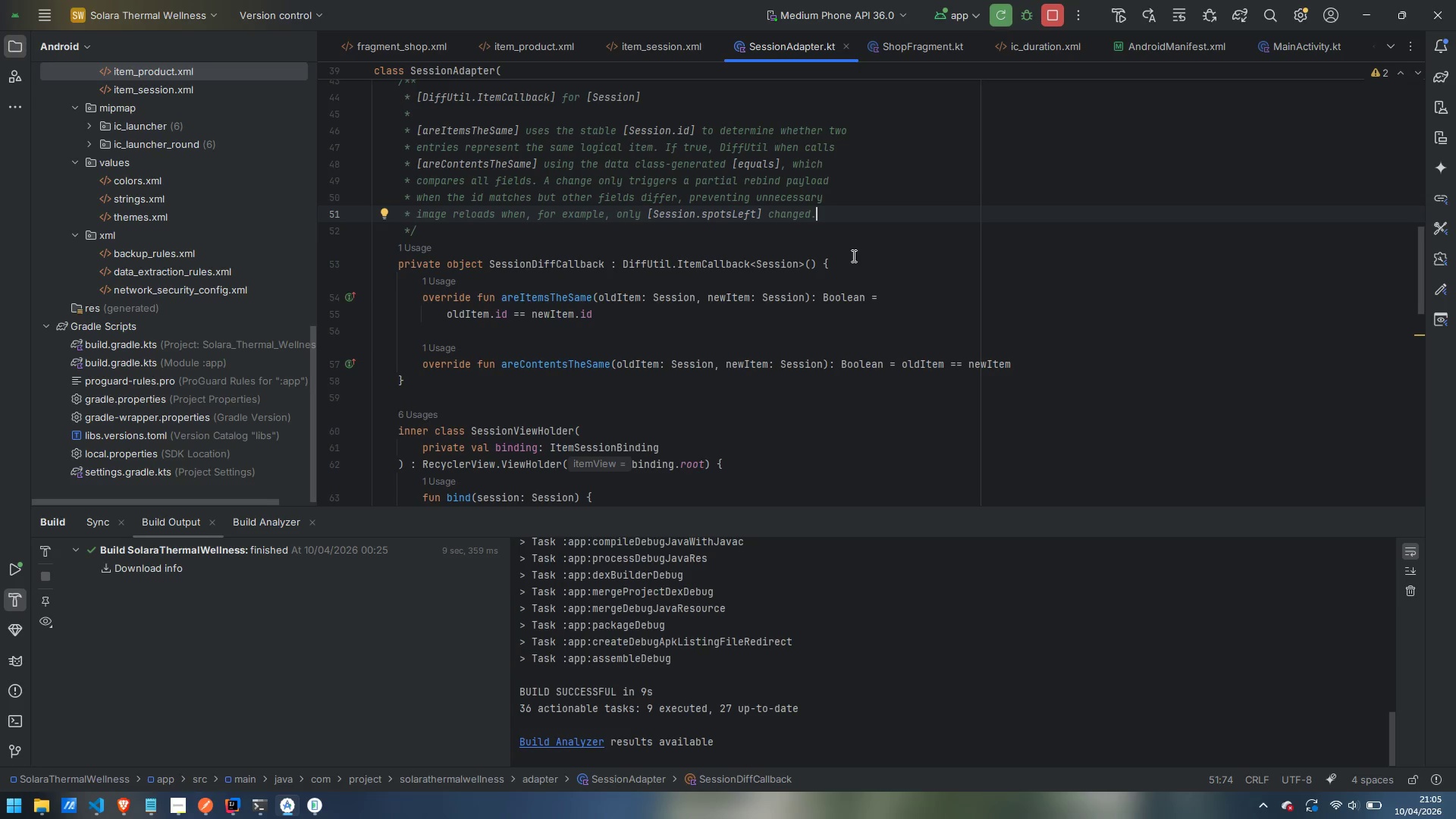 
scroll: coordinate [1009, 293], scroll_direction: none, amount: 0.0
 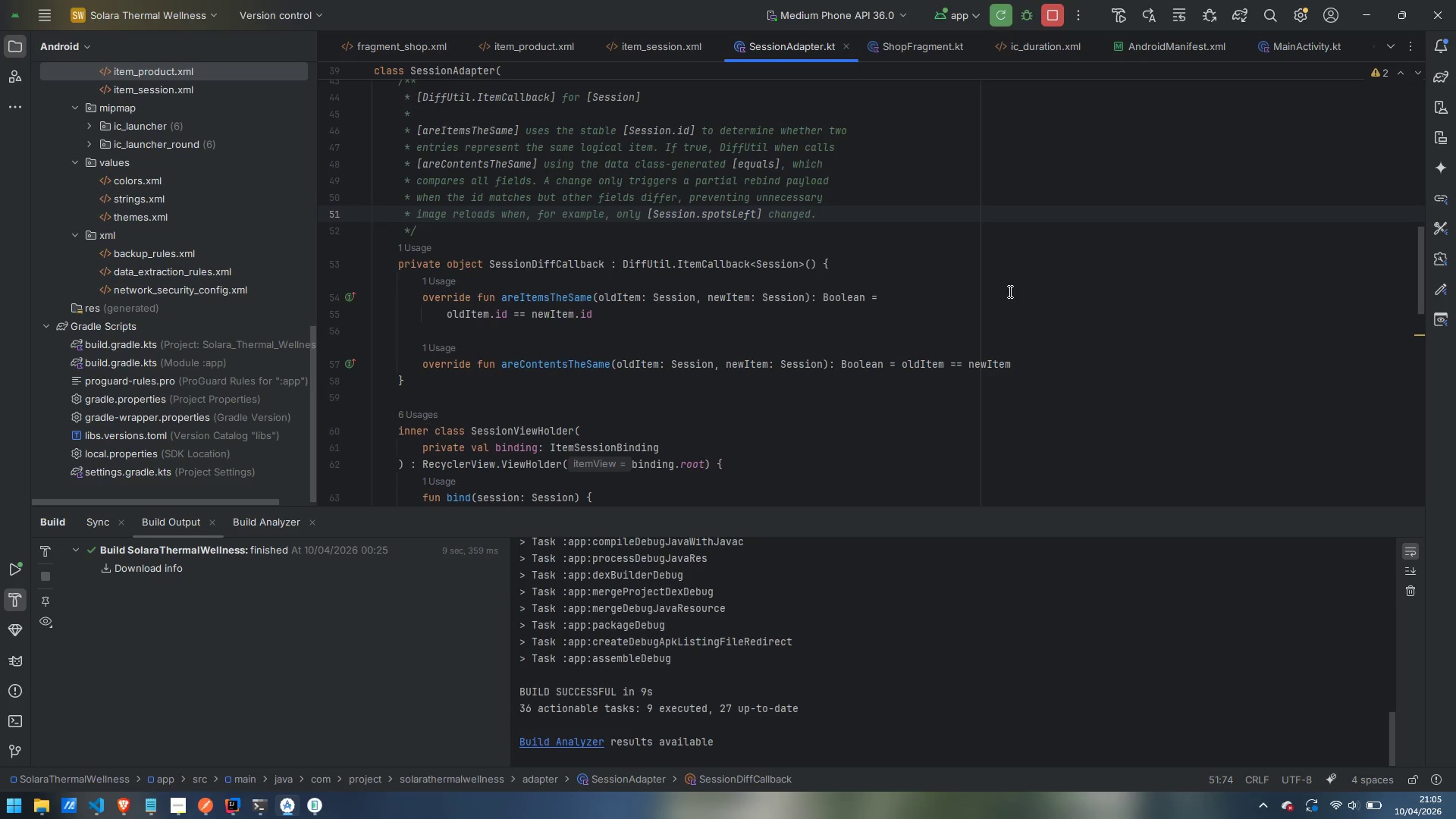 
scroll: coordinate [1022, 290], scroll_direction: down, amount: 4.0
 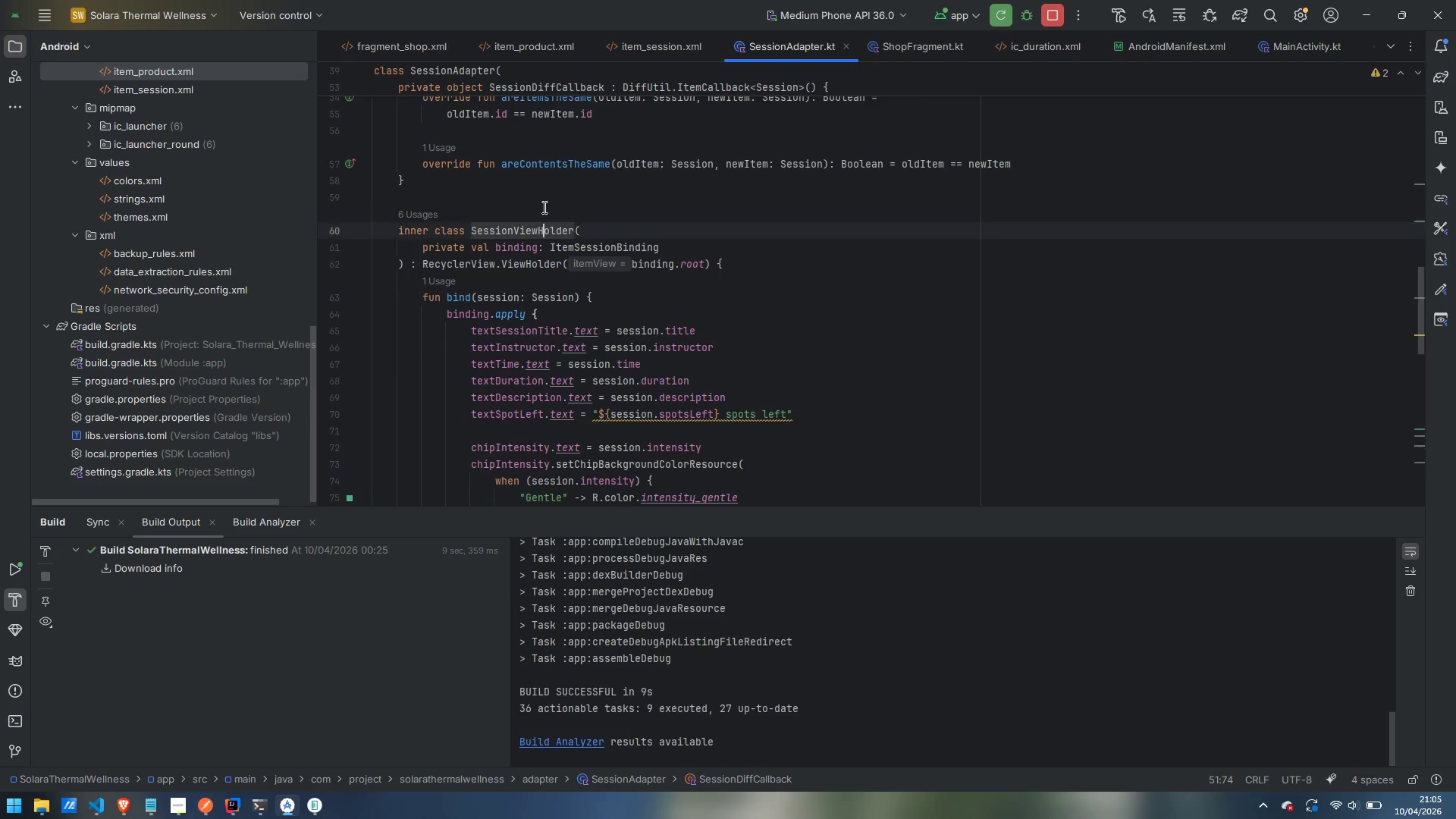 
double_click([544, 197])
 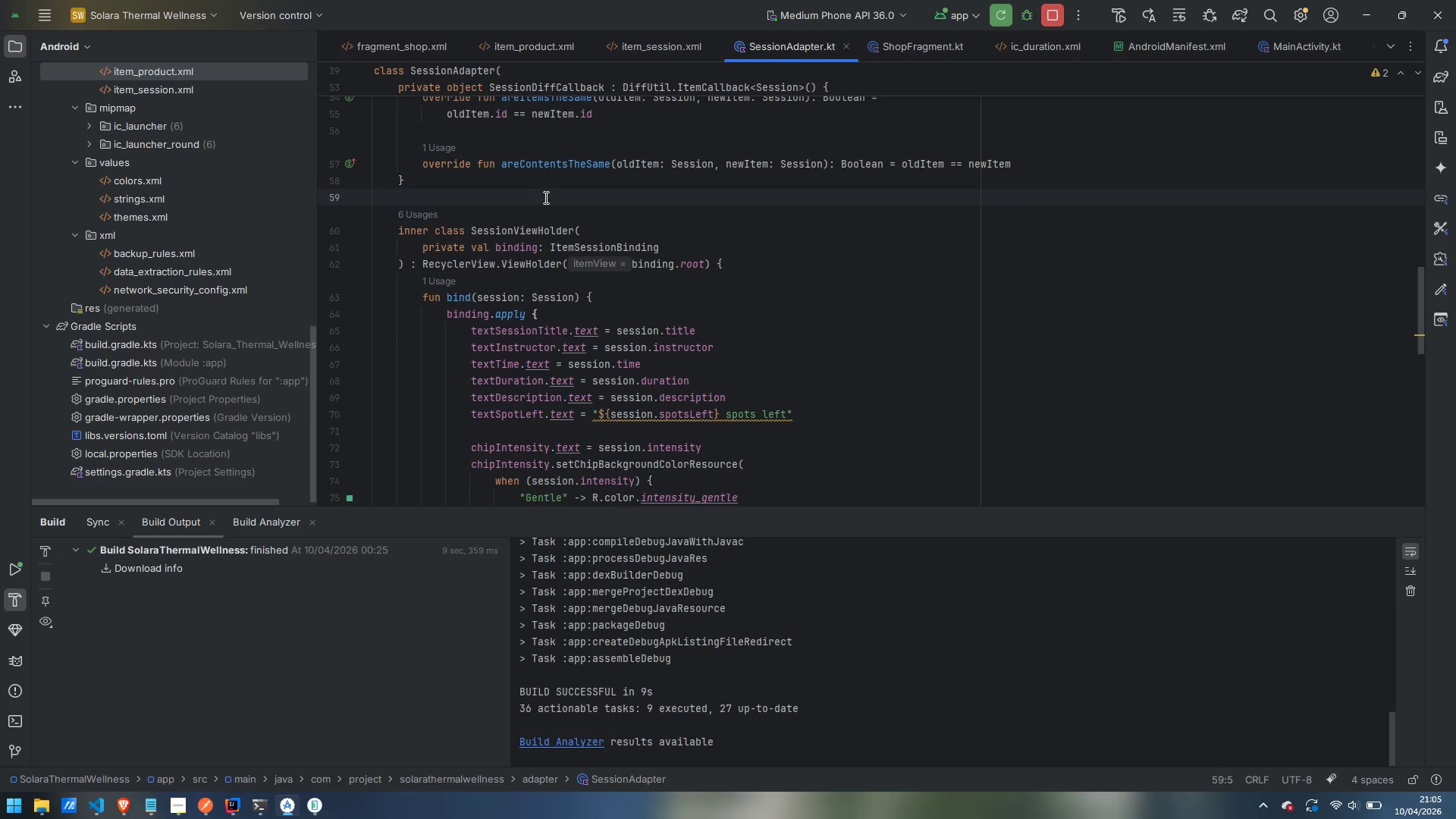 
key(Enter)
 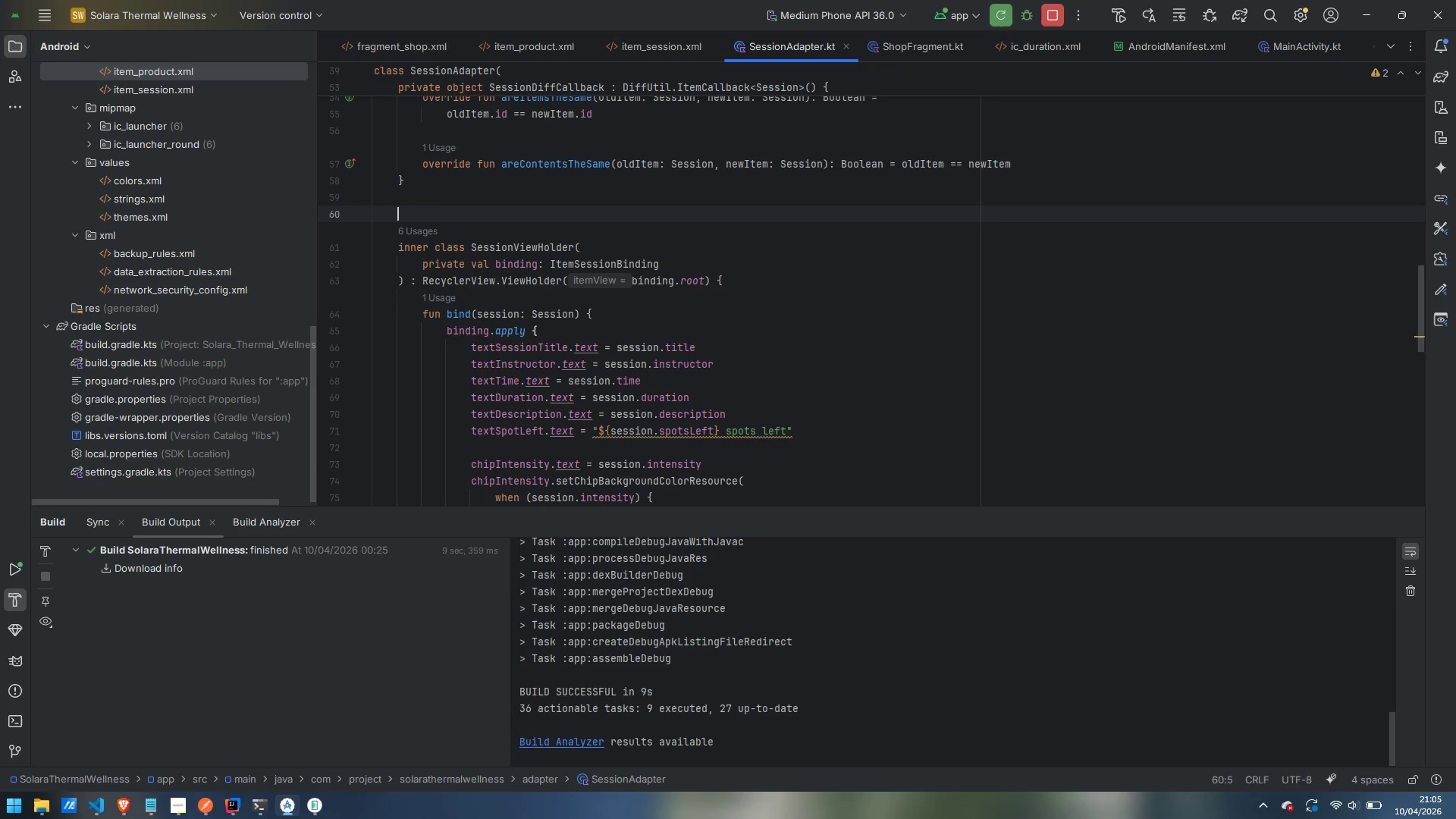 
type(/**)
 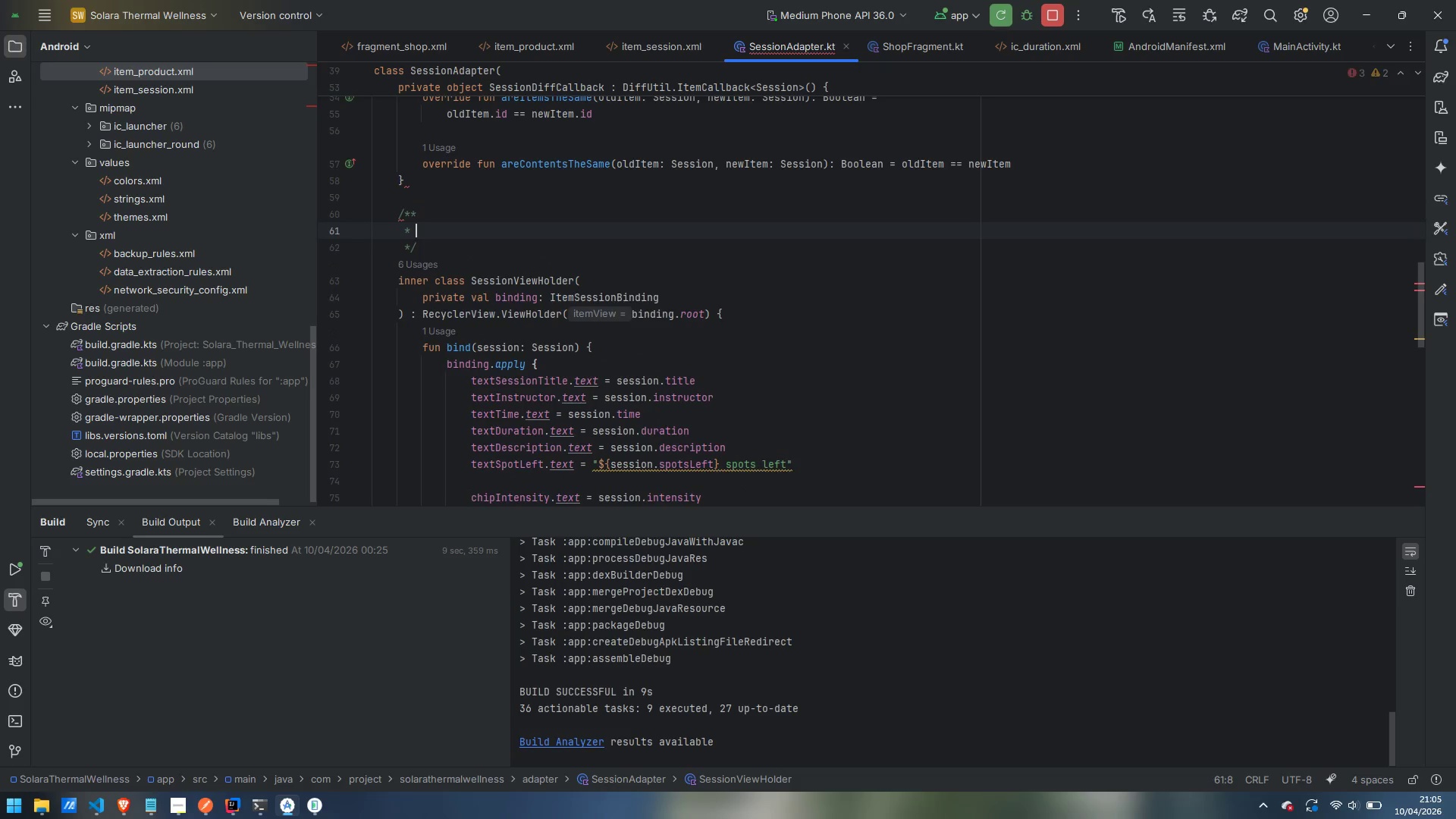 
 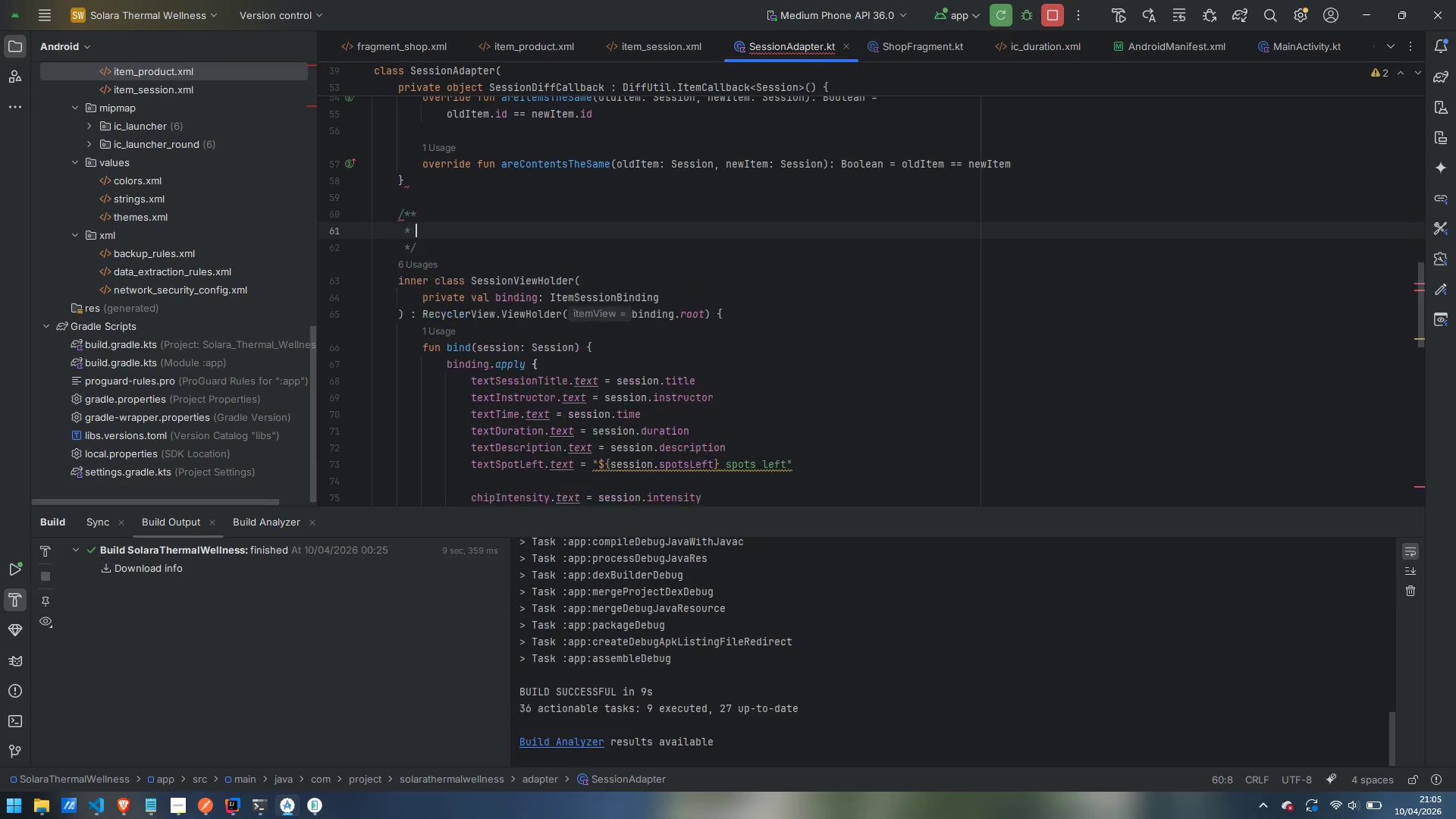 
key(Enter)
 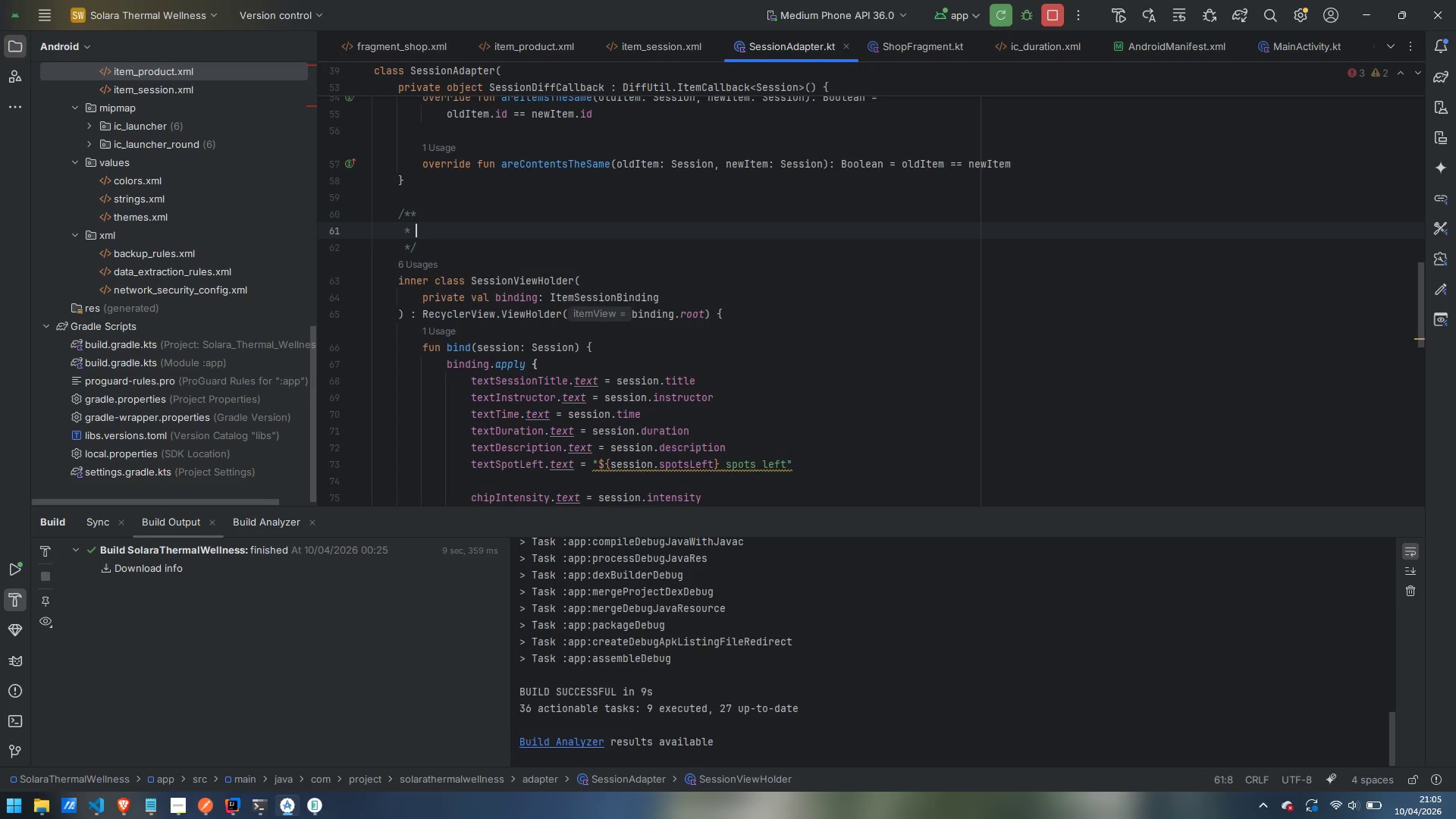 
type(Holds all view references for a single session row.)
 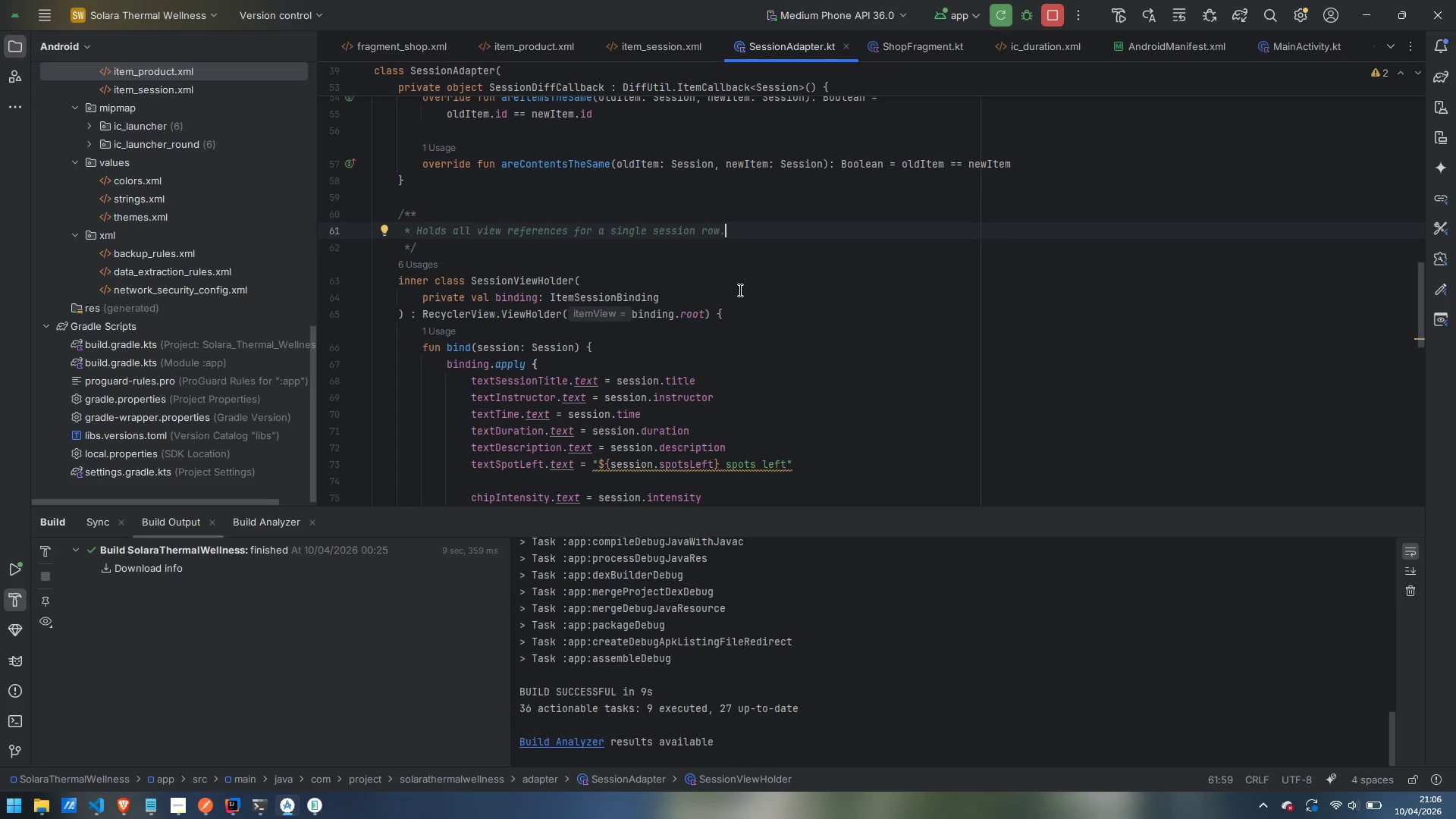 
scroll: coordinate [783, 436], scroll_direction: down, amount: 1.0
 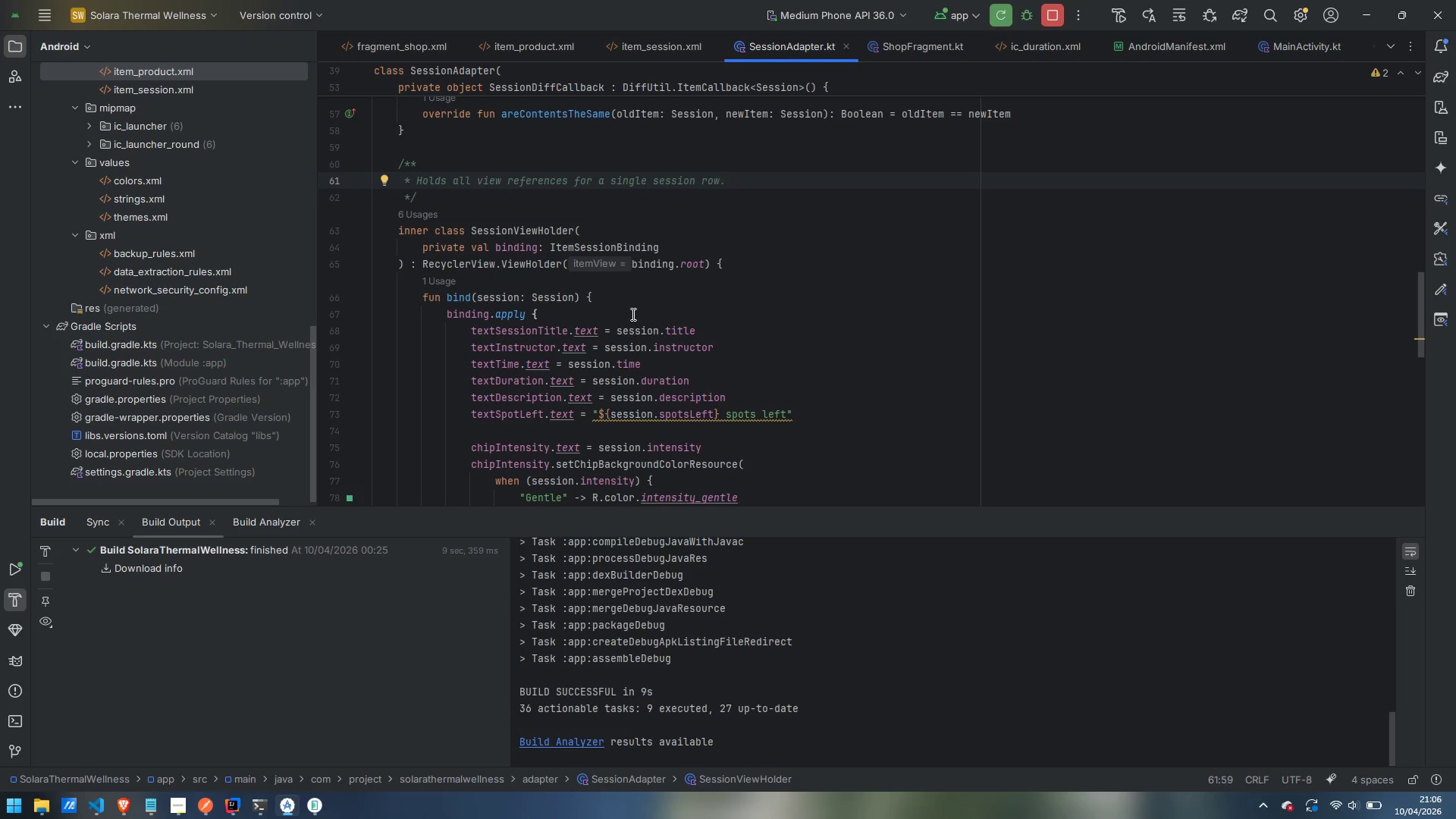 
left_click([760, 271])
 